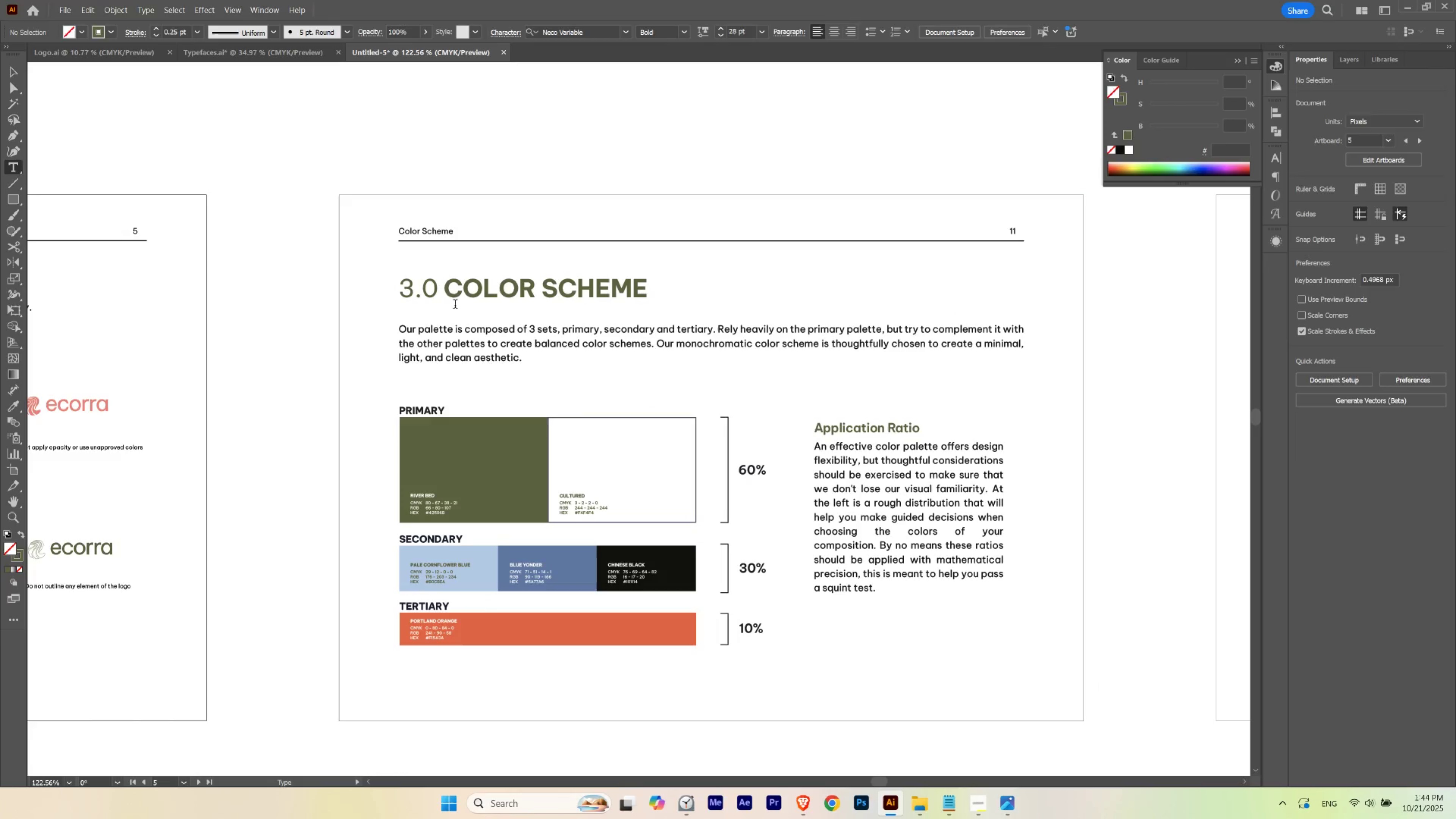 
hold_key(key=ControlLeft, duration=0.71)
 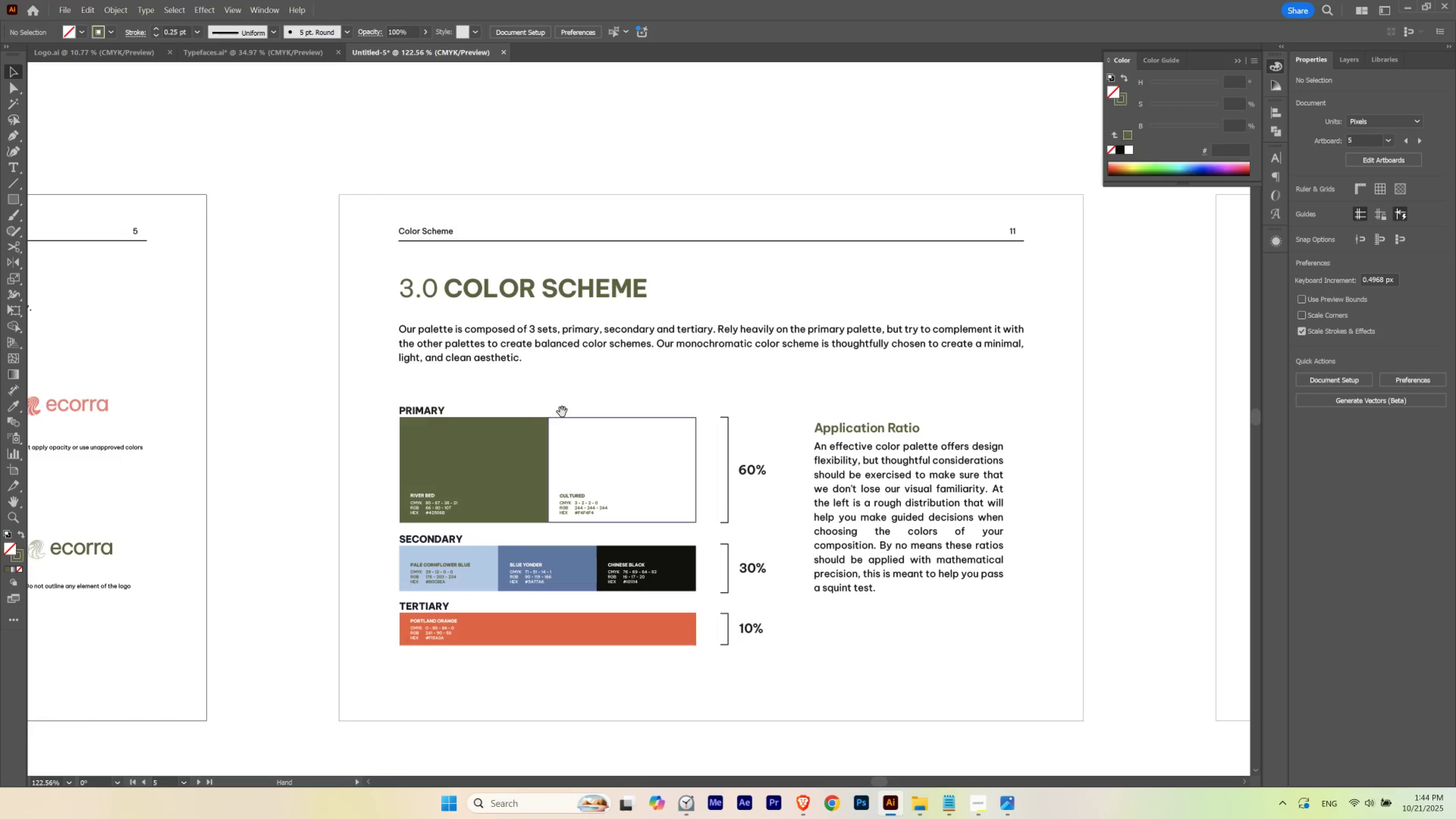 
key(T)
 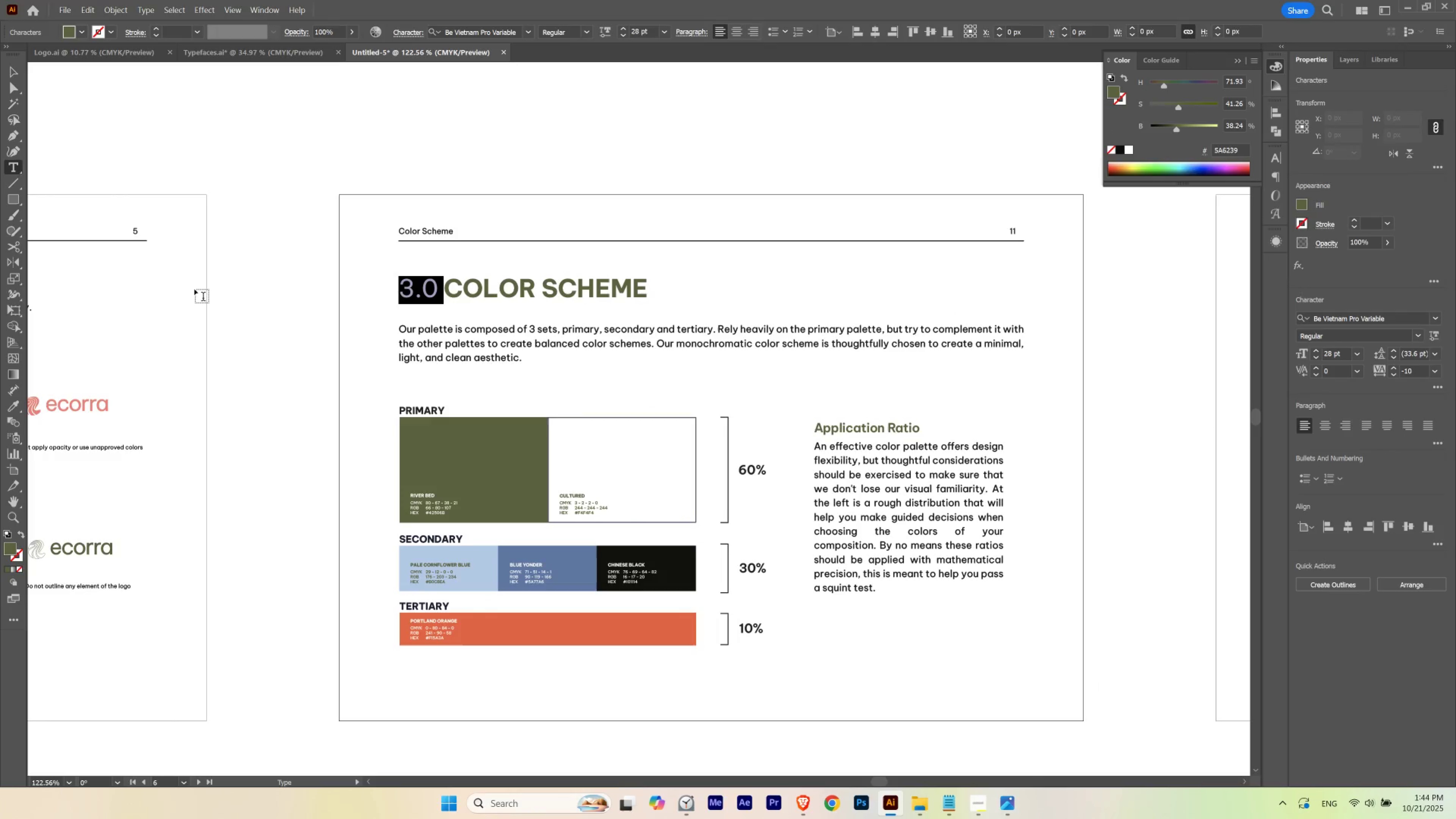 
key(Backspace)
 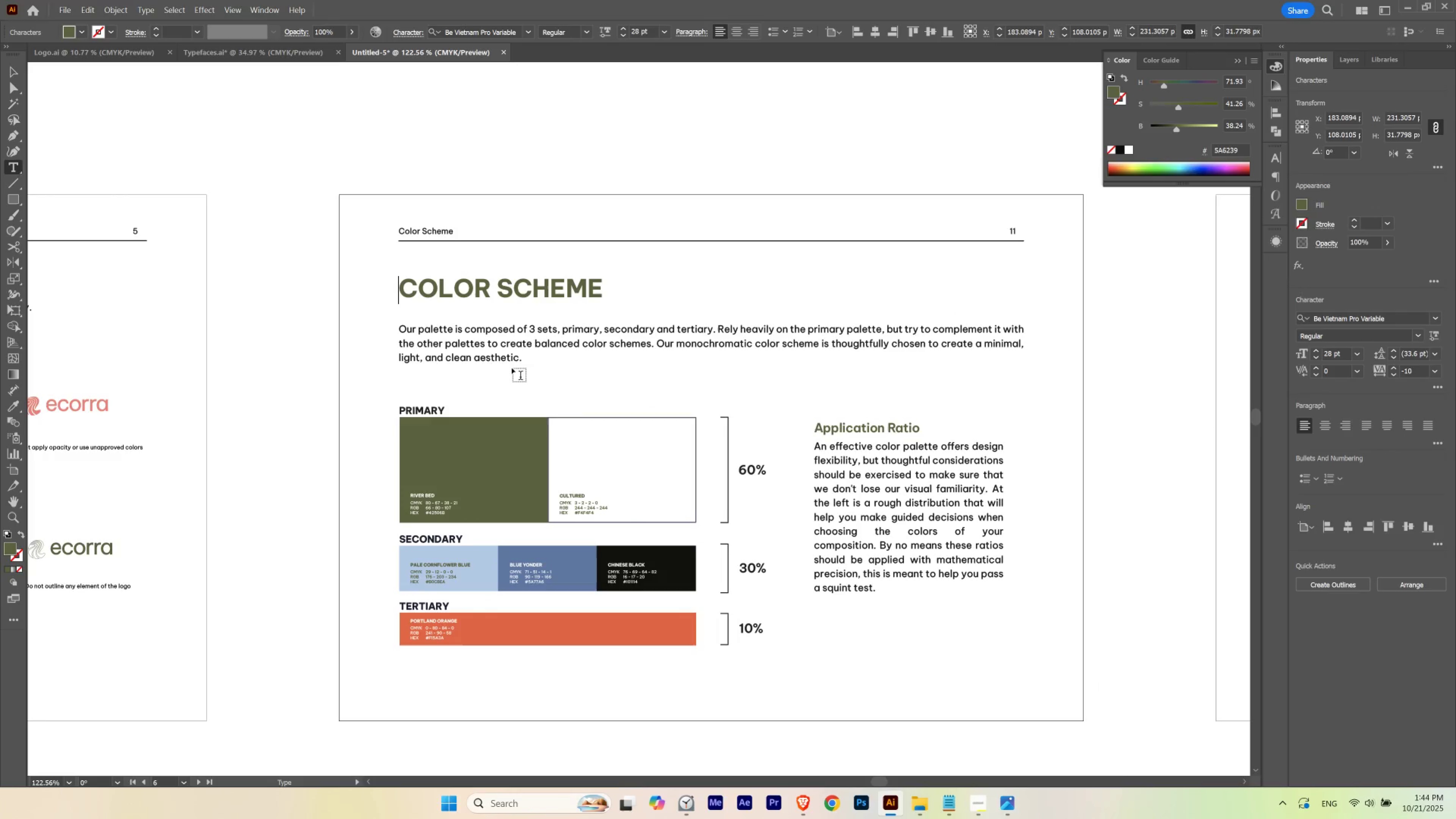 
key(Escape)
 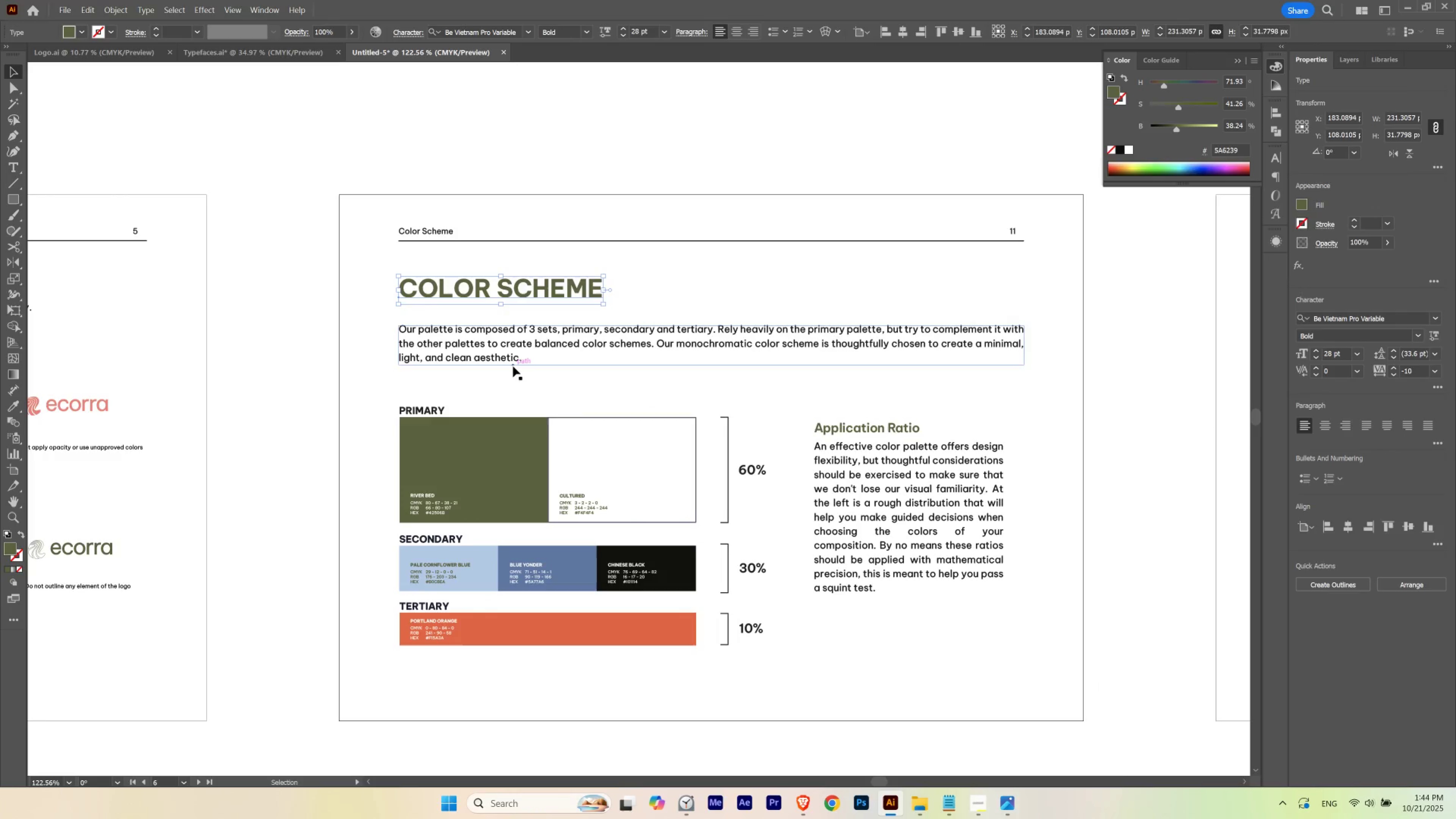 
hold_key(key=Space, duration=4.14)
 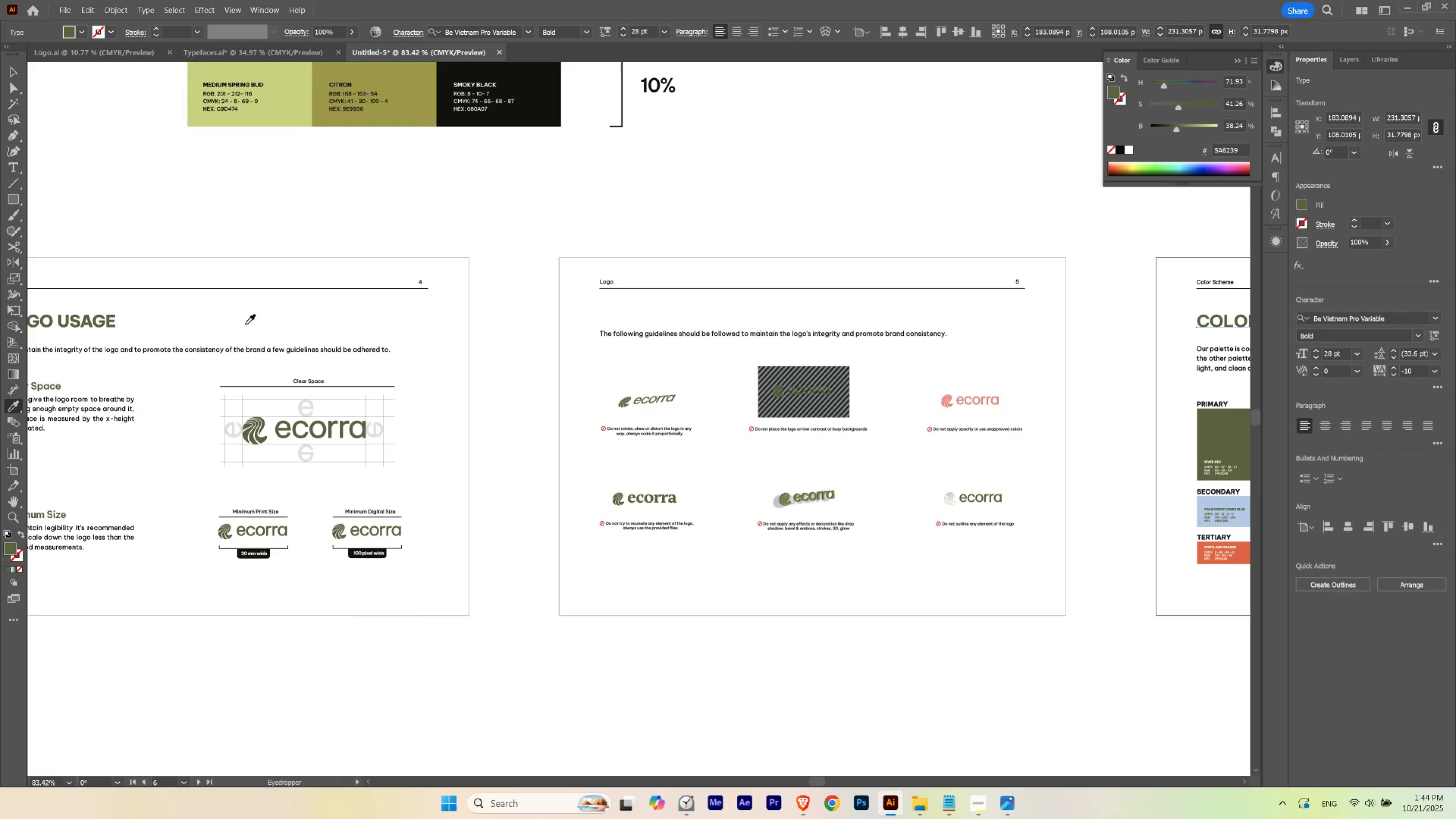 
hold_key(key=ControlLeft, duration=0.49)
 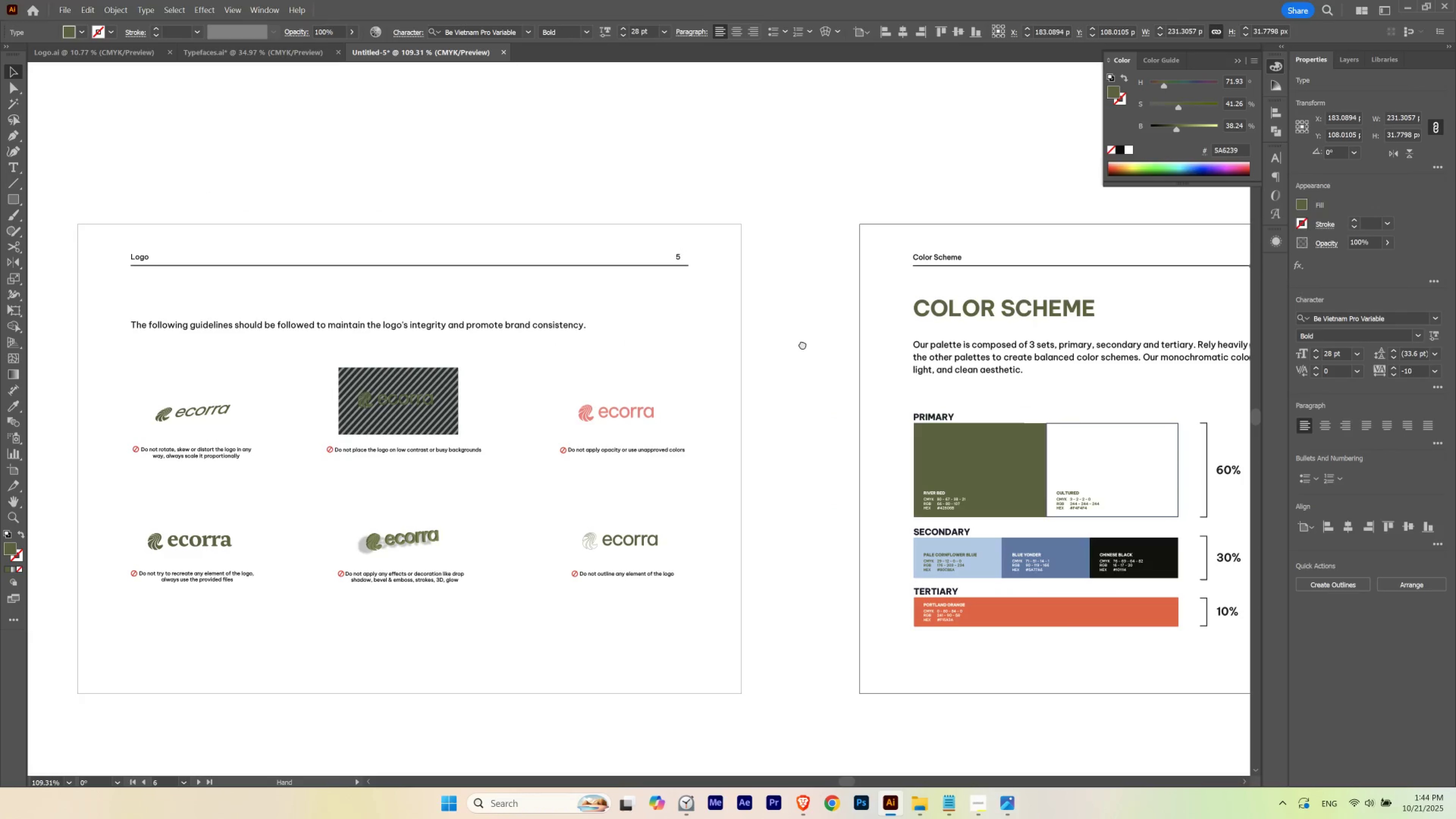 
hold_key(key=ControlLeft, duration=0.53)
 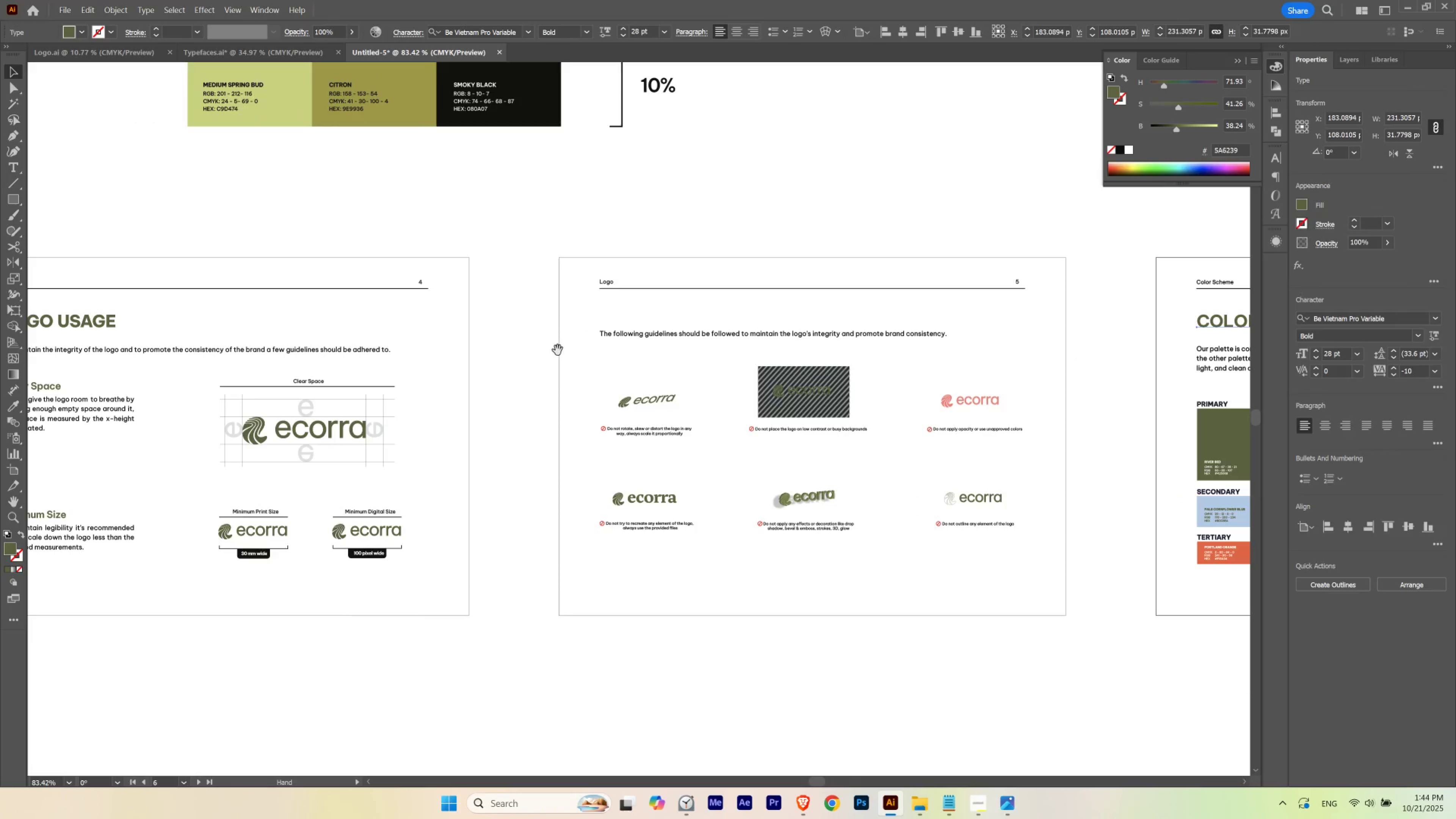 
key(I)
 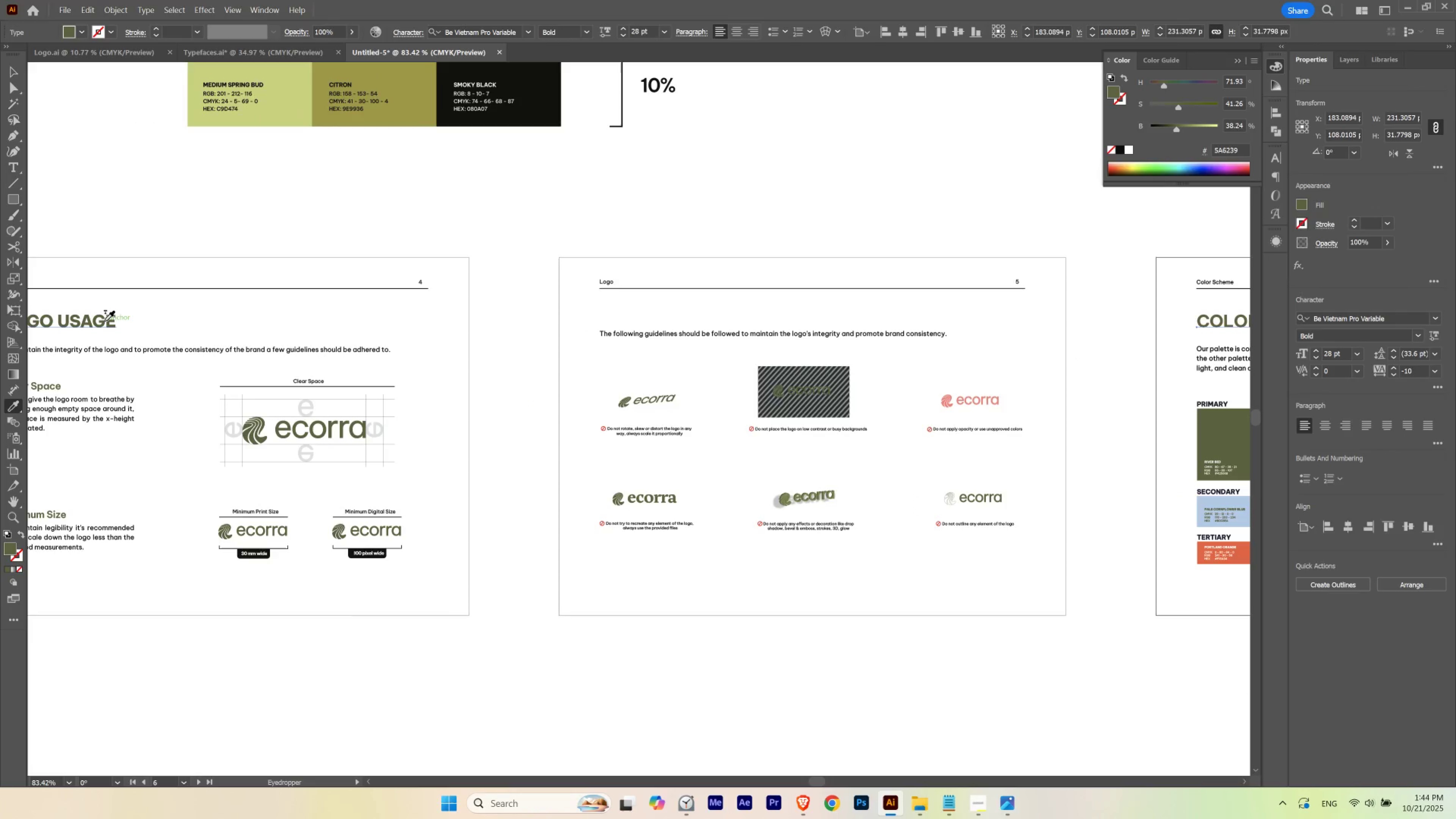 
left_click([105, 321])
 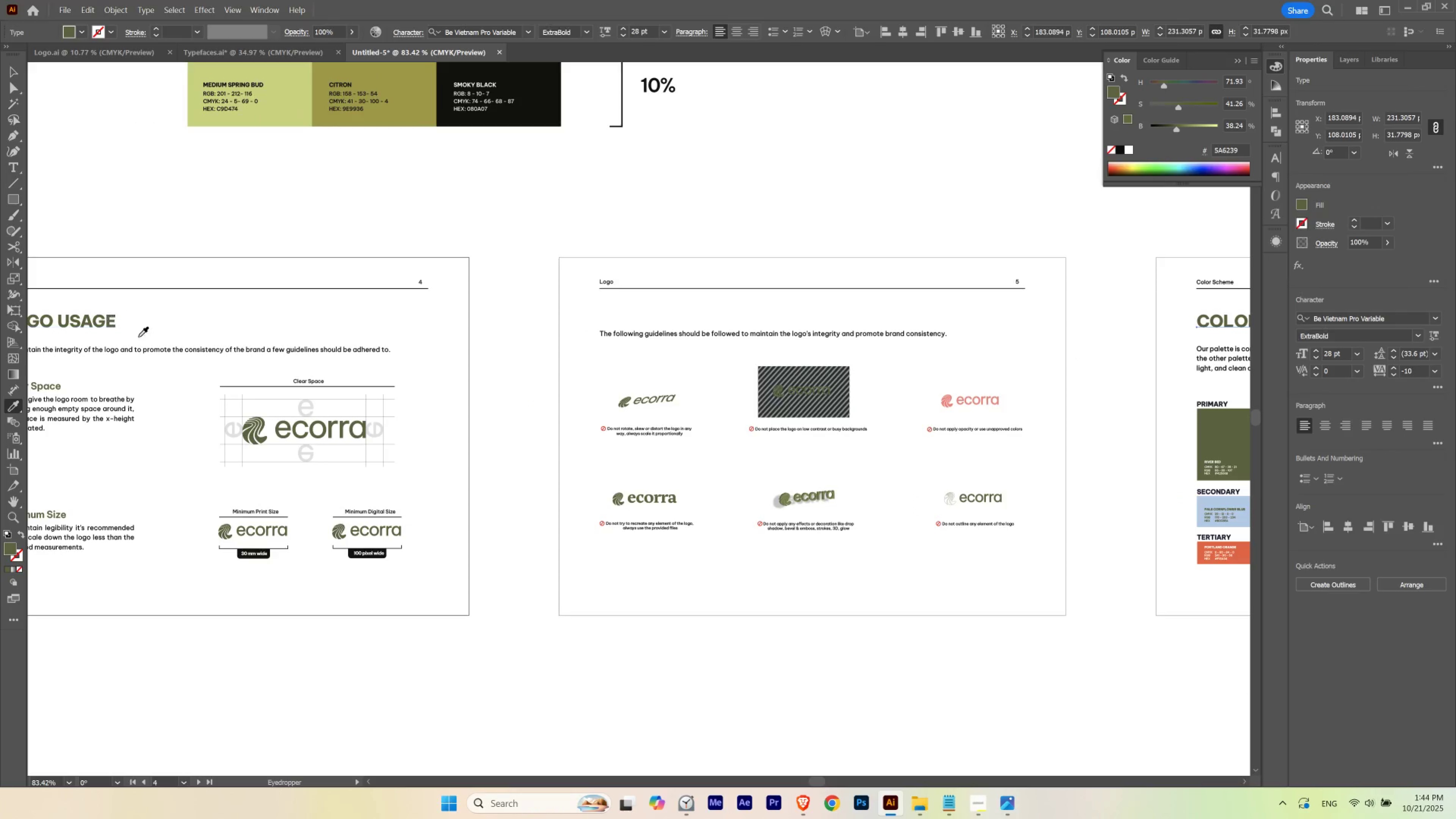 
hold_key(key=Space, duration=5.45)
 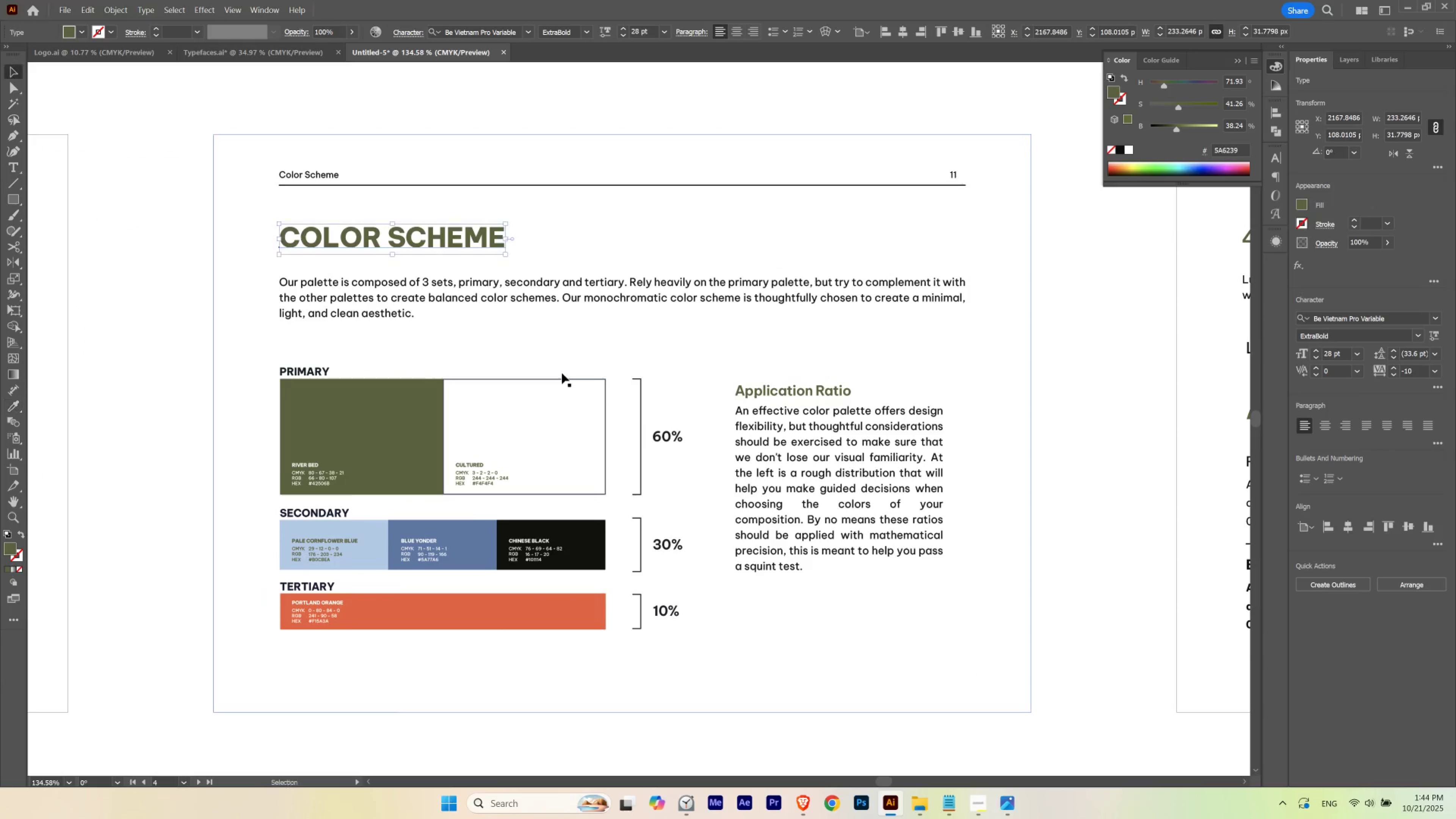 
hold_key(key=ControlLeft, duration=0.83)
 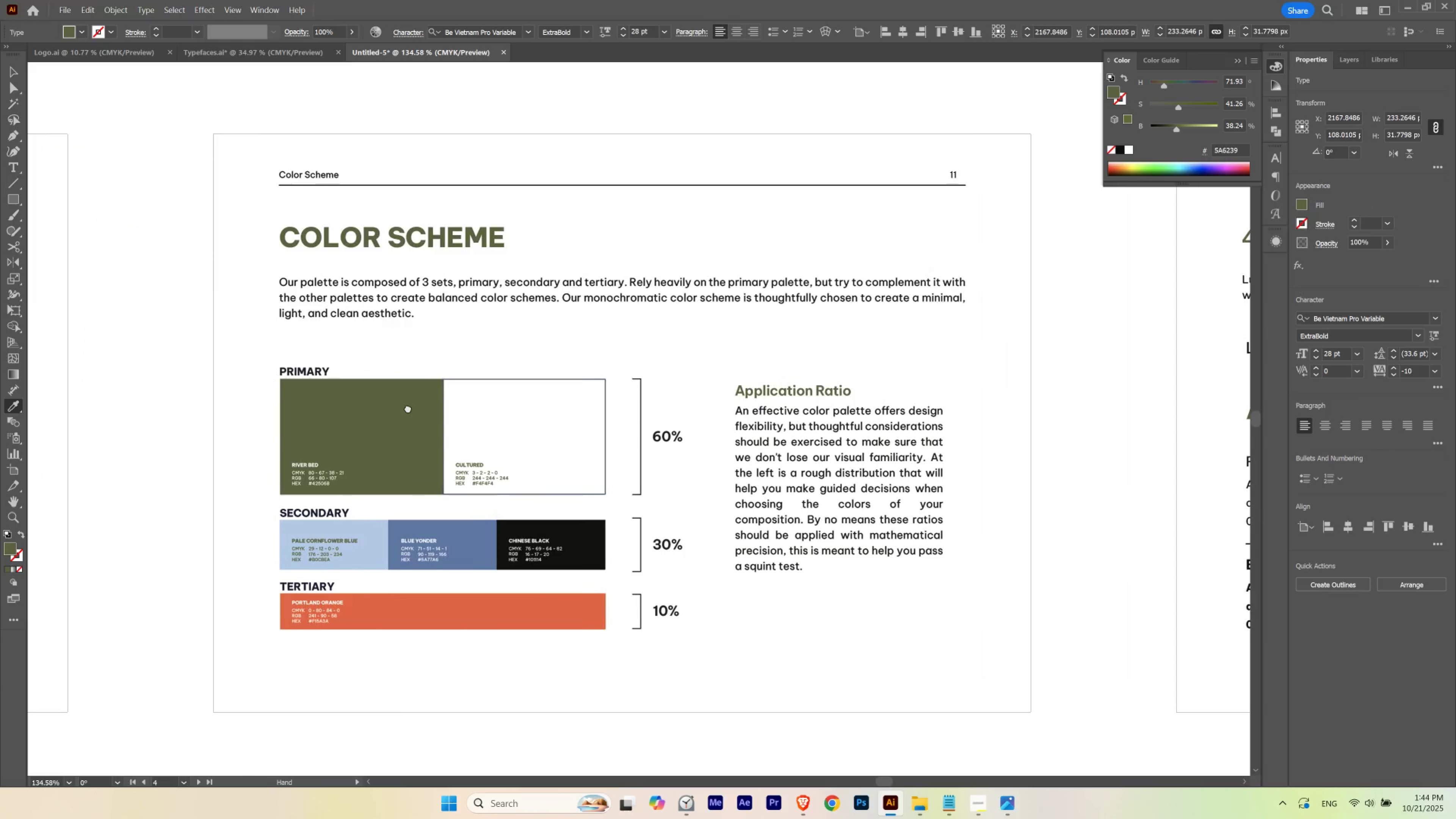 
key(V)
 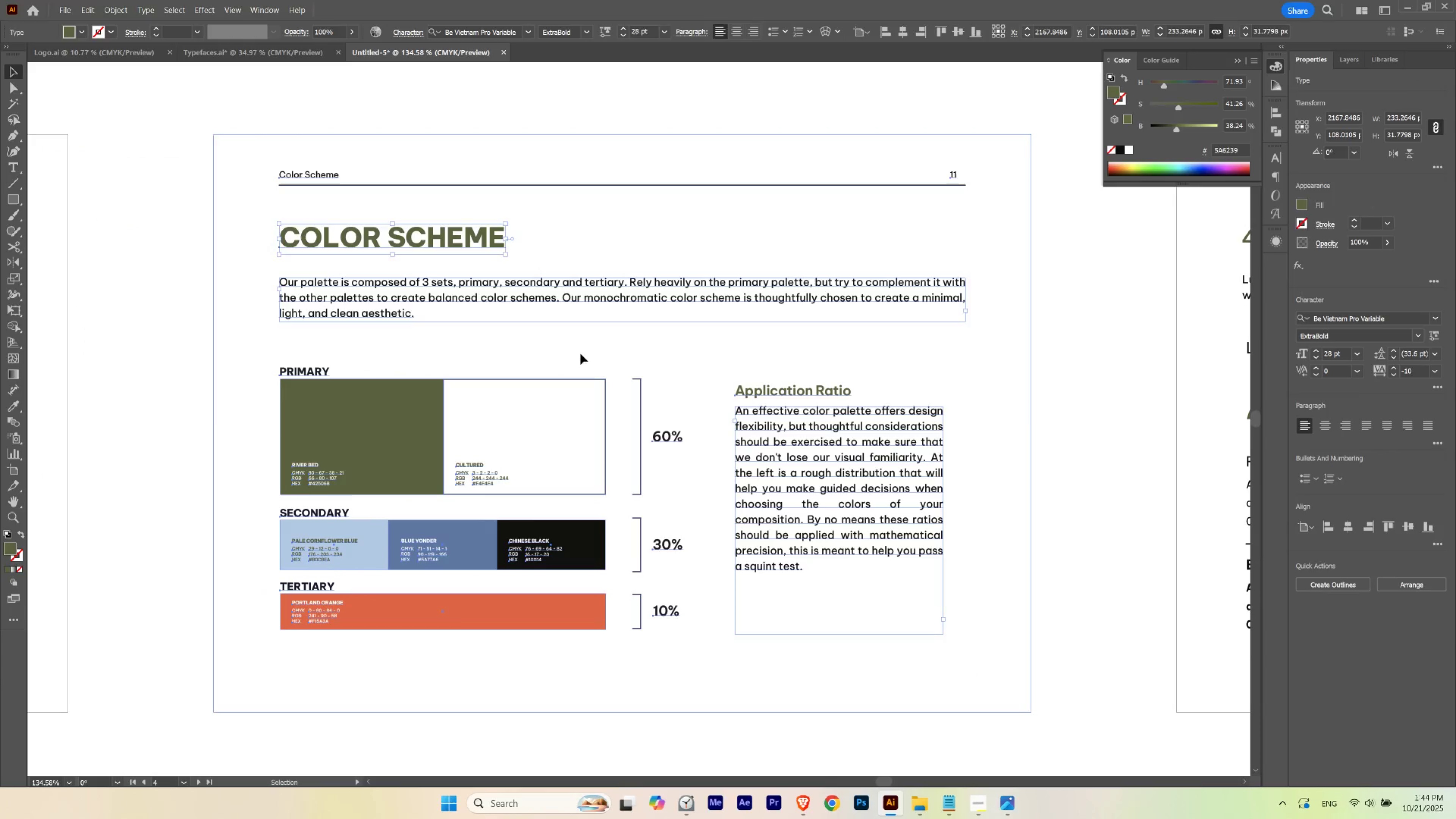 
left_click([580, 354])
 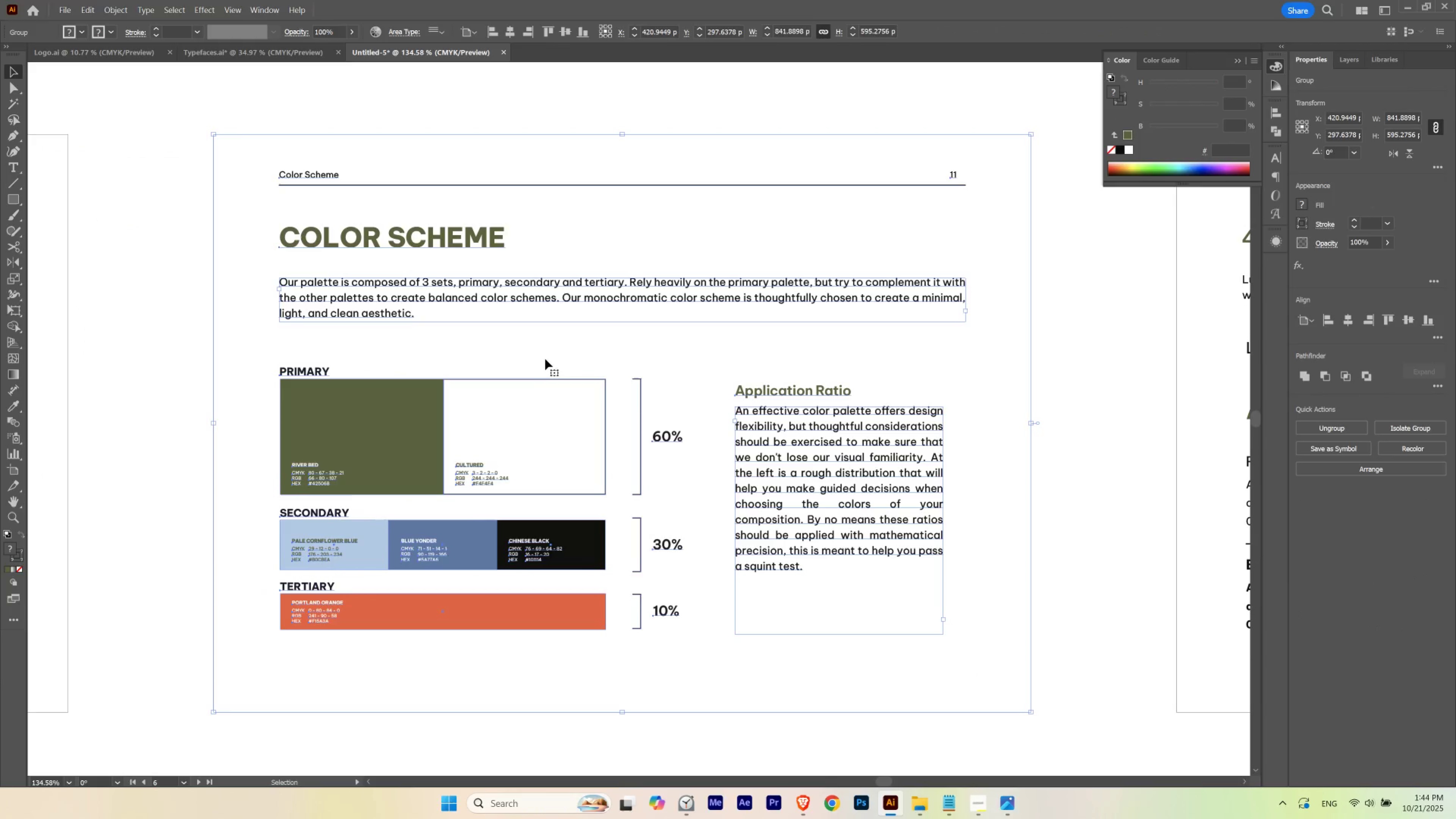 
left_click([746, 243])
 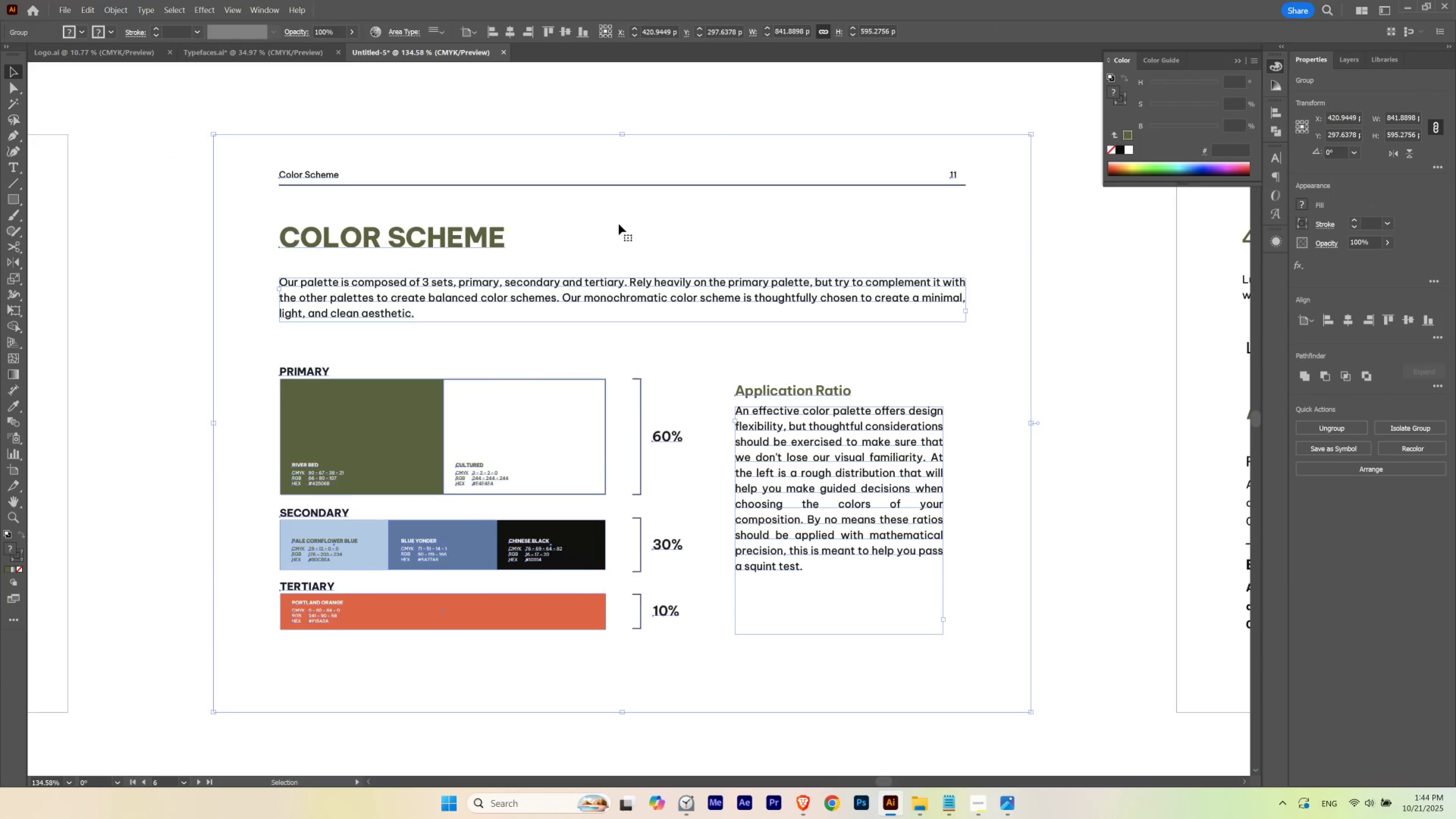 
left_click([619, 222])
 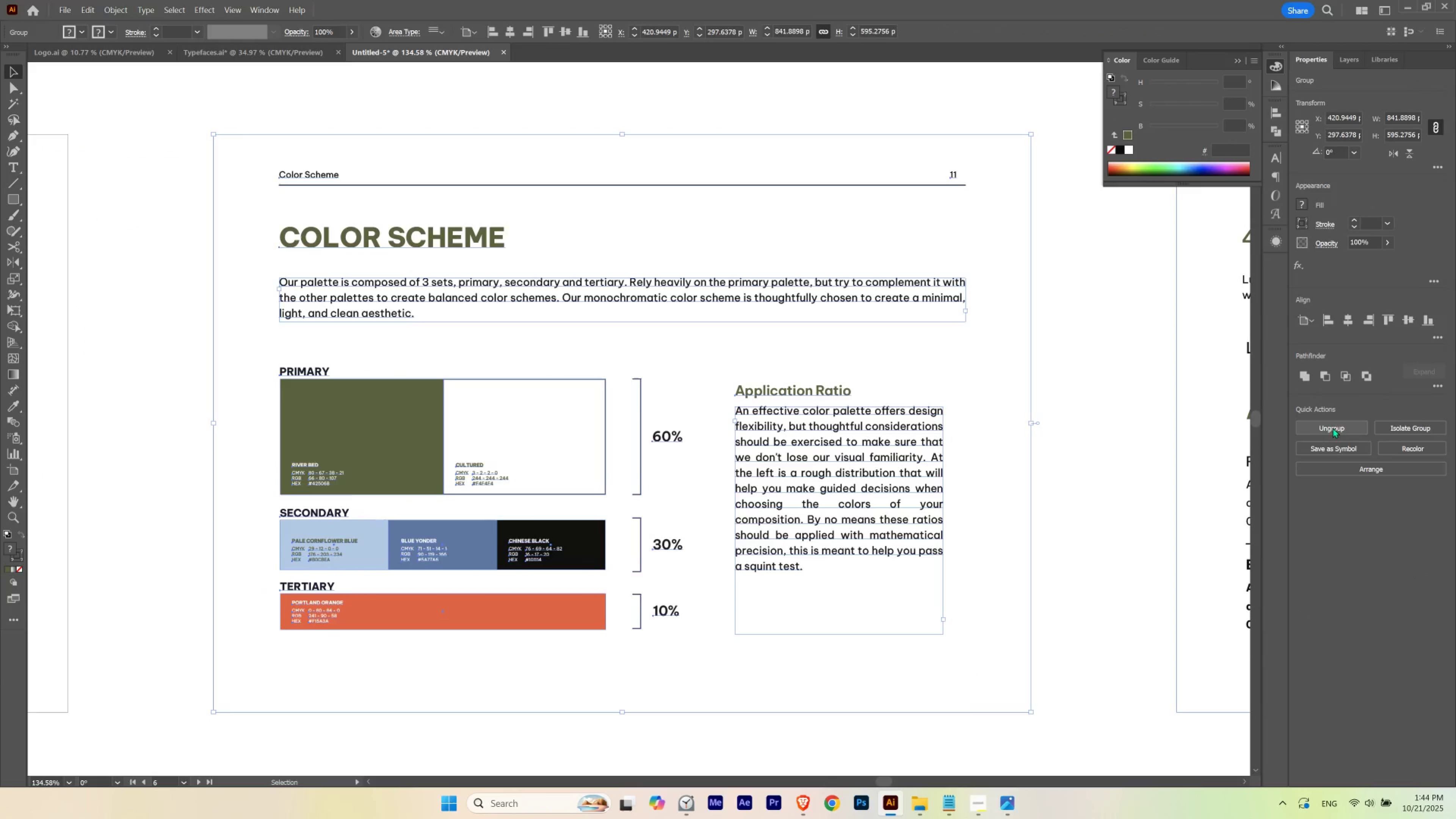 
double_click([1081, 273])
 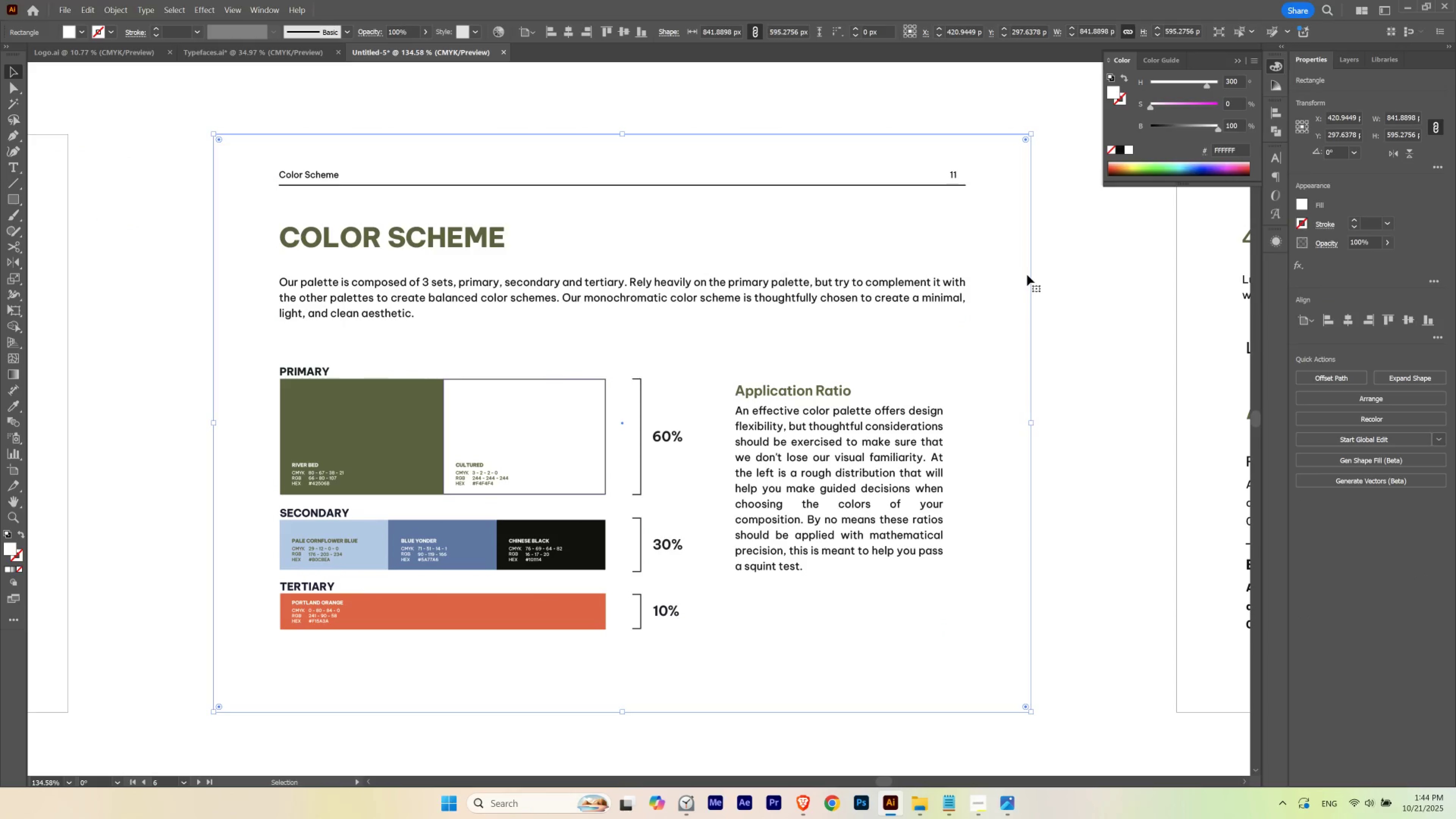 
key(Delete)
 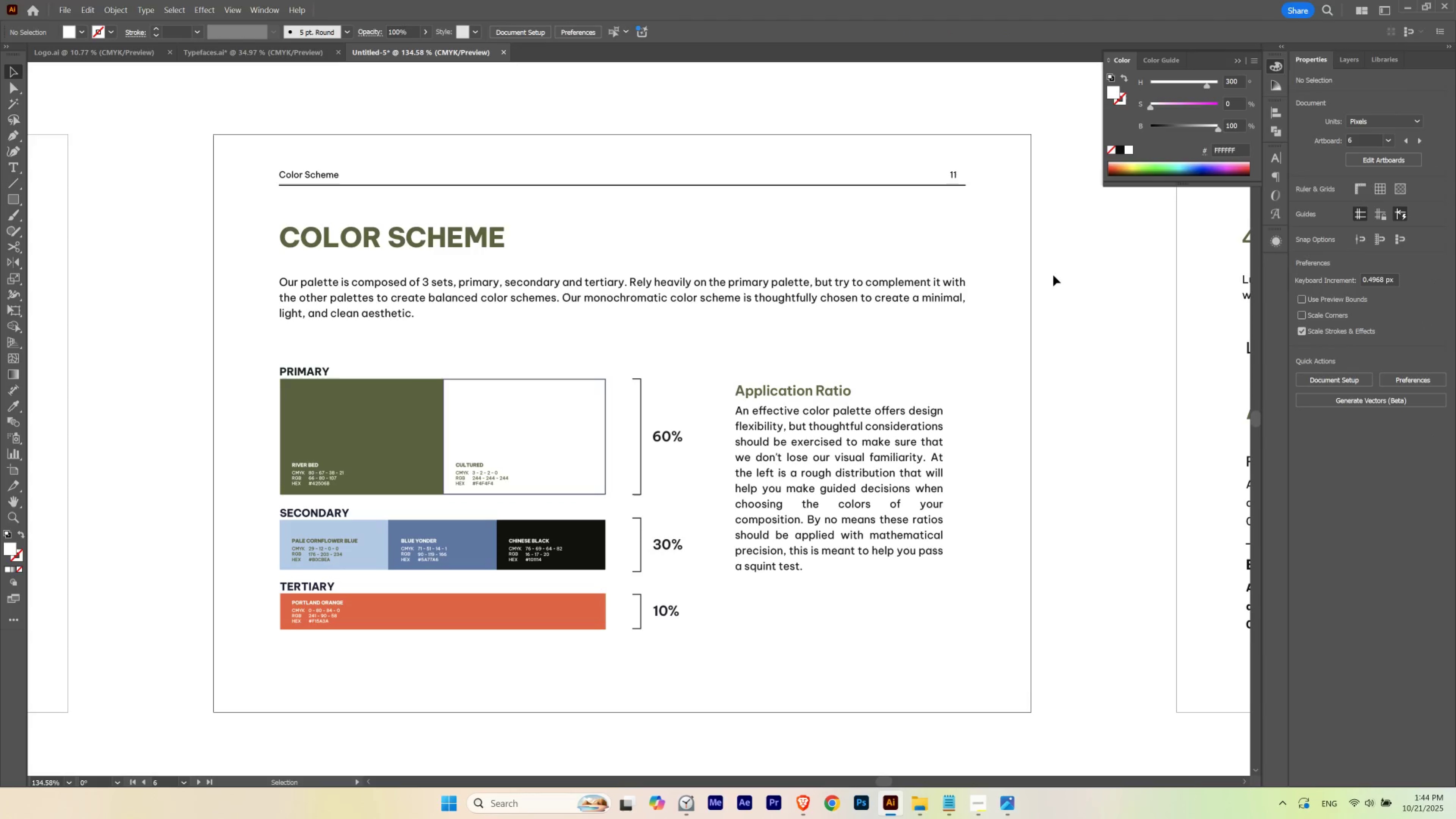 
left_click([1053, 275])
 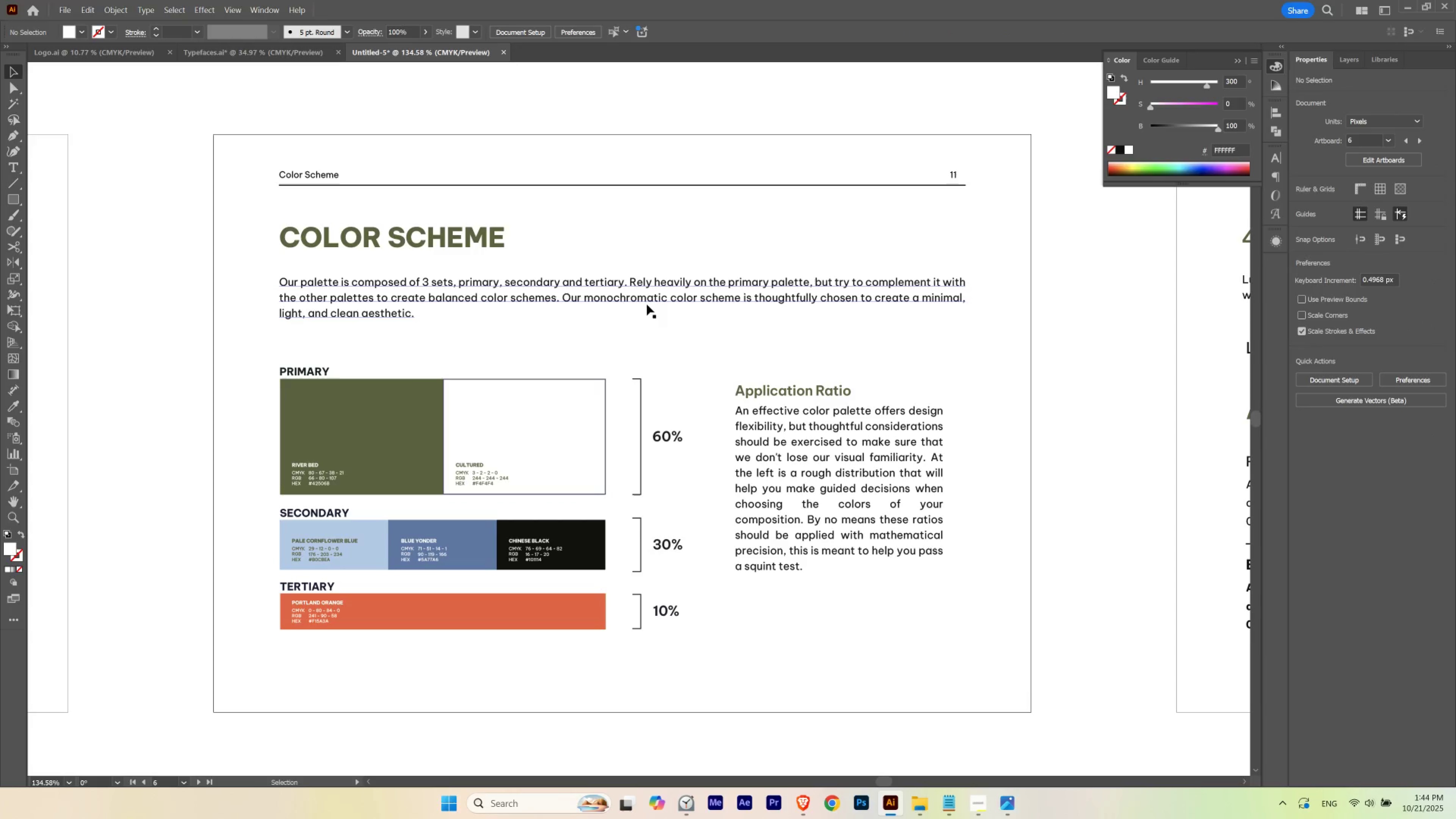 
hold_key(key=Space, duration=0.59)
 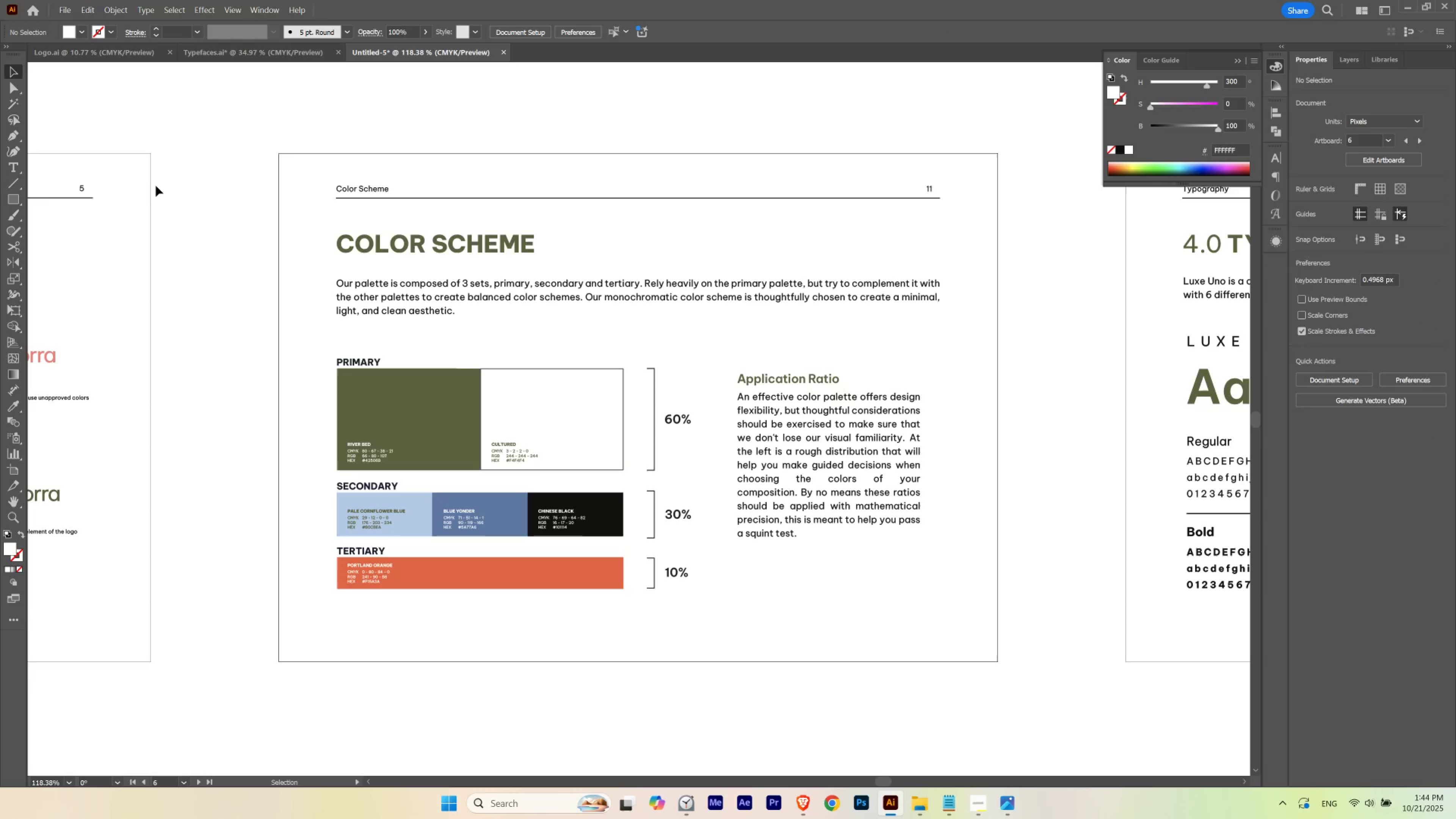 
hold_key(key=ControlLeft, duration=0.46)
 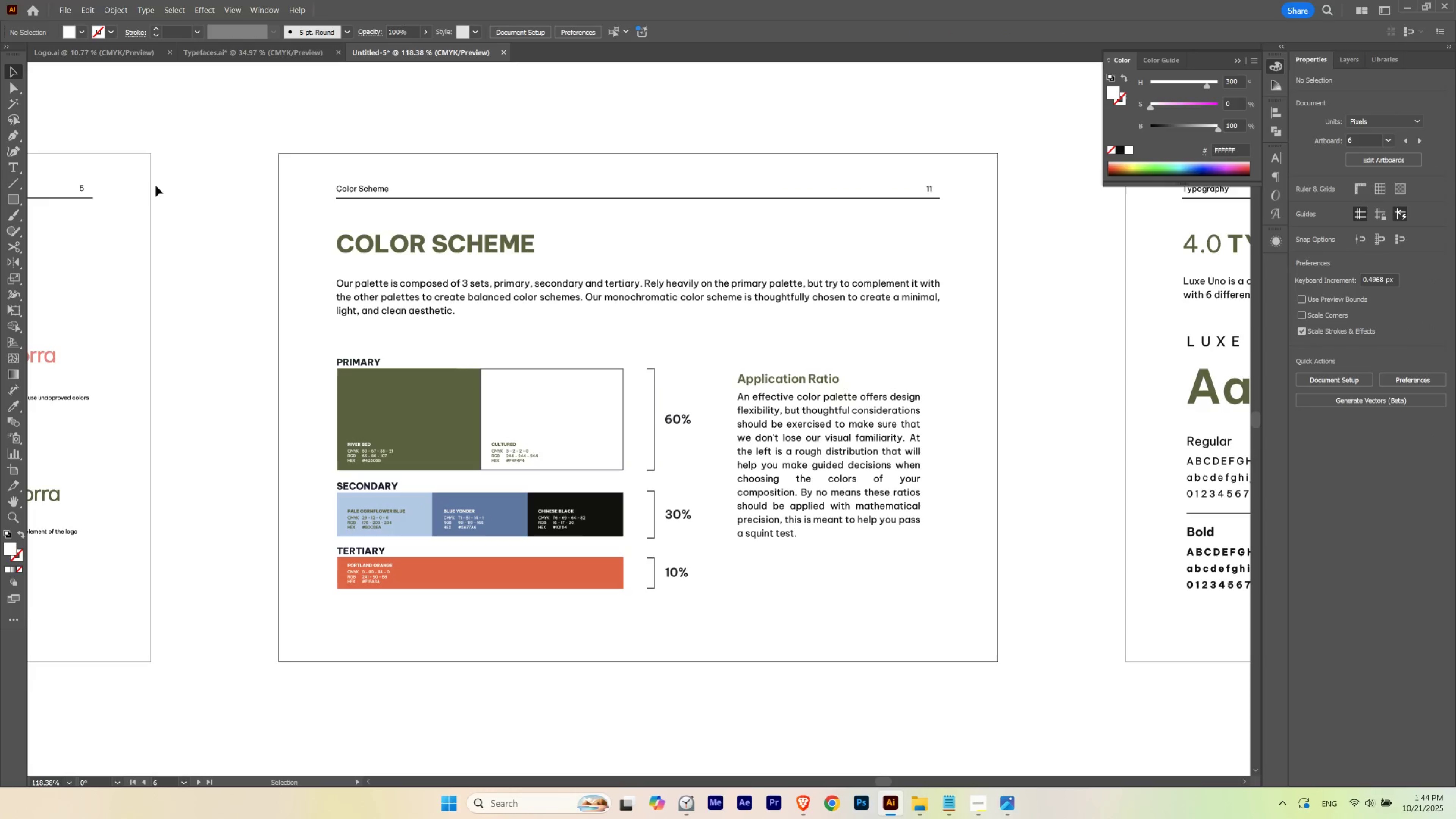 
hold_key(key=Space, duration=0.76)
 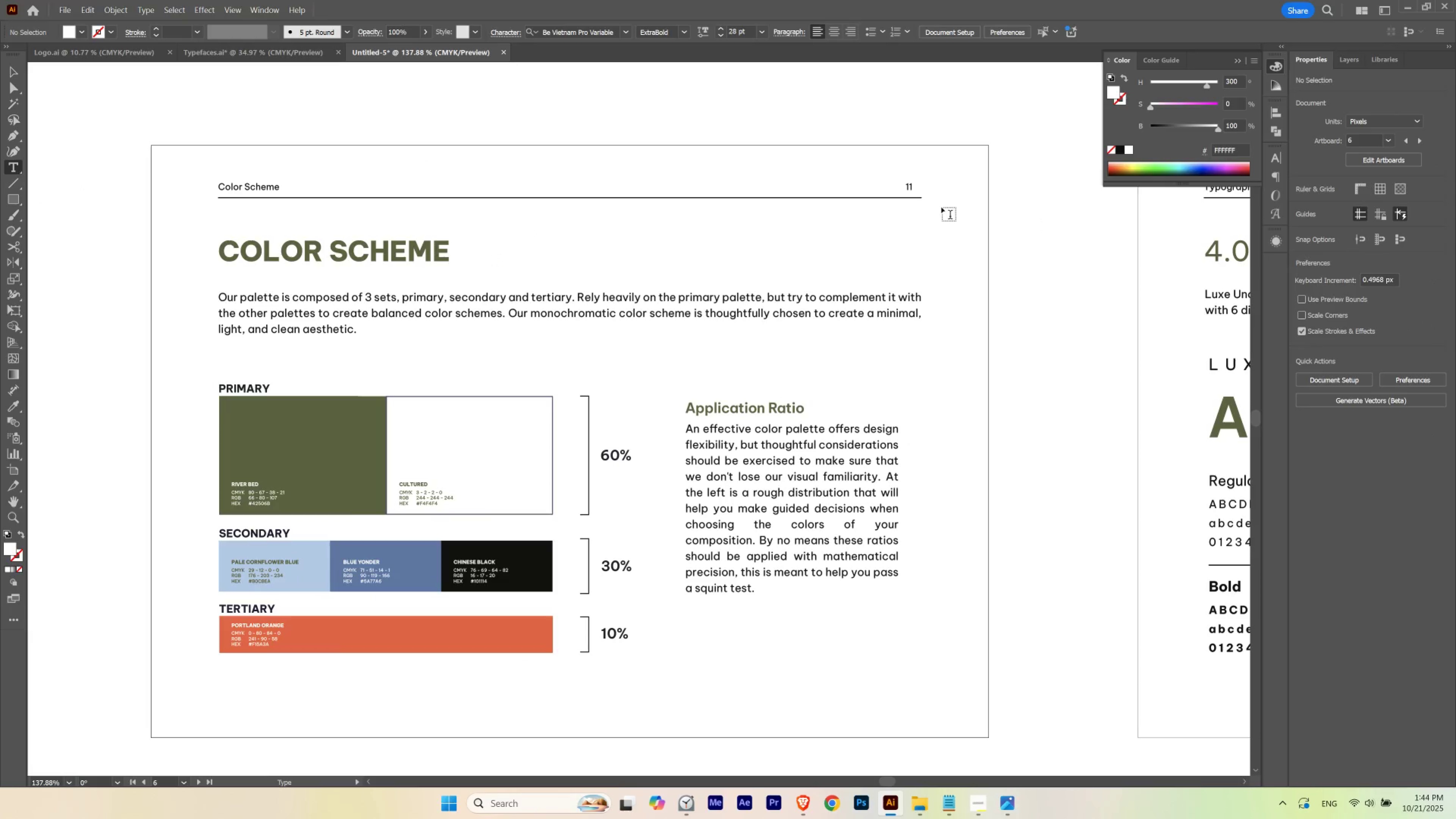 
hold_key(key=ControlLeft, duration=0.6)
 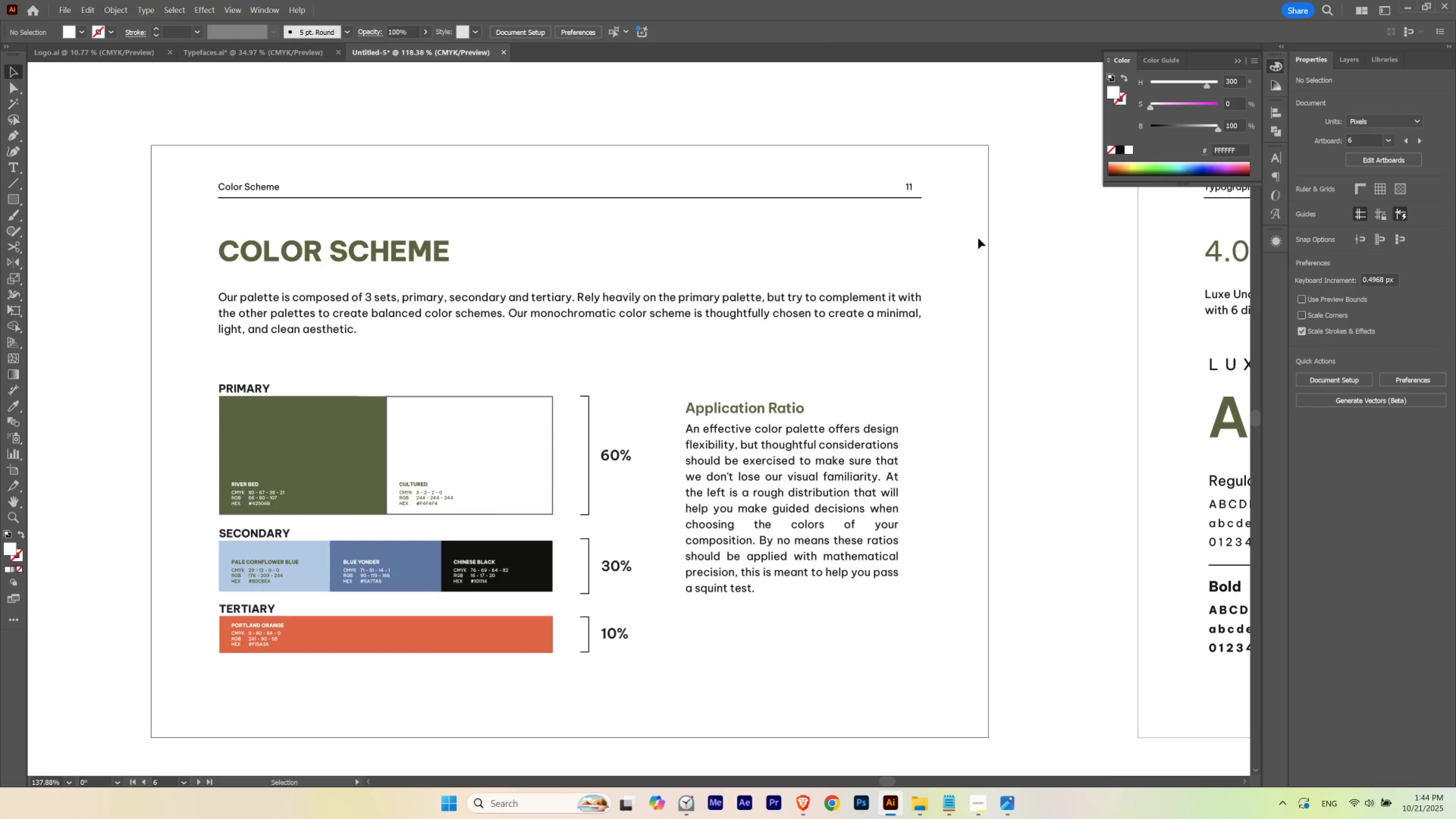 
key(T)
 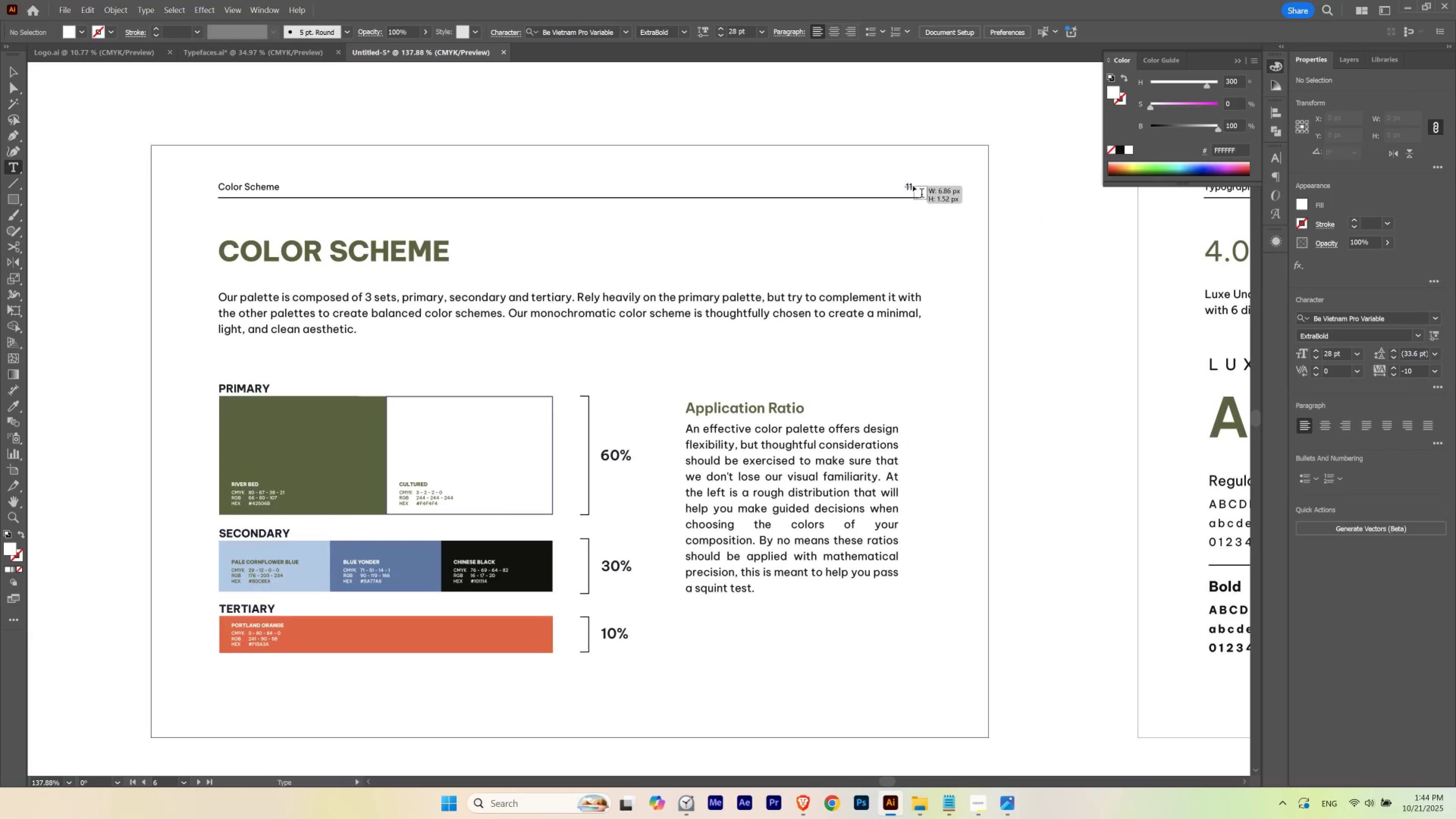 
key(Control+Z)
 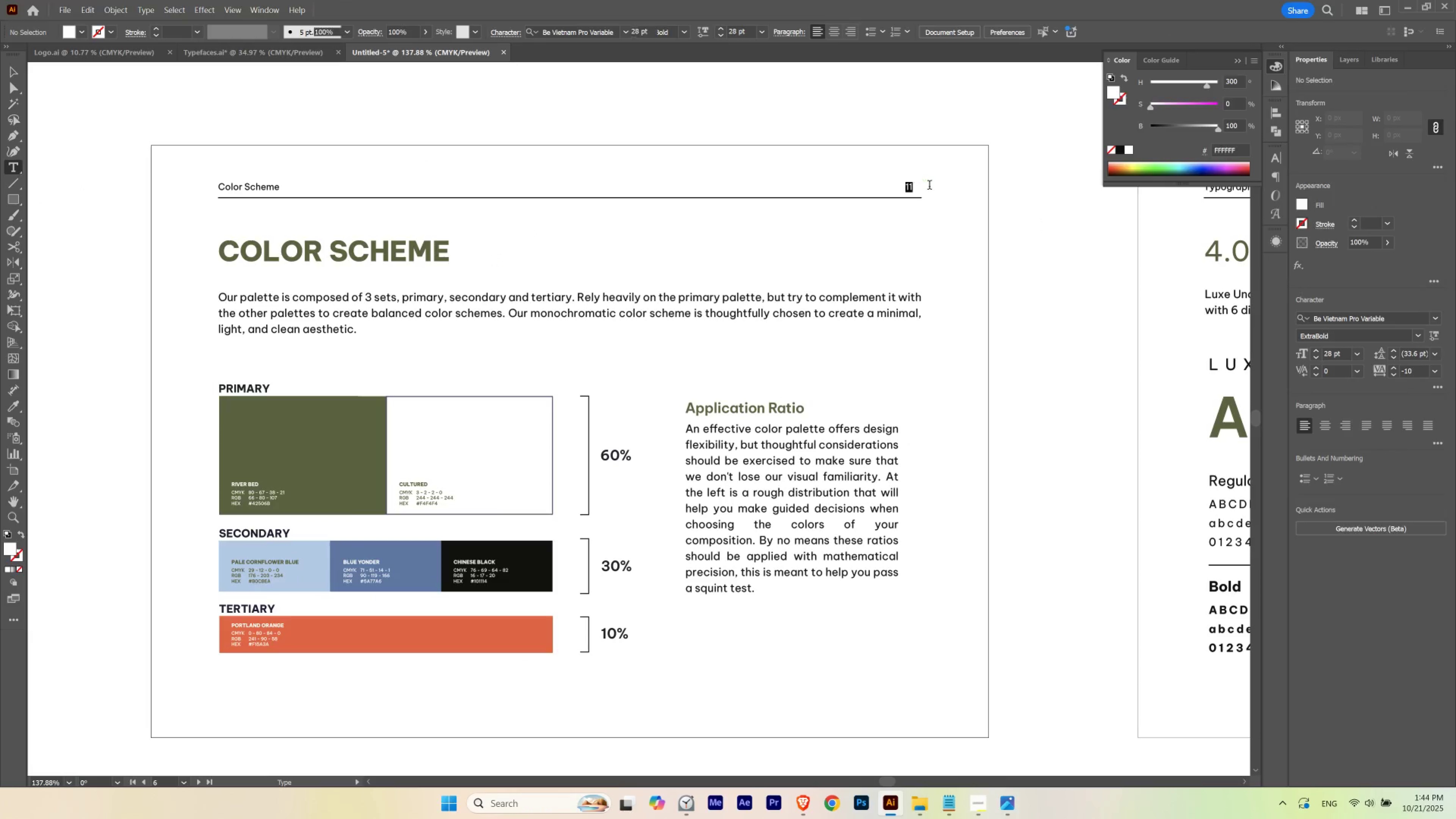 
key(Numpad6)
 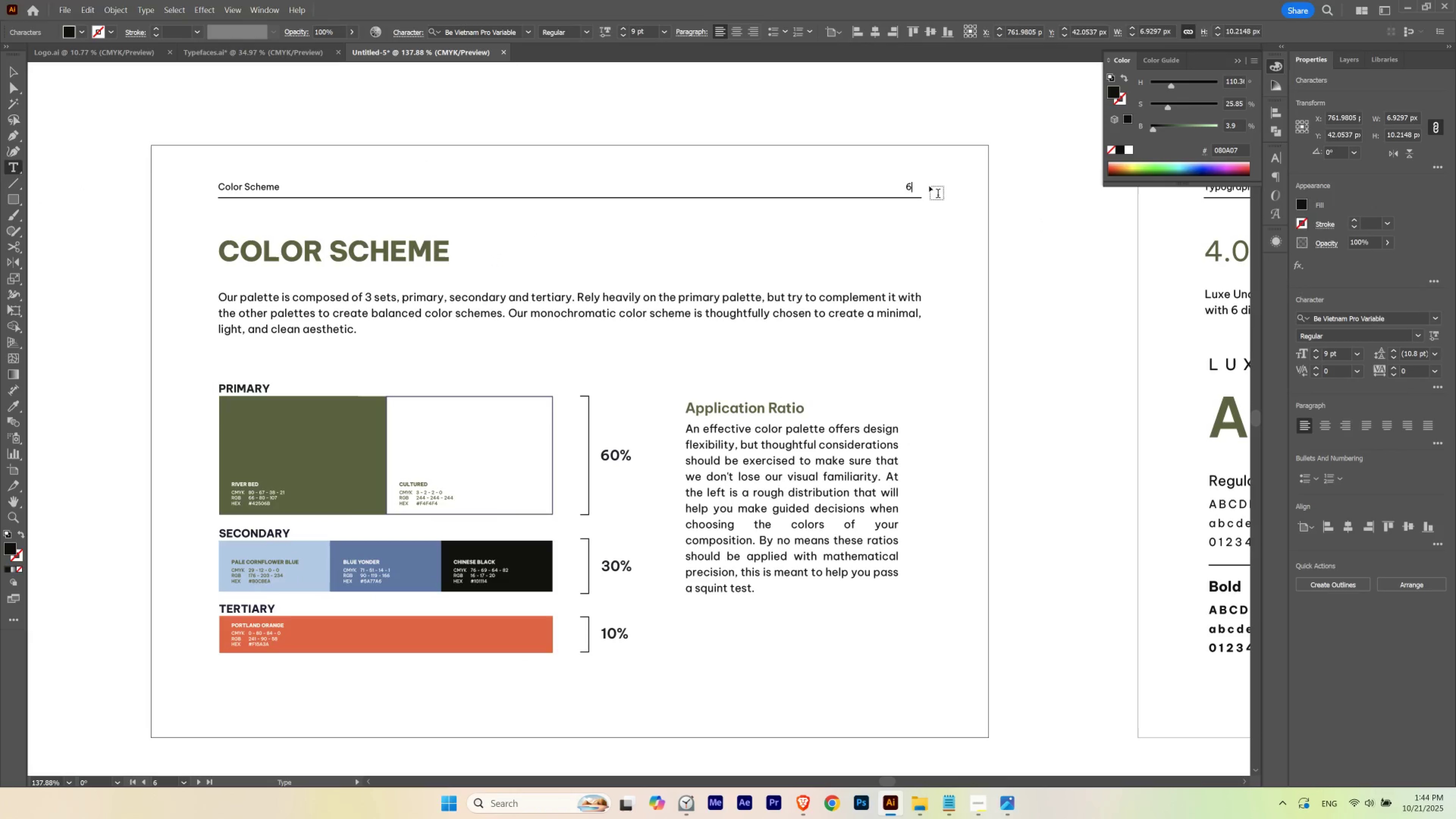 
key(Escape)
 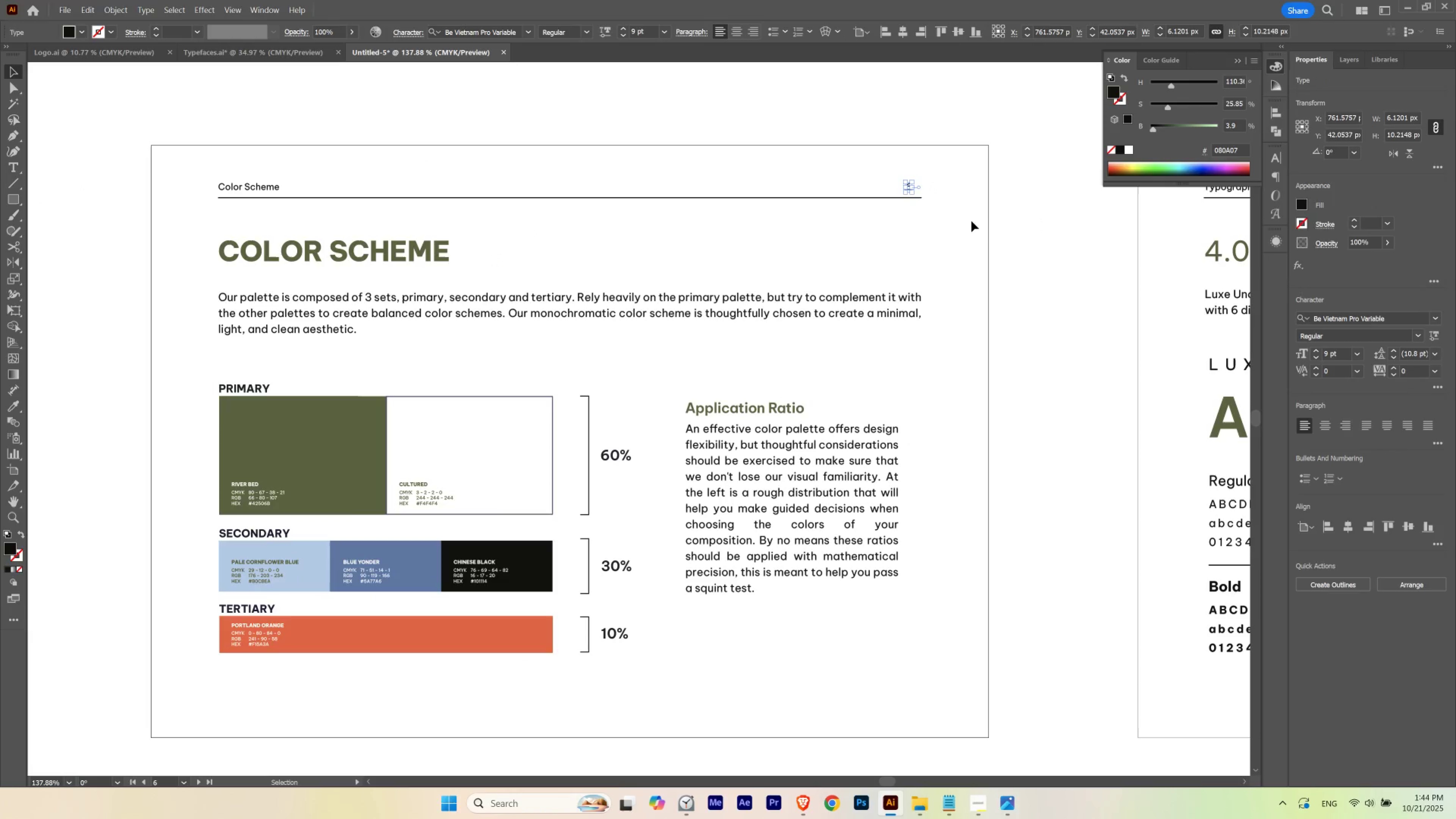 
left_click([973, 222])
 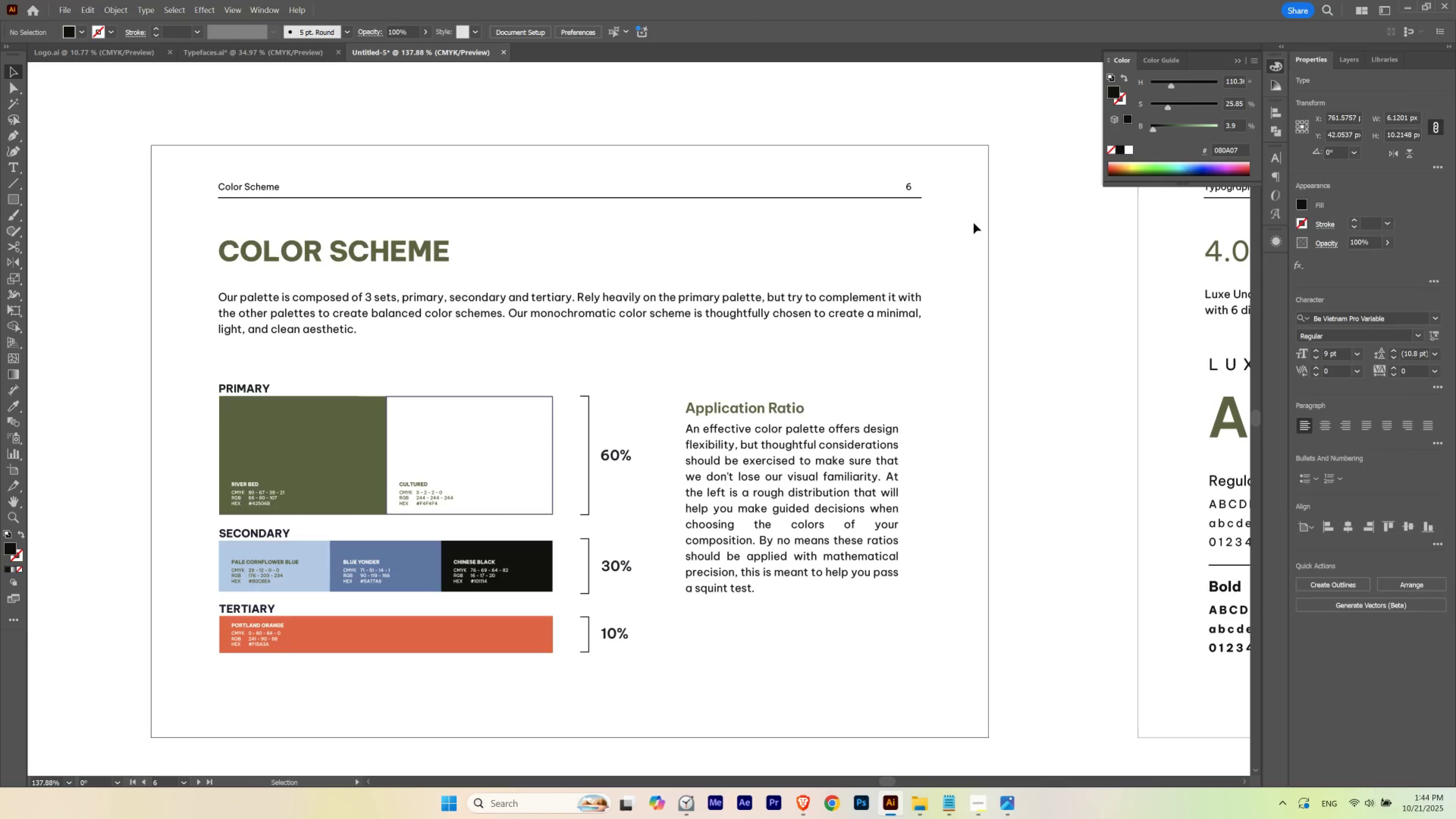 
hold_key(key=Space, duration=1.03)
 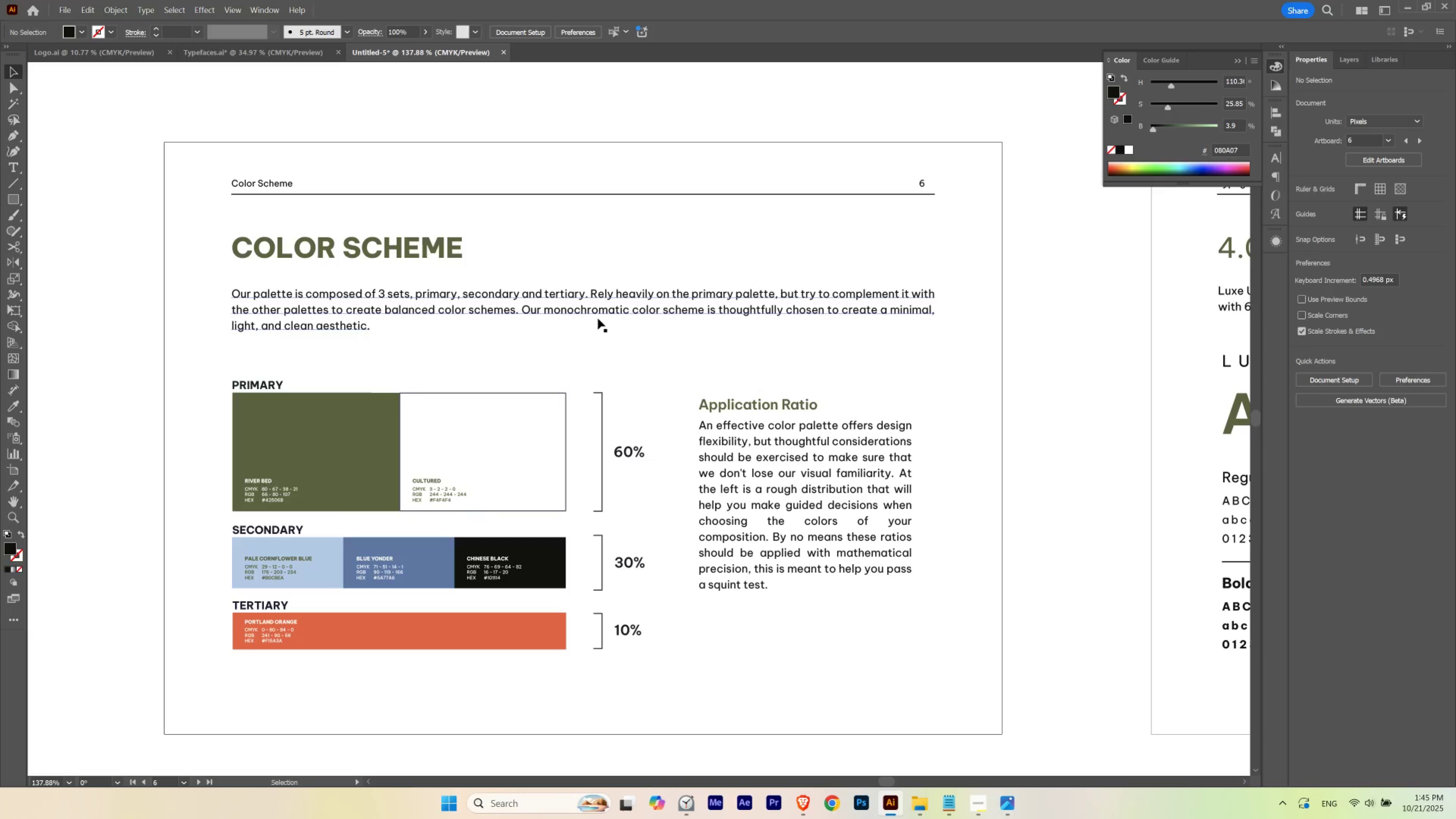 
wait(5.5)
 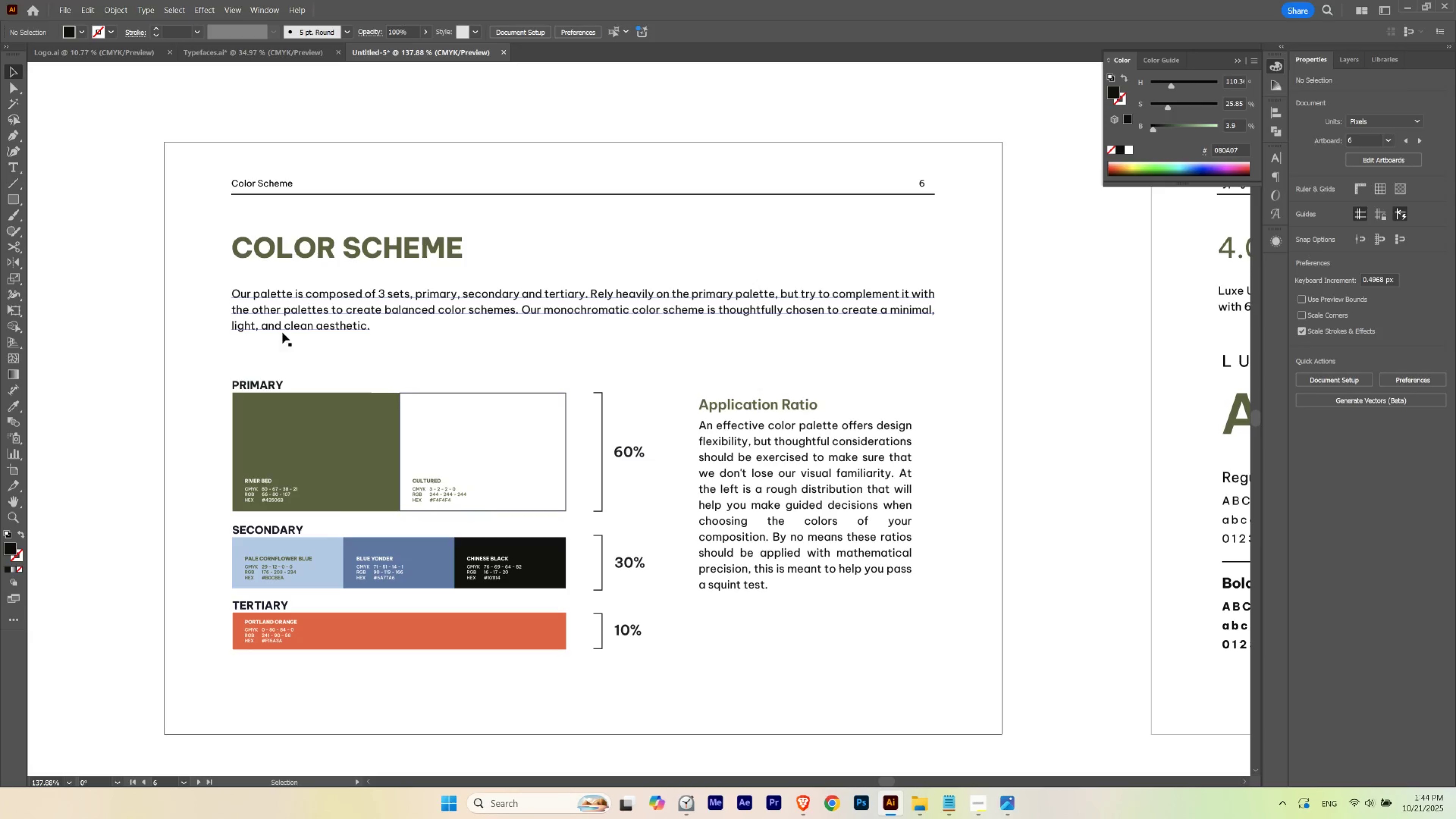 
key(T)
 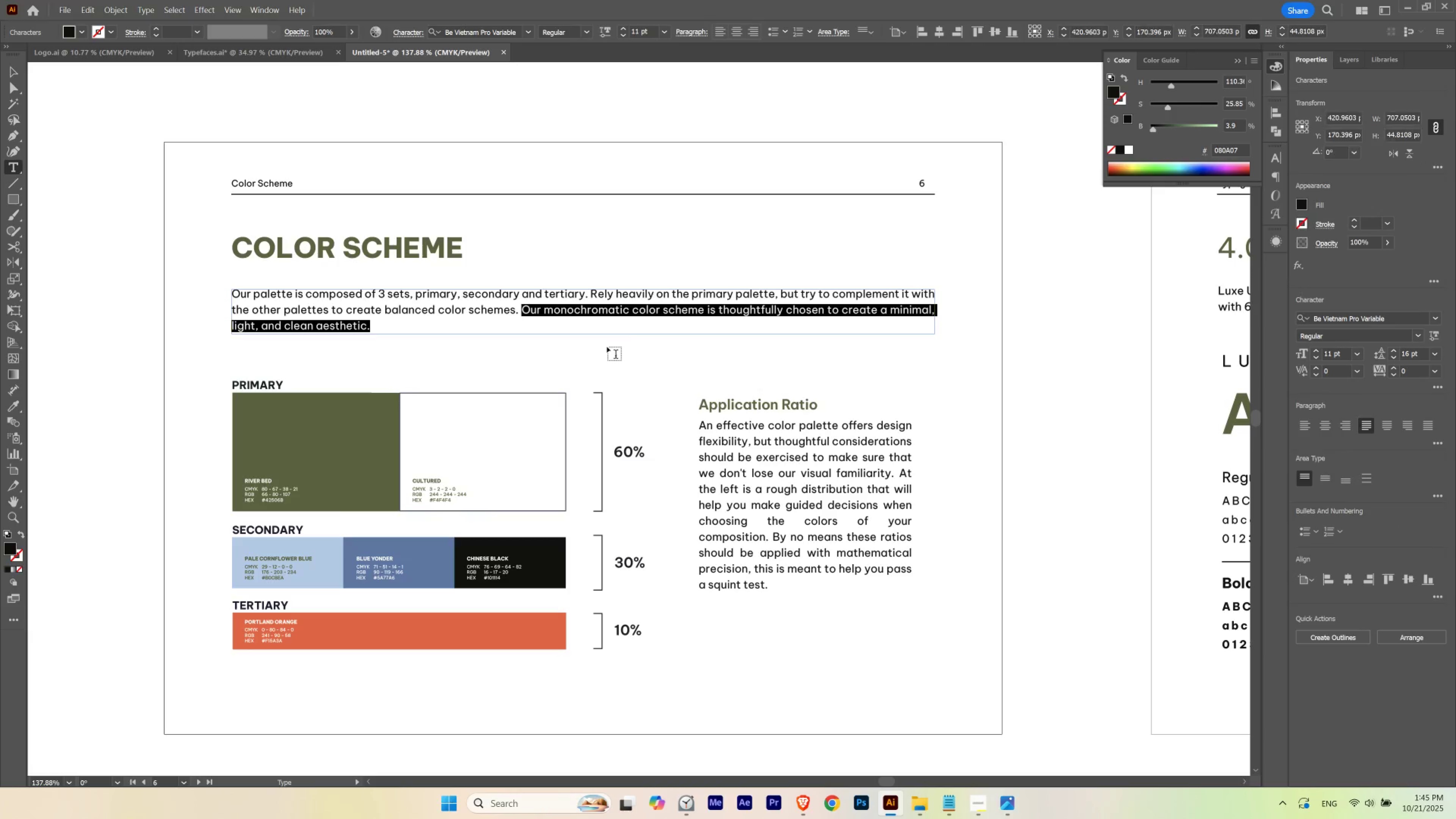 
key(Backspace)
 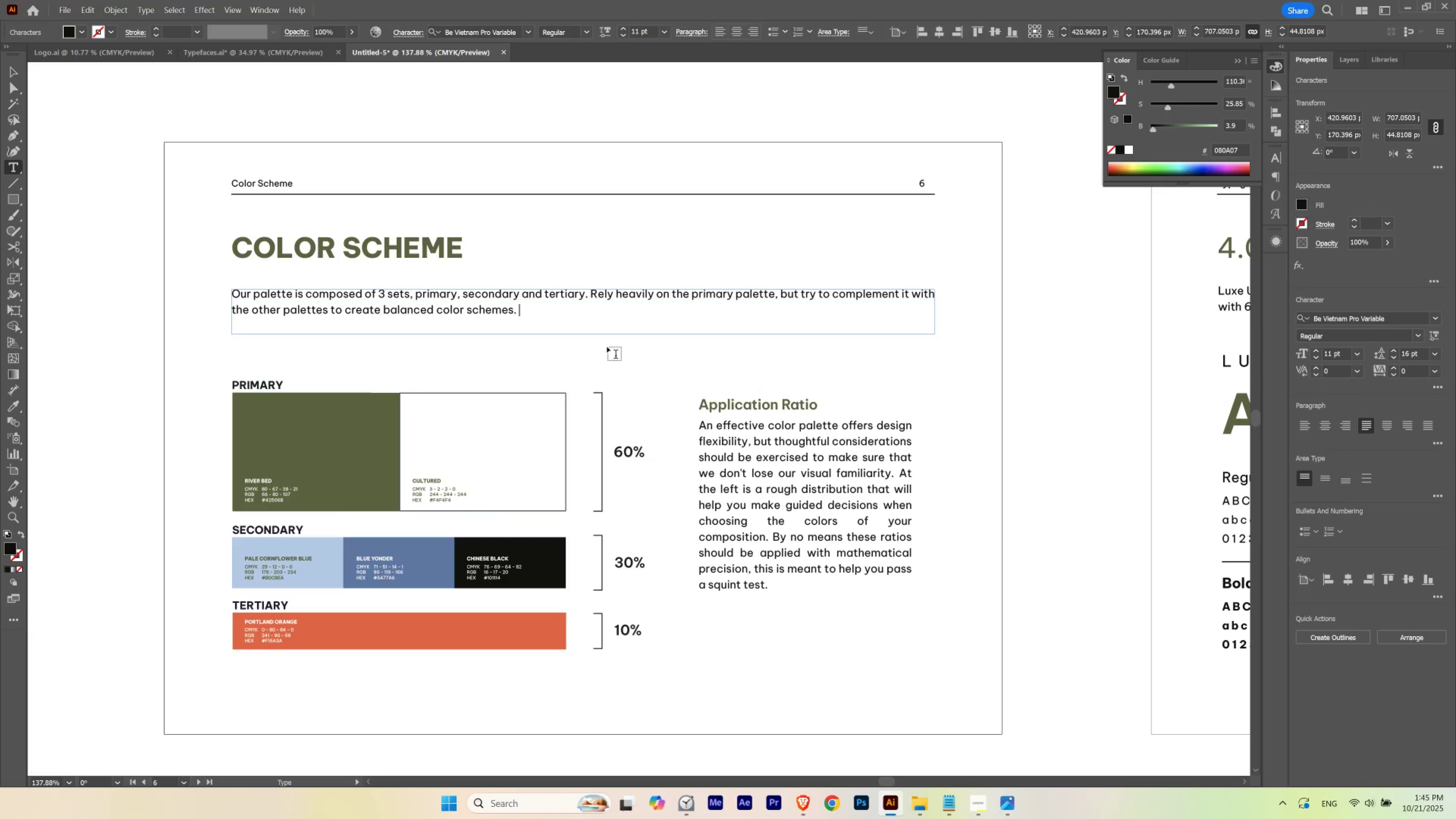 
key(Backspace)
 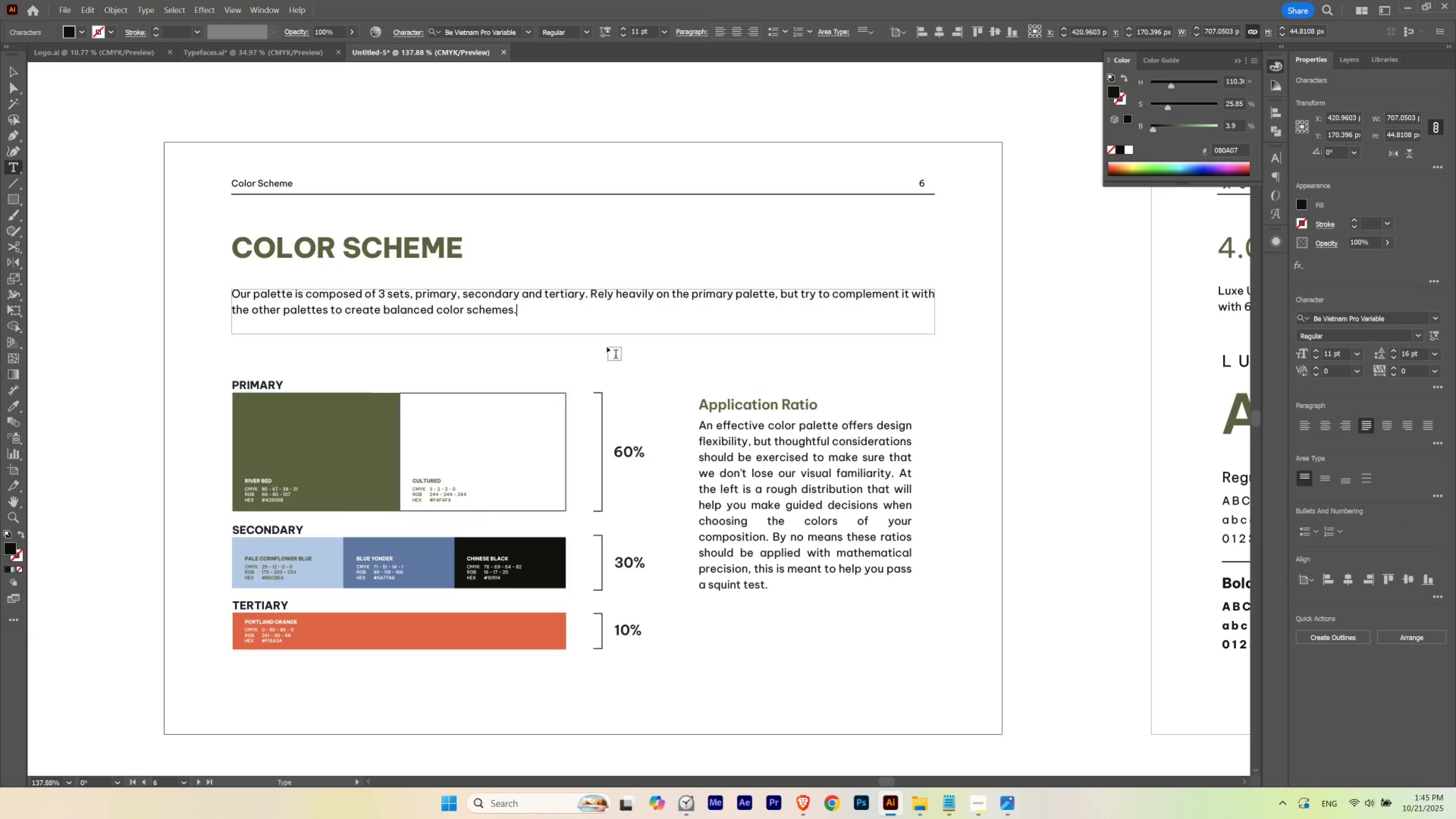 
key(Escape)
 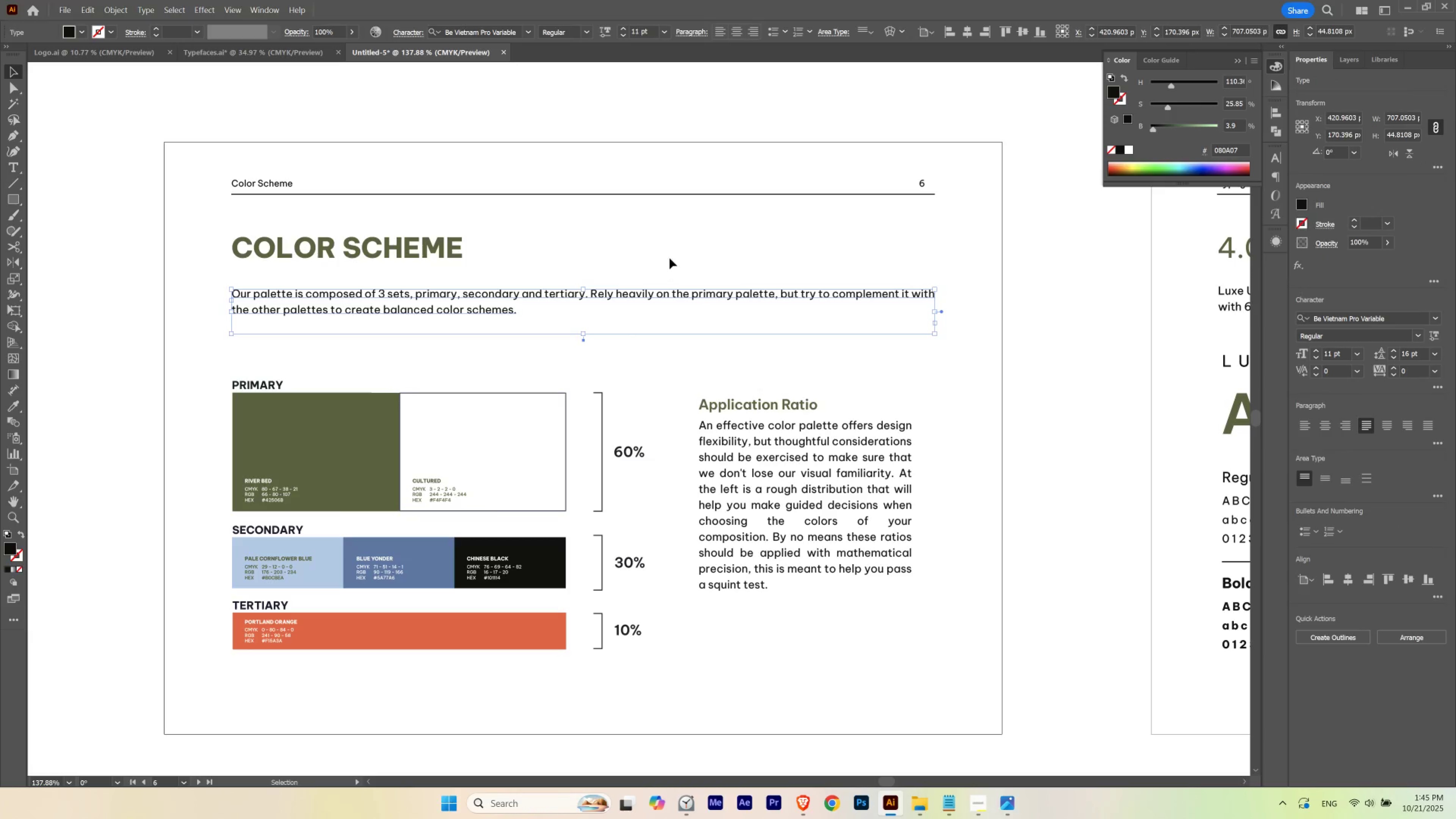 
left_click([672, 252])
 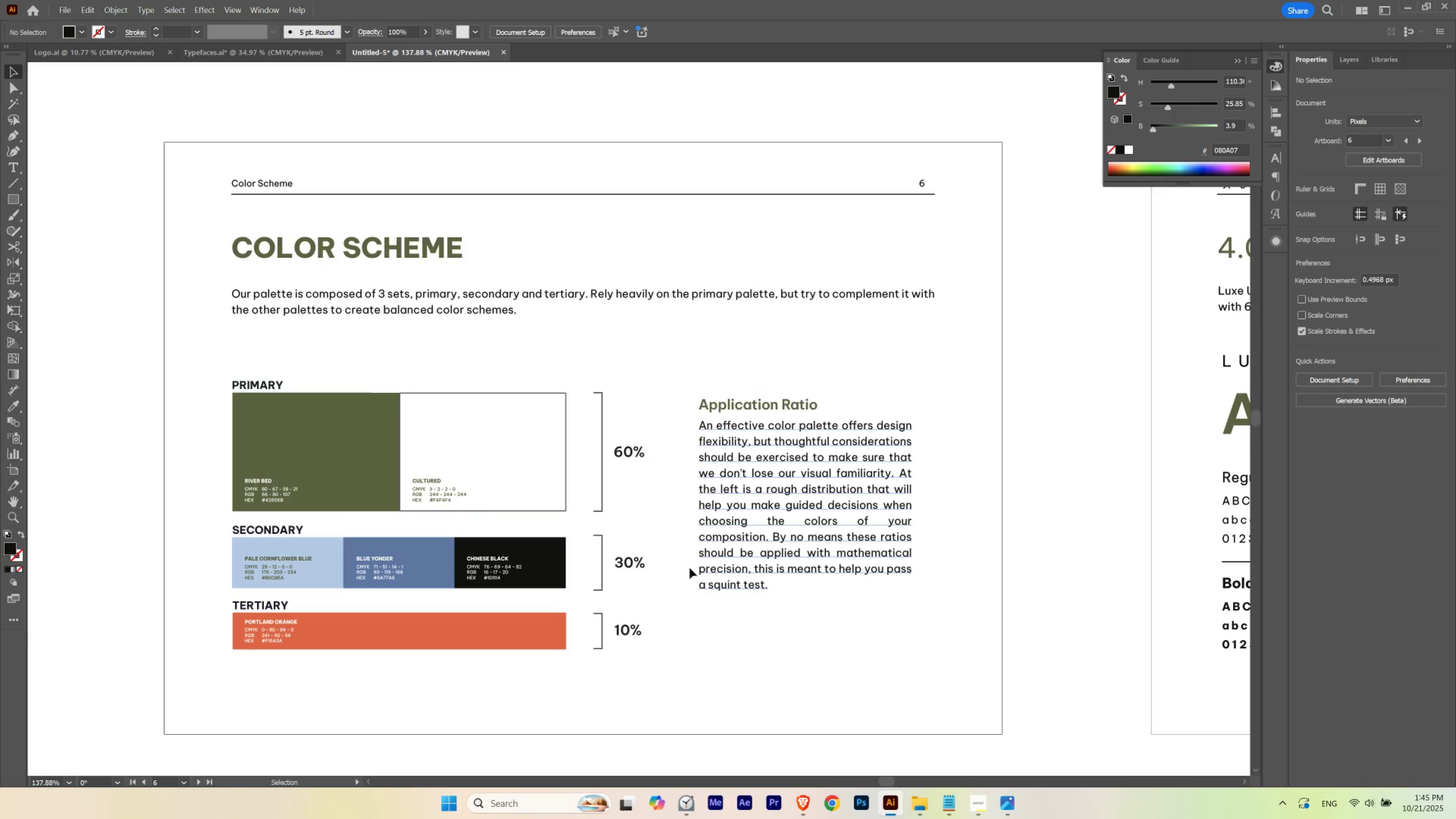 
wait(10.12)
 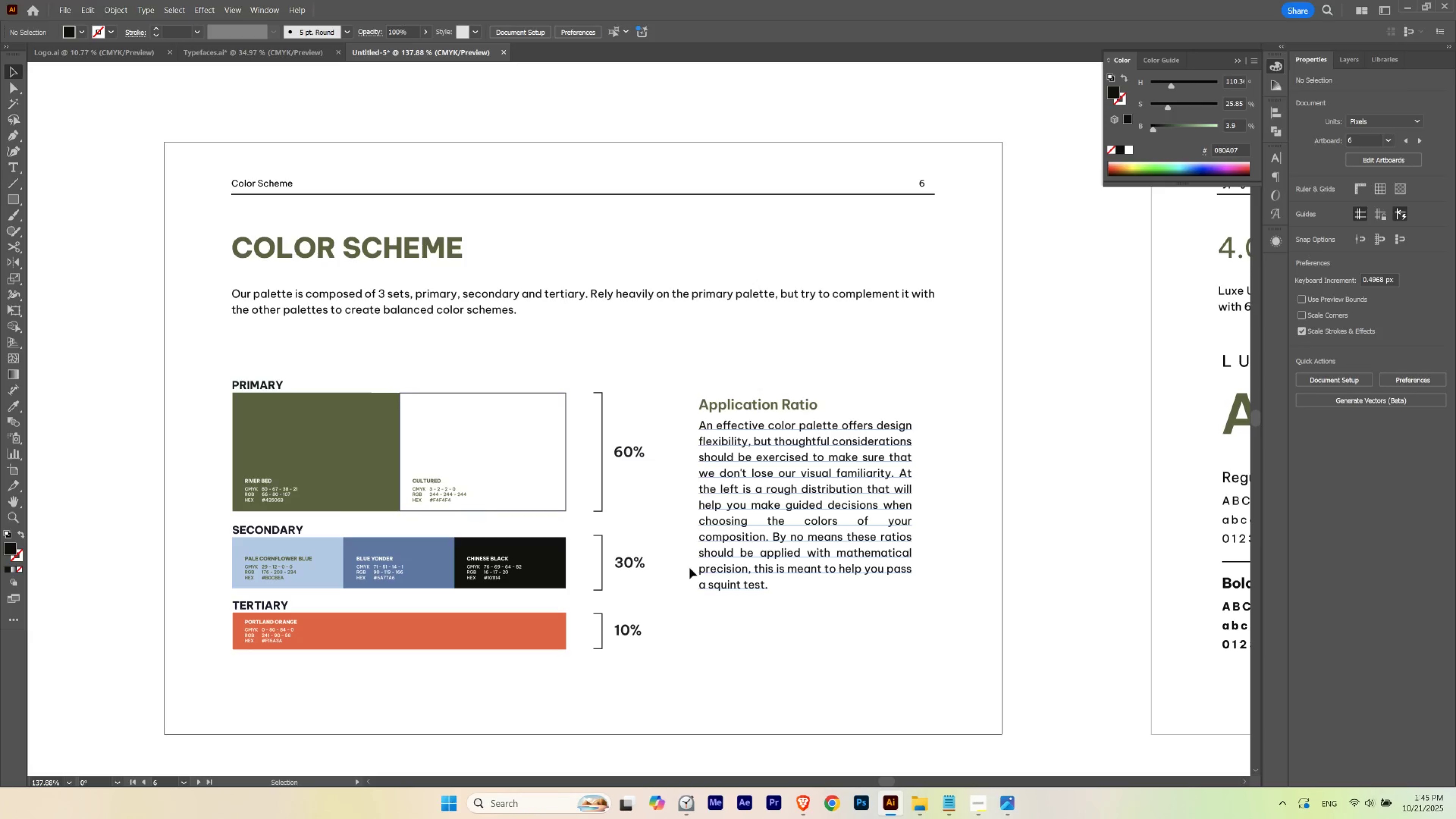 
left_click([1008, 445])
 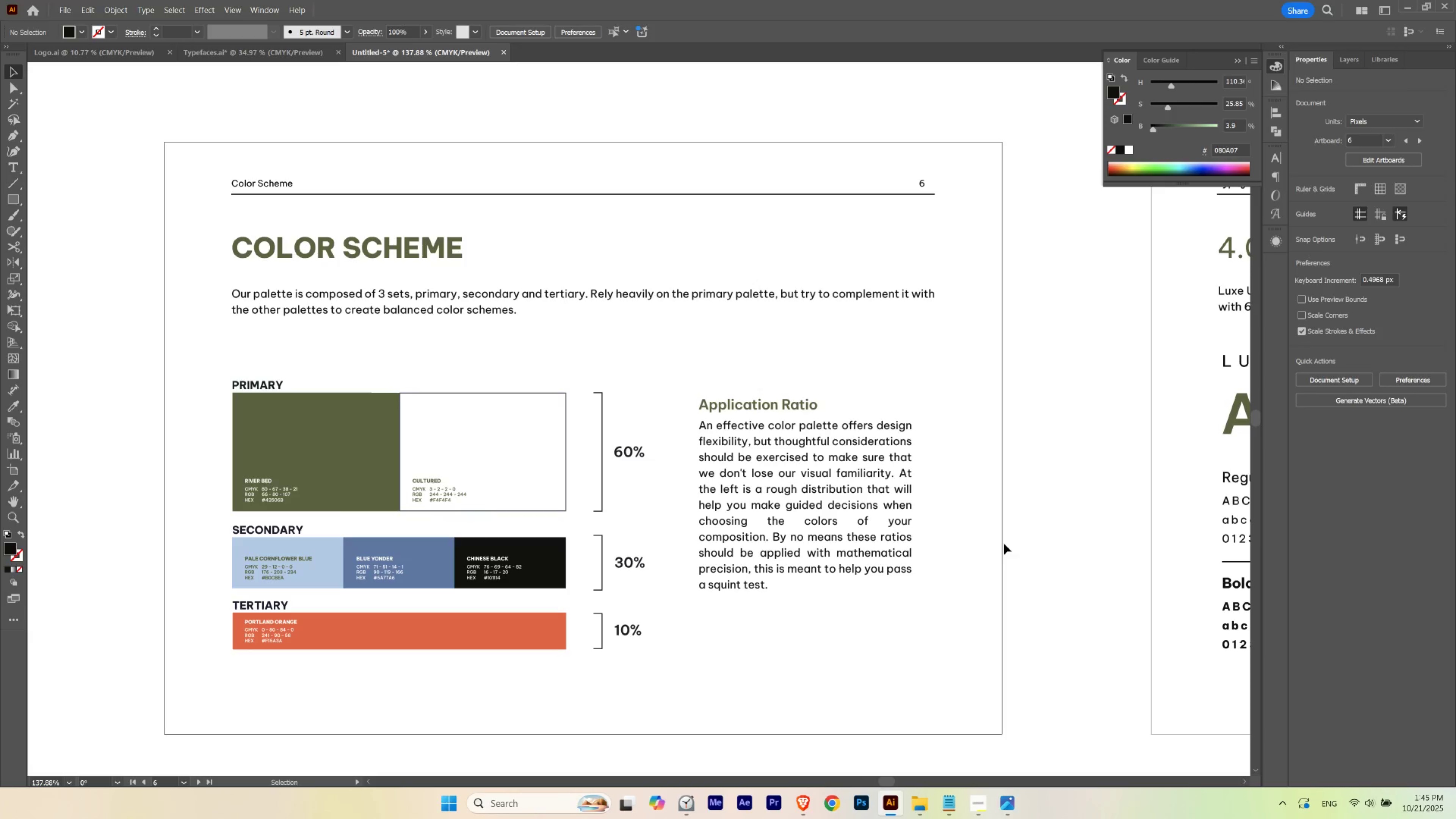 
hold_key(key=Space, duration=2.26)
 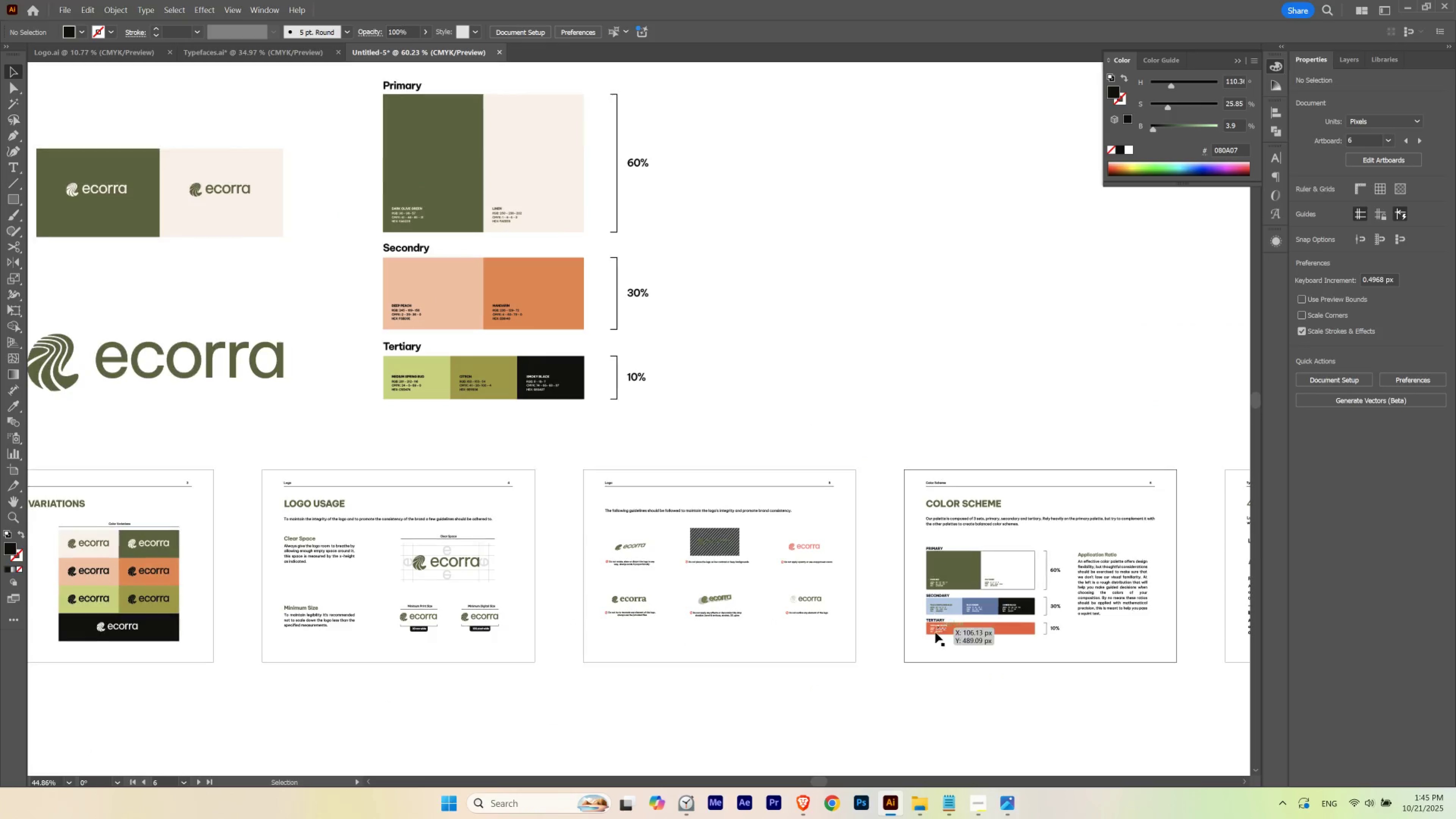 
hold_key(key=ControlLeft, duration=0.67)
 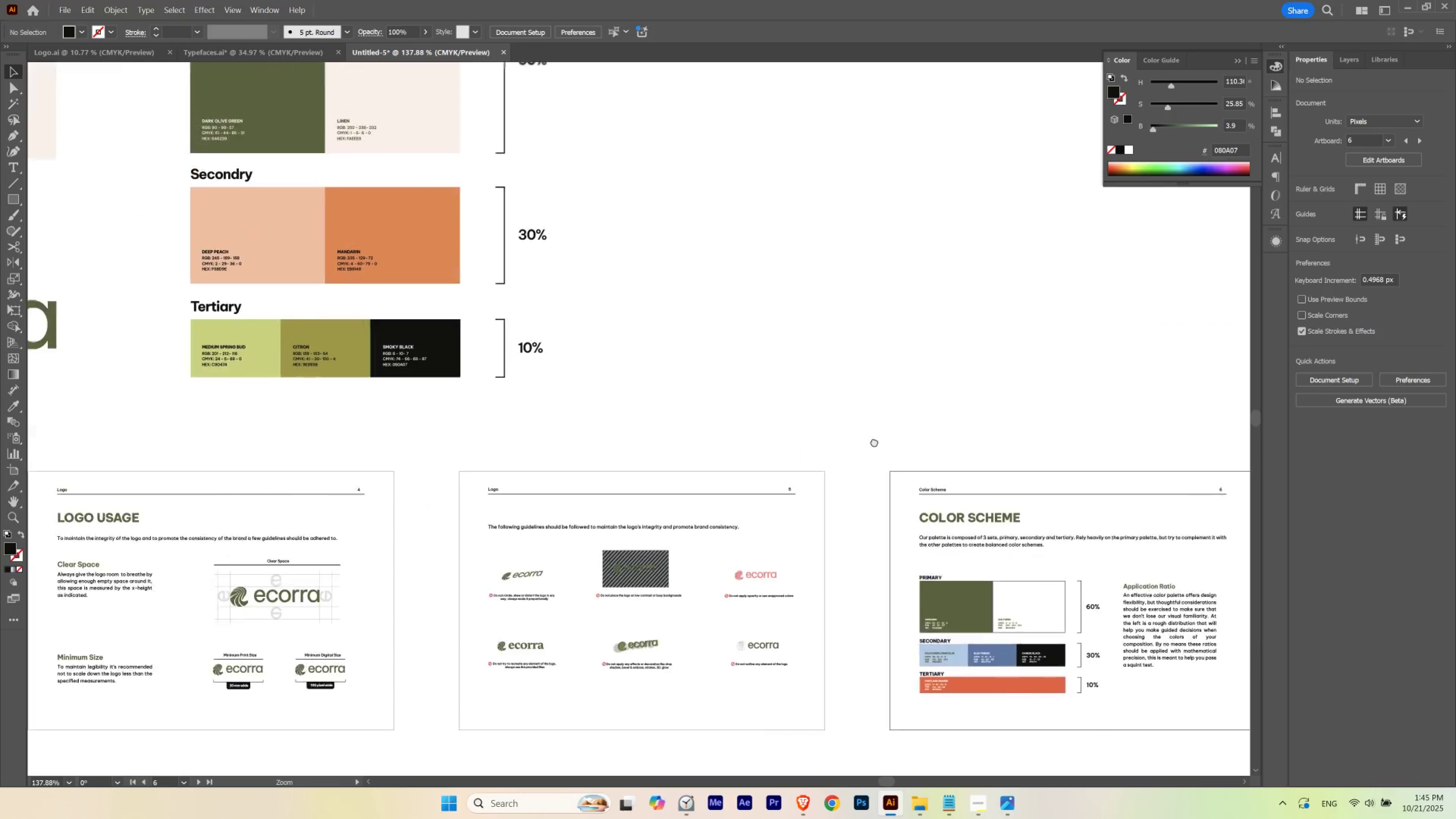 
hold_key(key=ControlLeft, duration=0.45)
 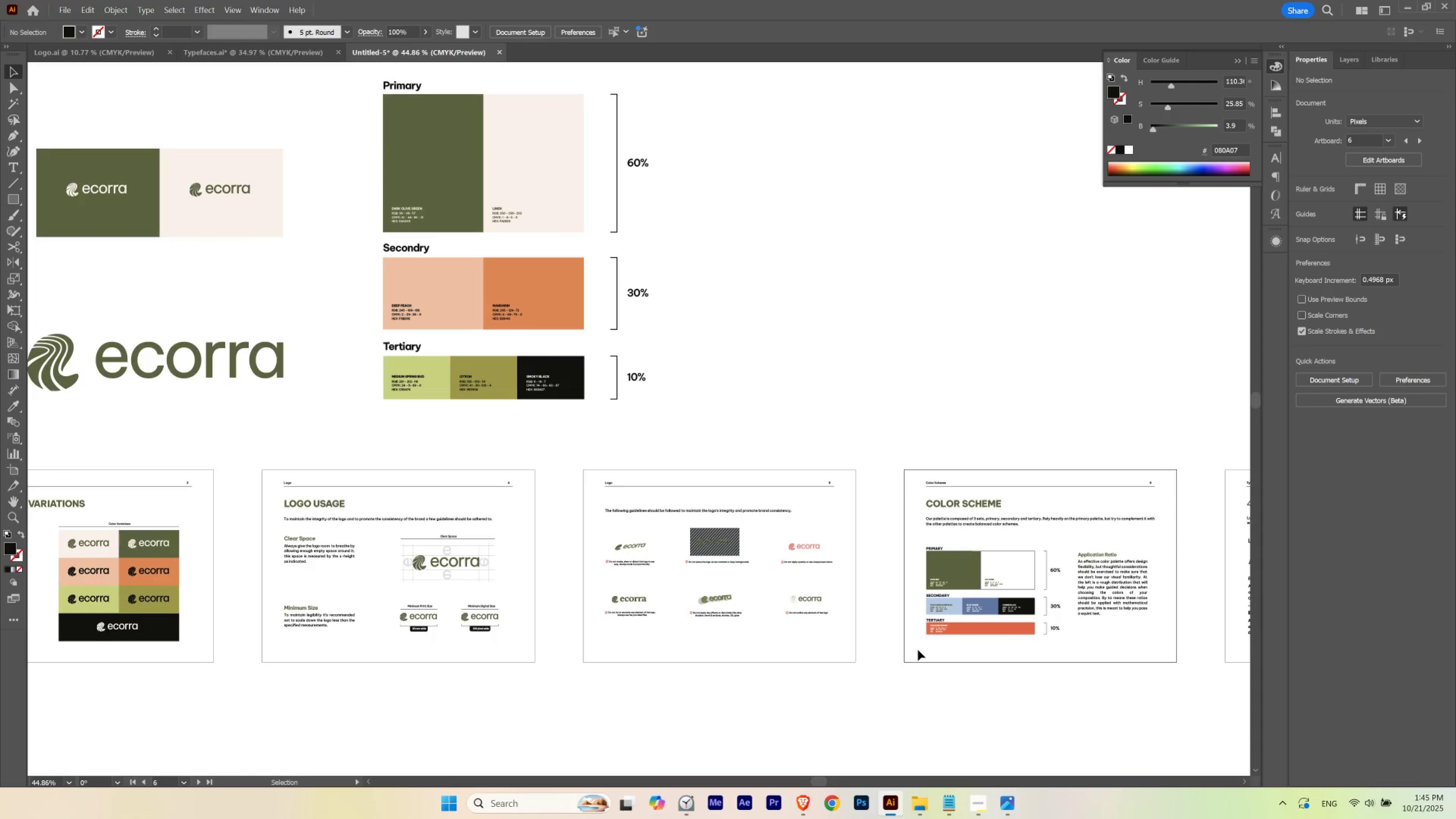 
left_click([918, 650])
 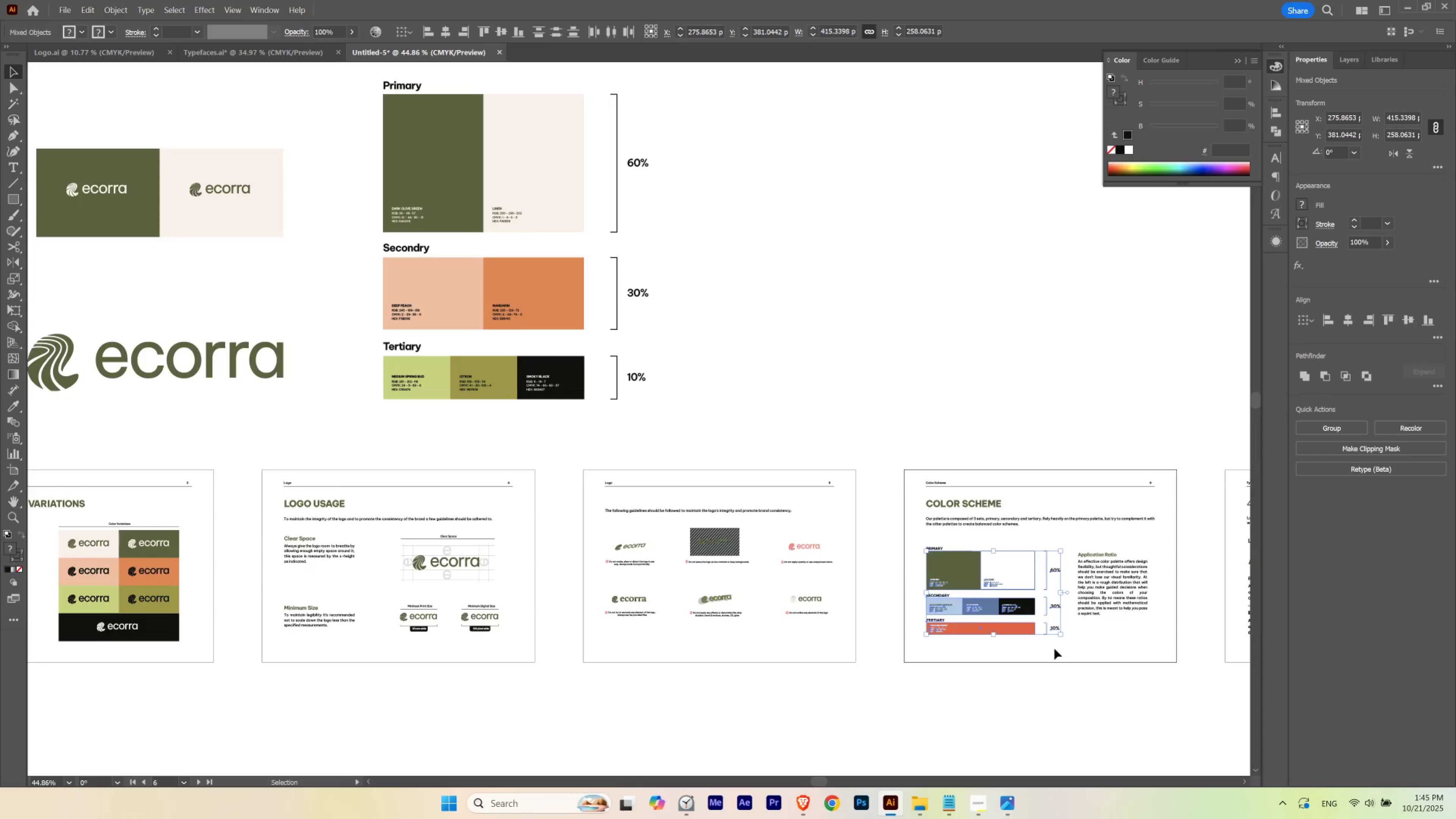 
wait(6.25)
 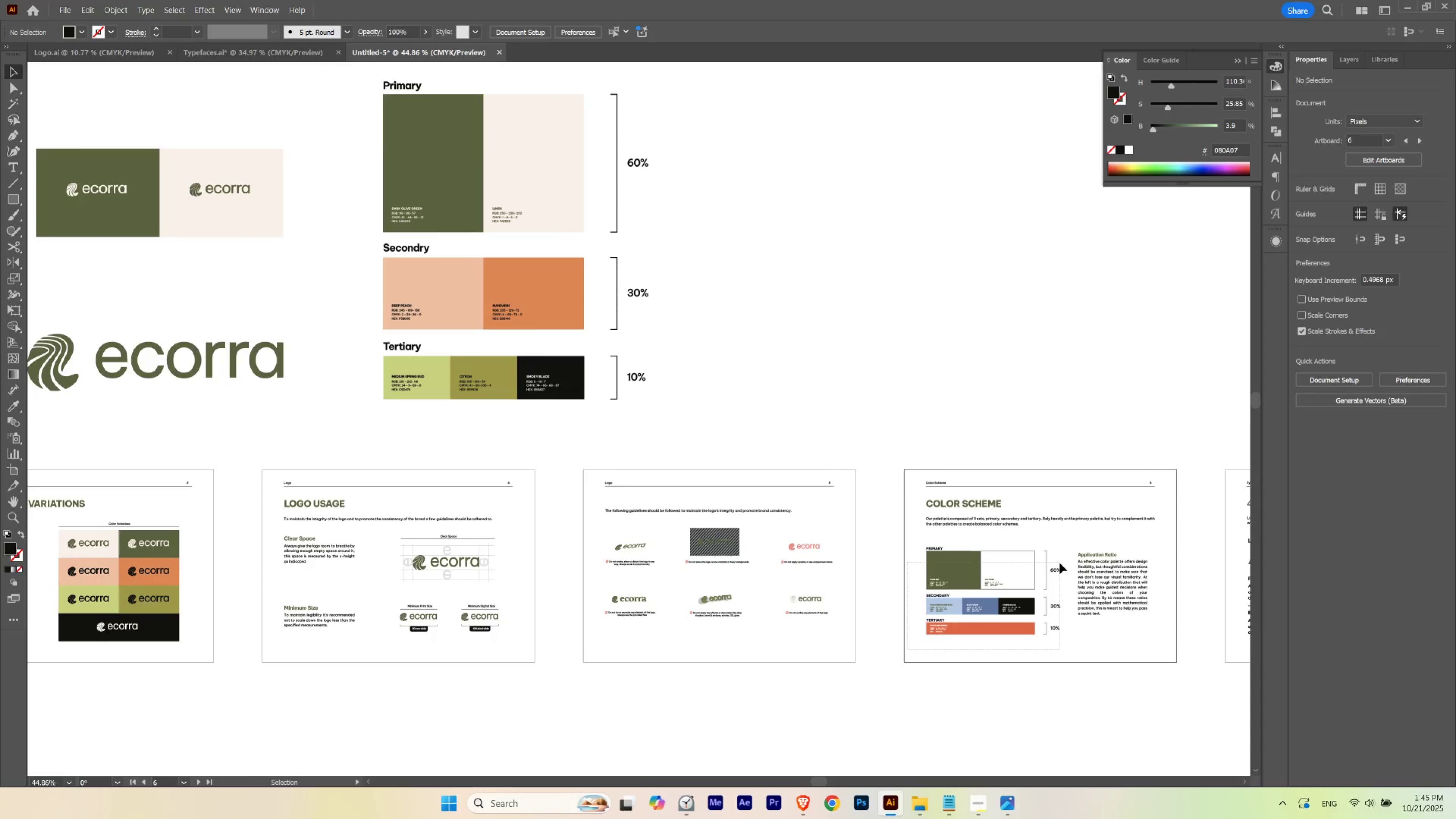 
left_click([1396, 133])
 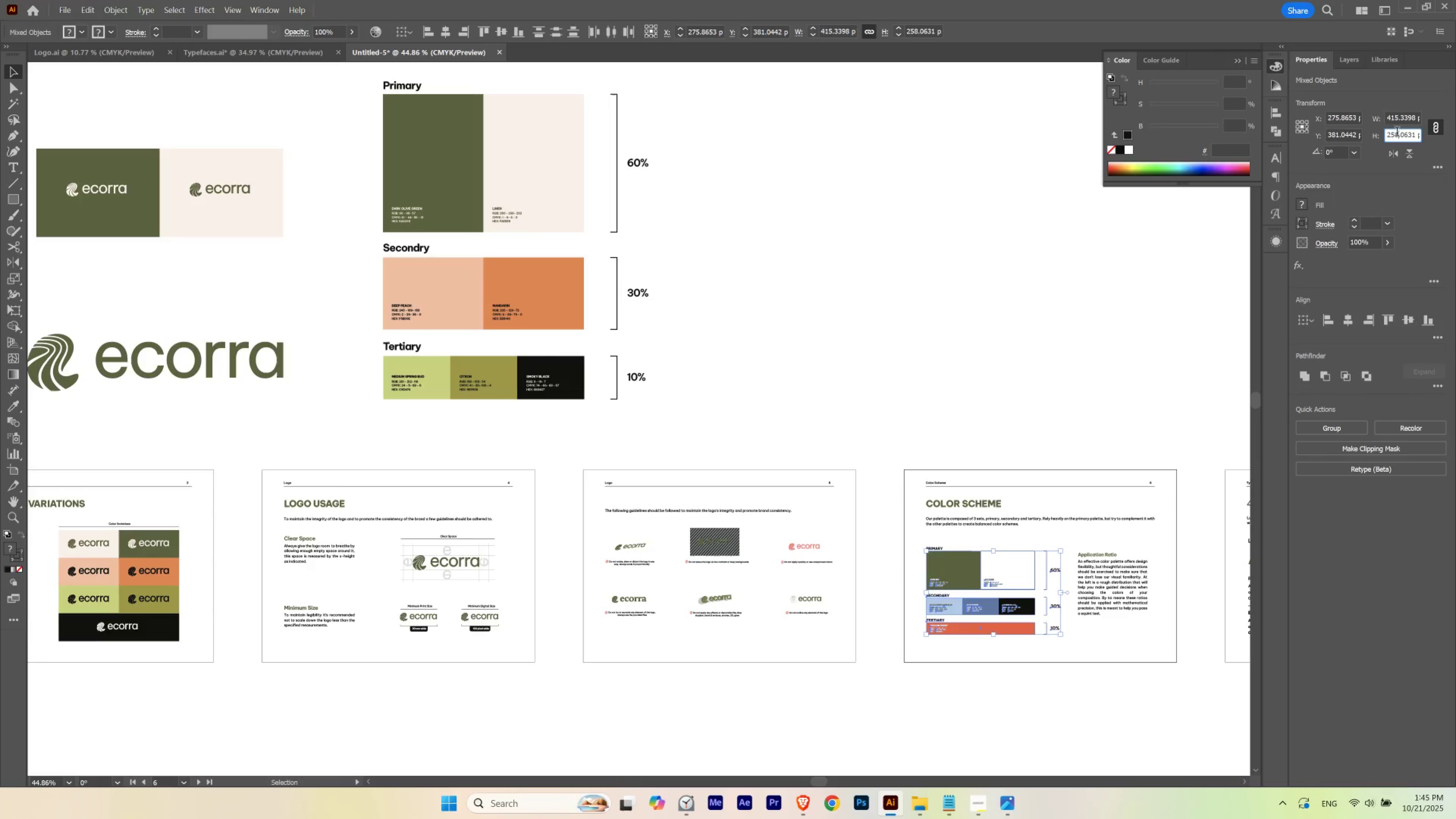 
key(Control+A)
 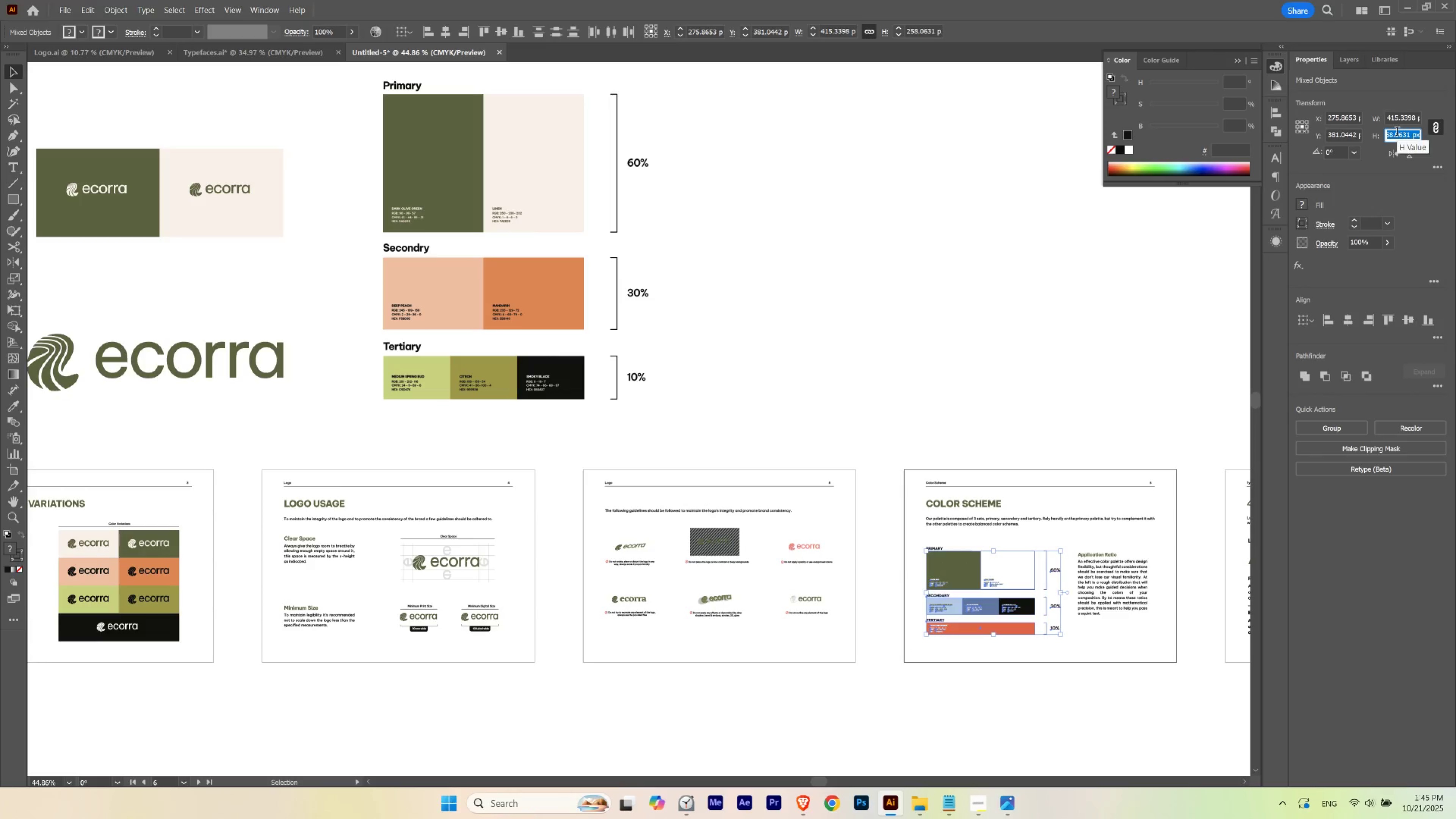 
key(Control+C)
 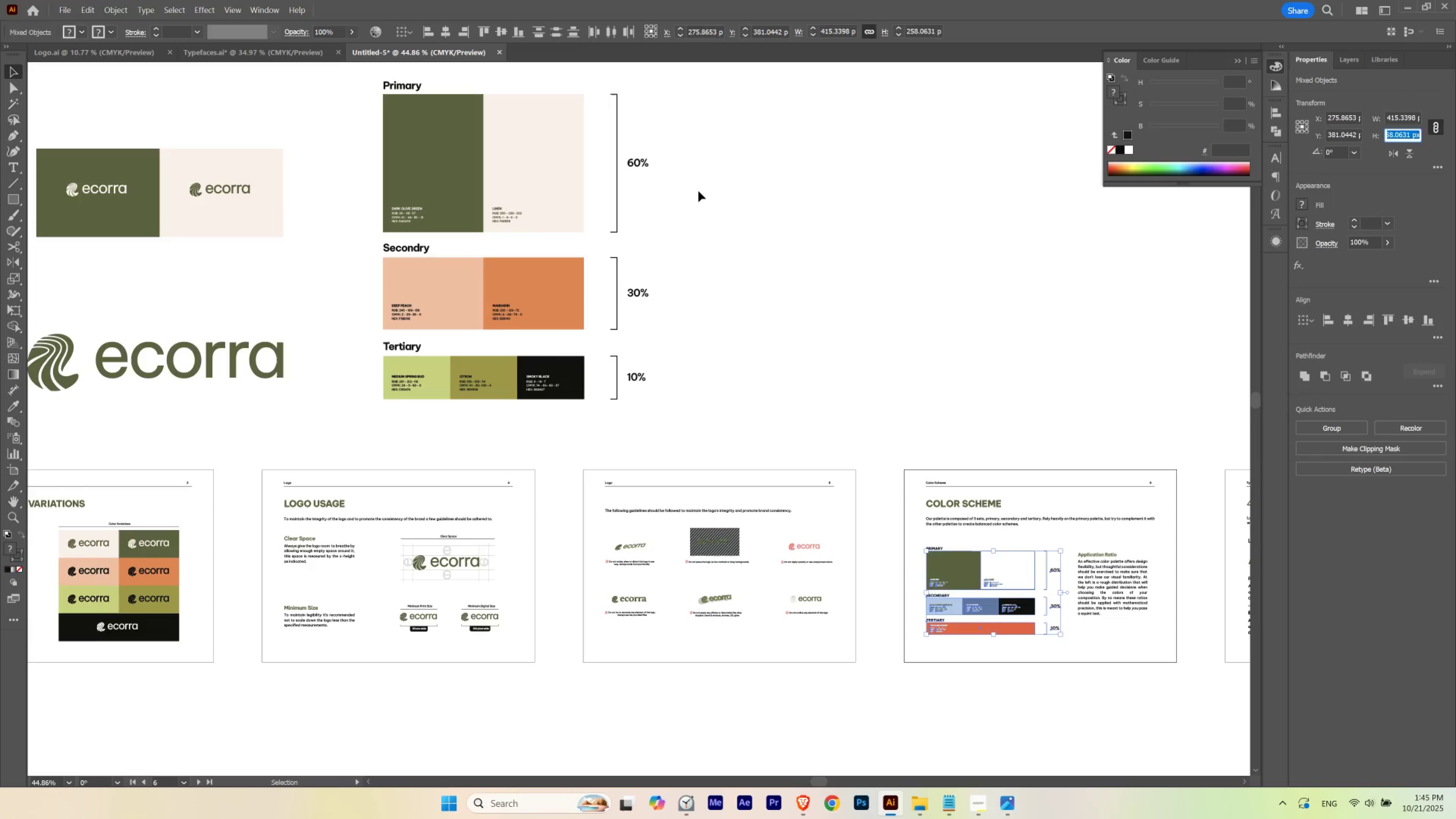 
left_click([698, 191])
 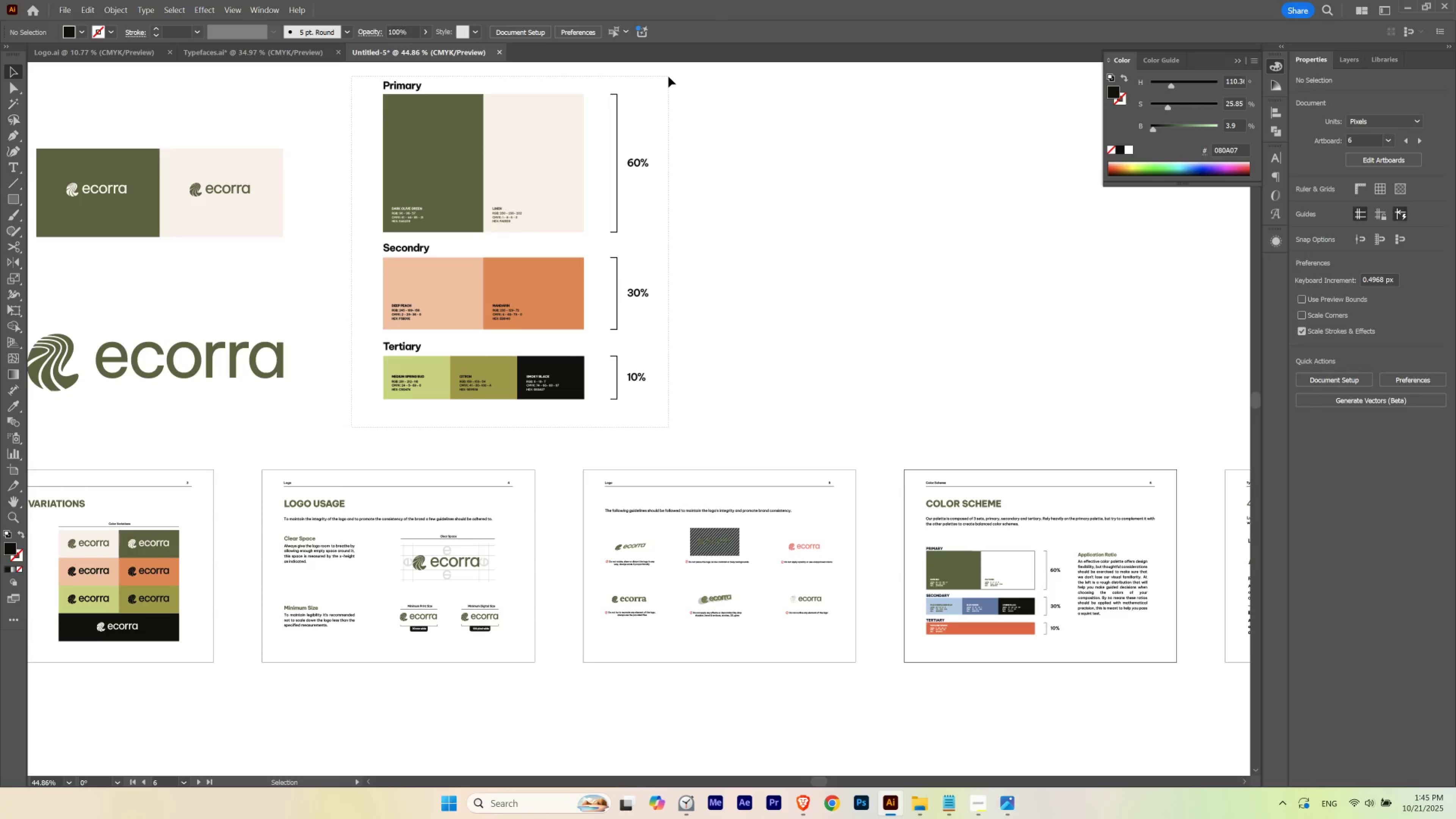 
key(Control+G)
 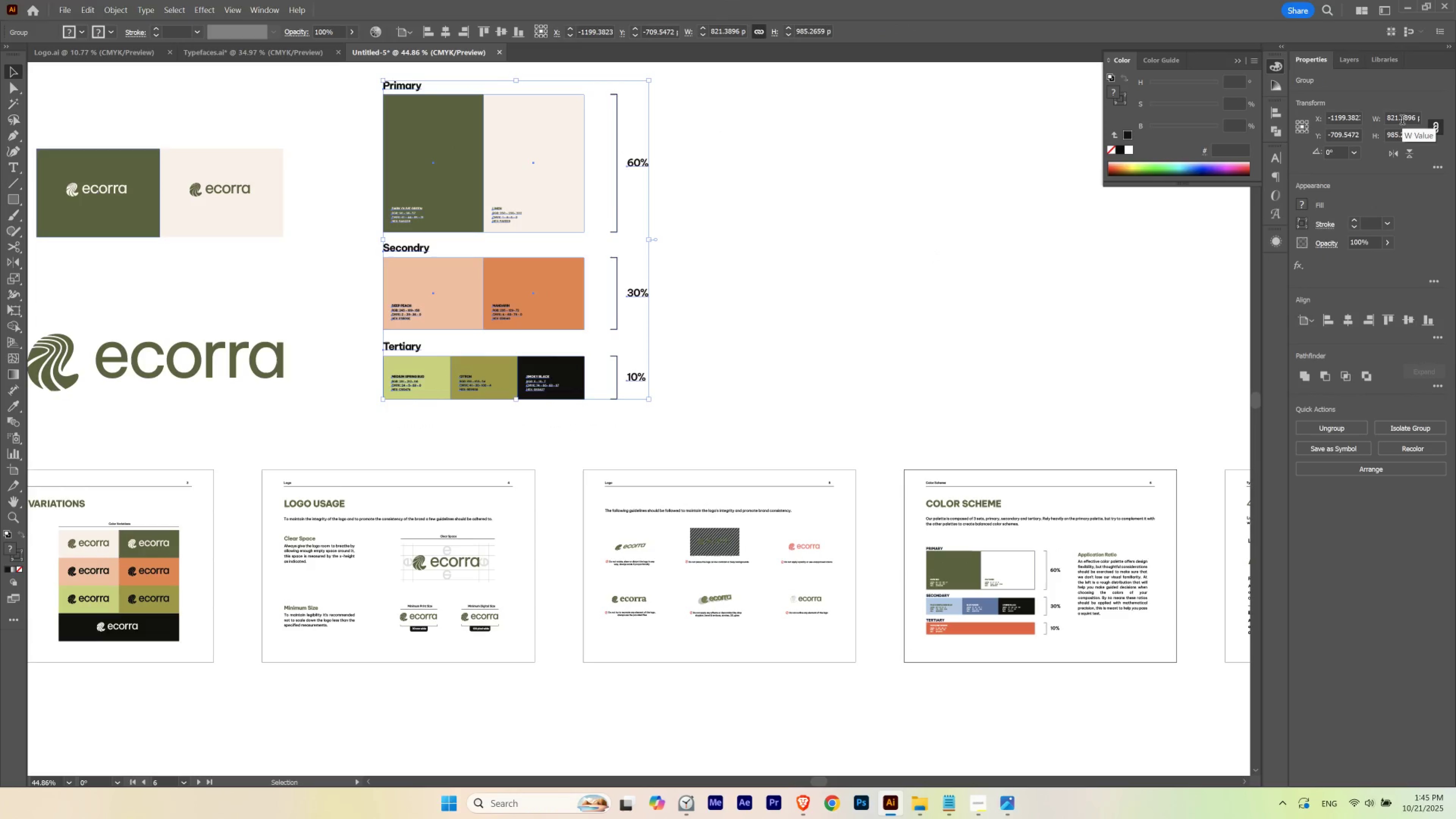 
left_click([1401, 135])
 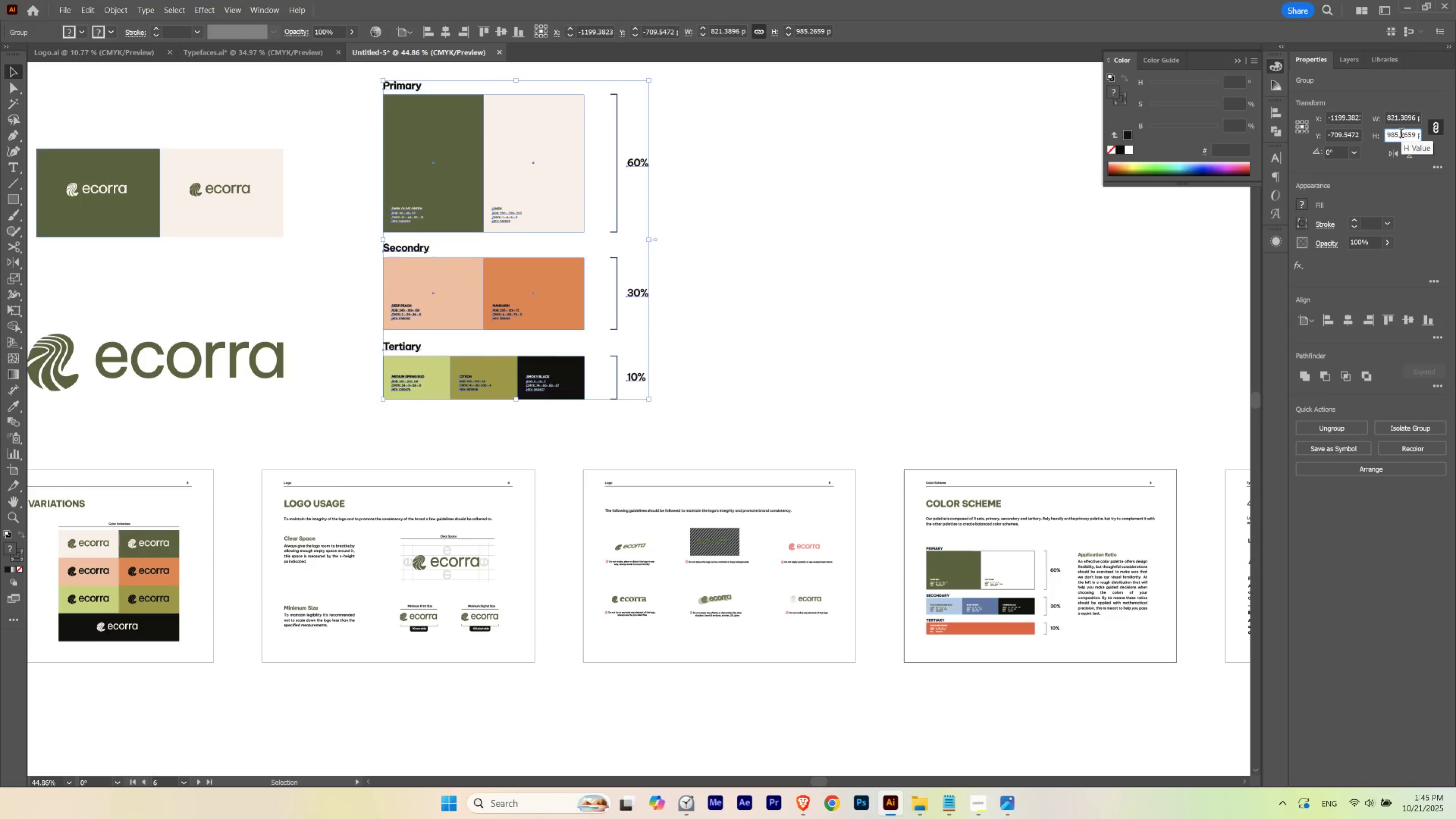 
key(Control+A)
 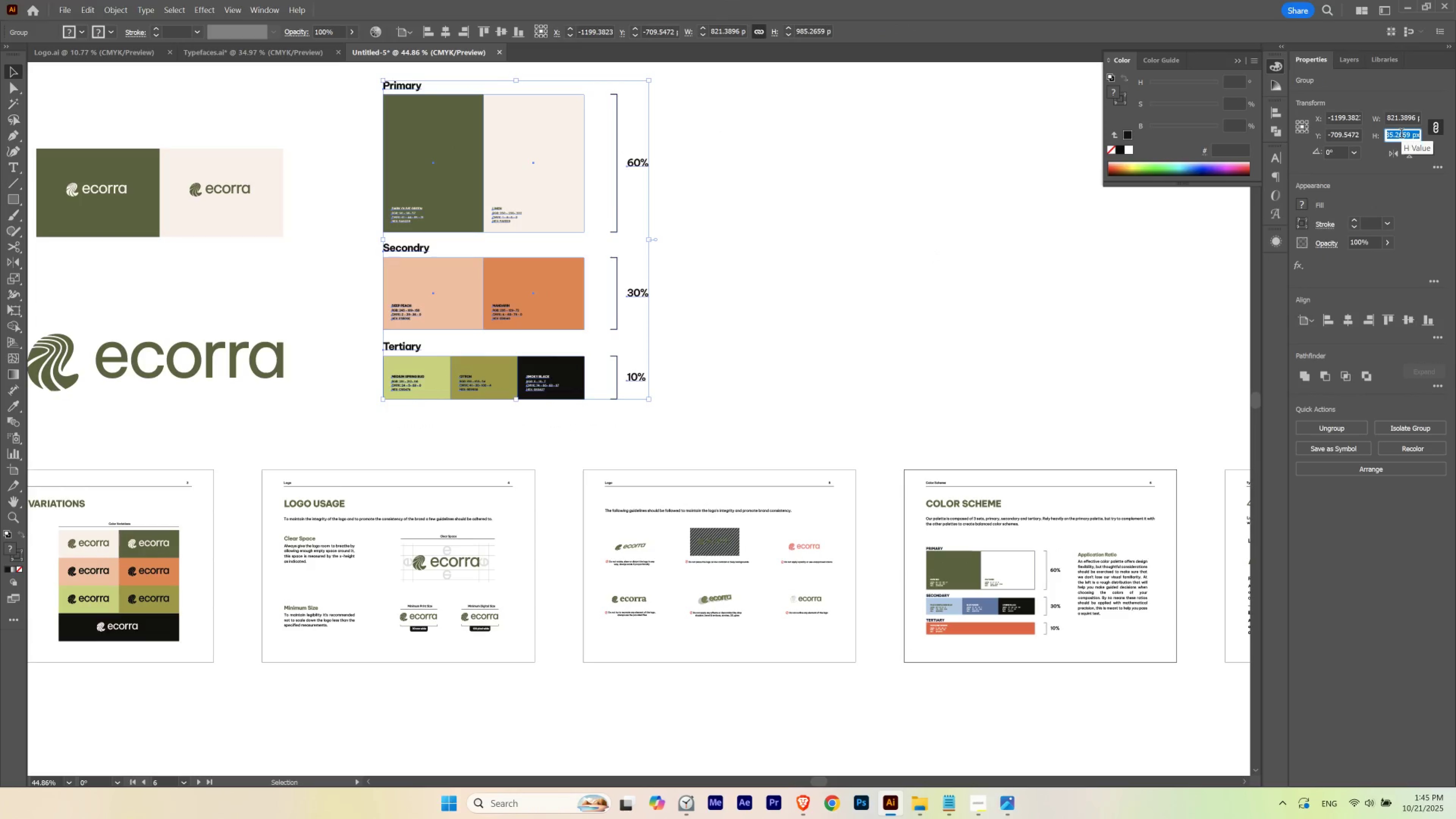 
key(Control+V)
 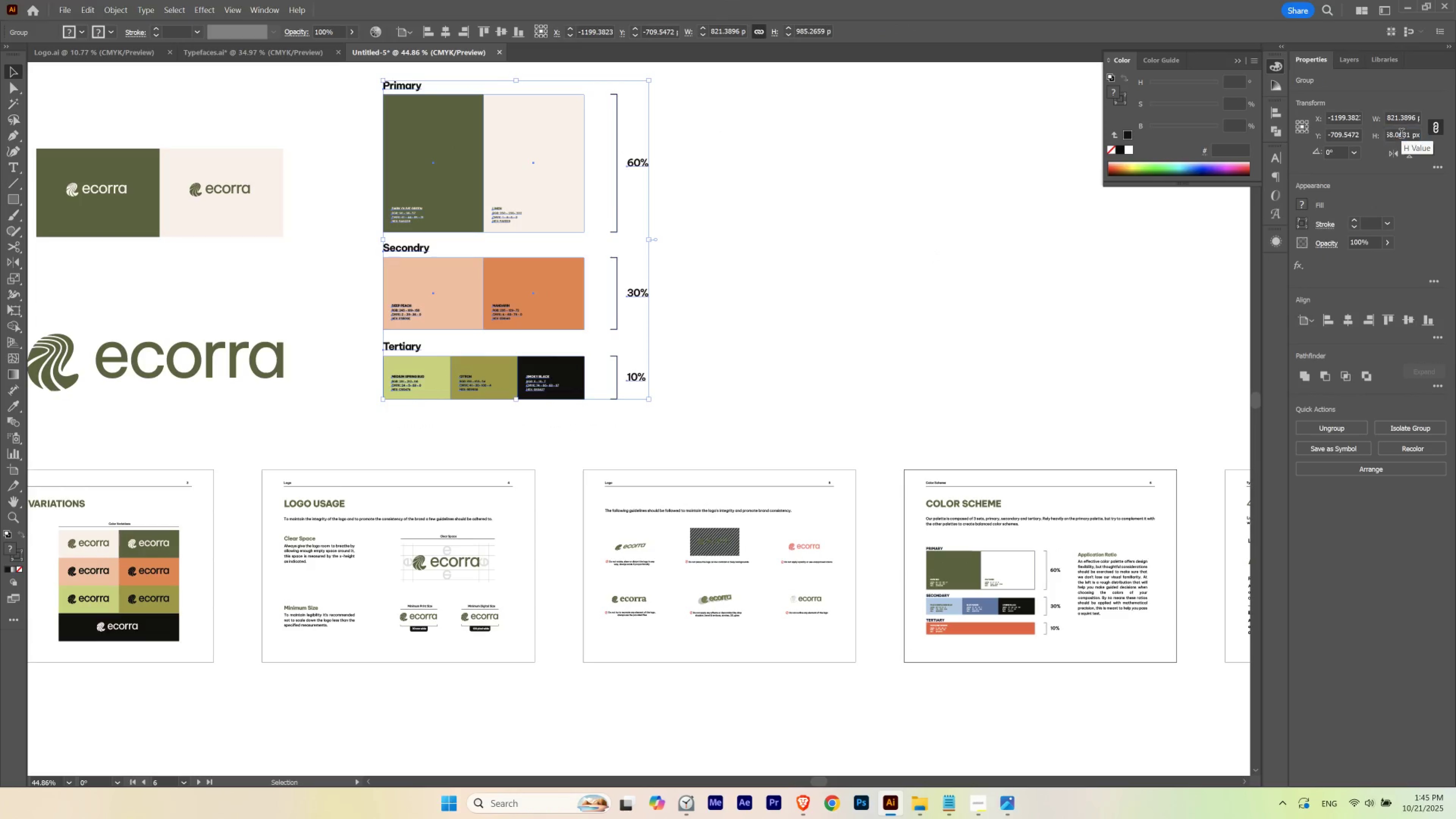 
key(Enter)
 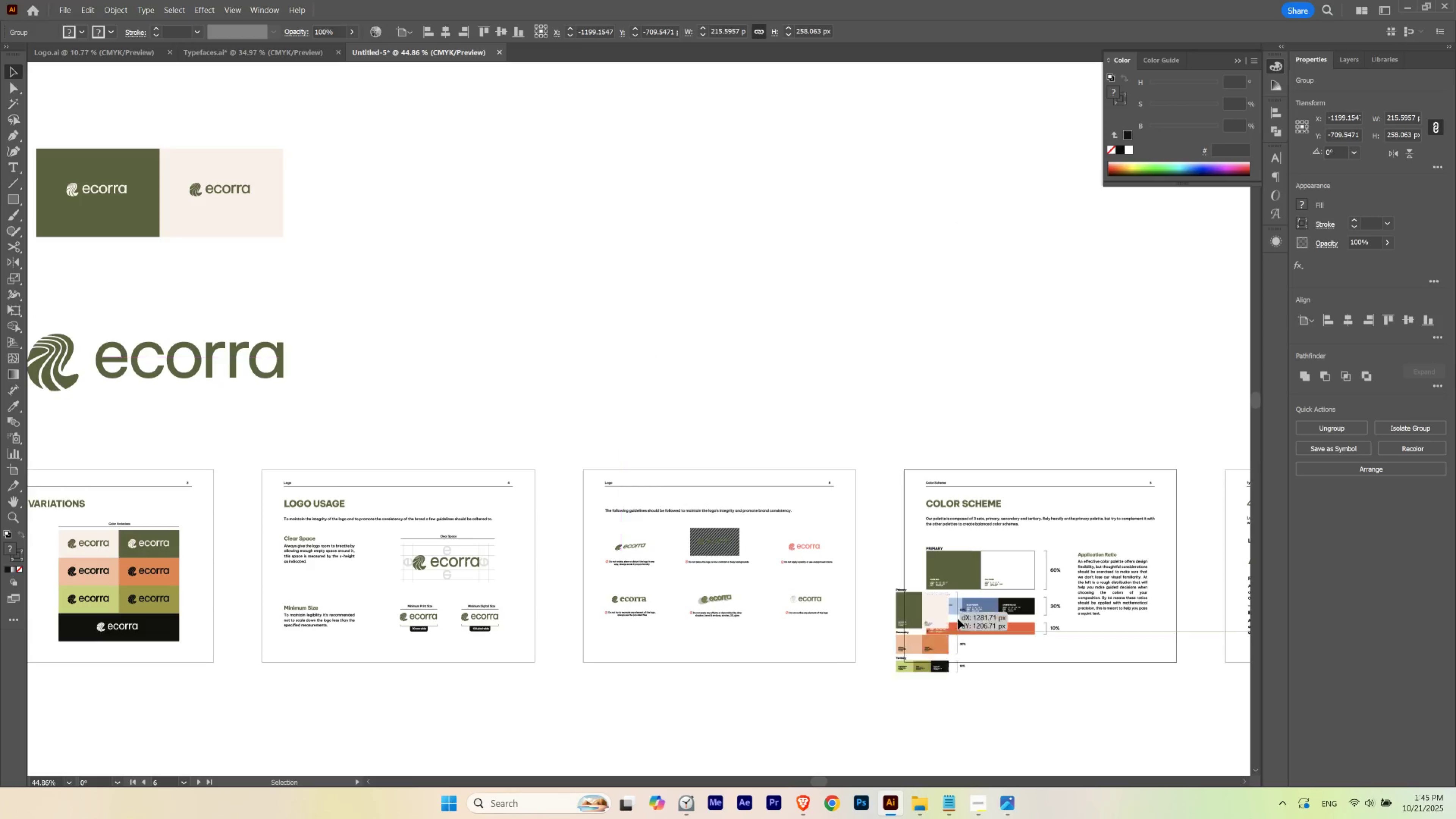 
hold_key(key=Space, duration=1.83)
 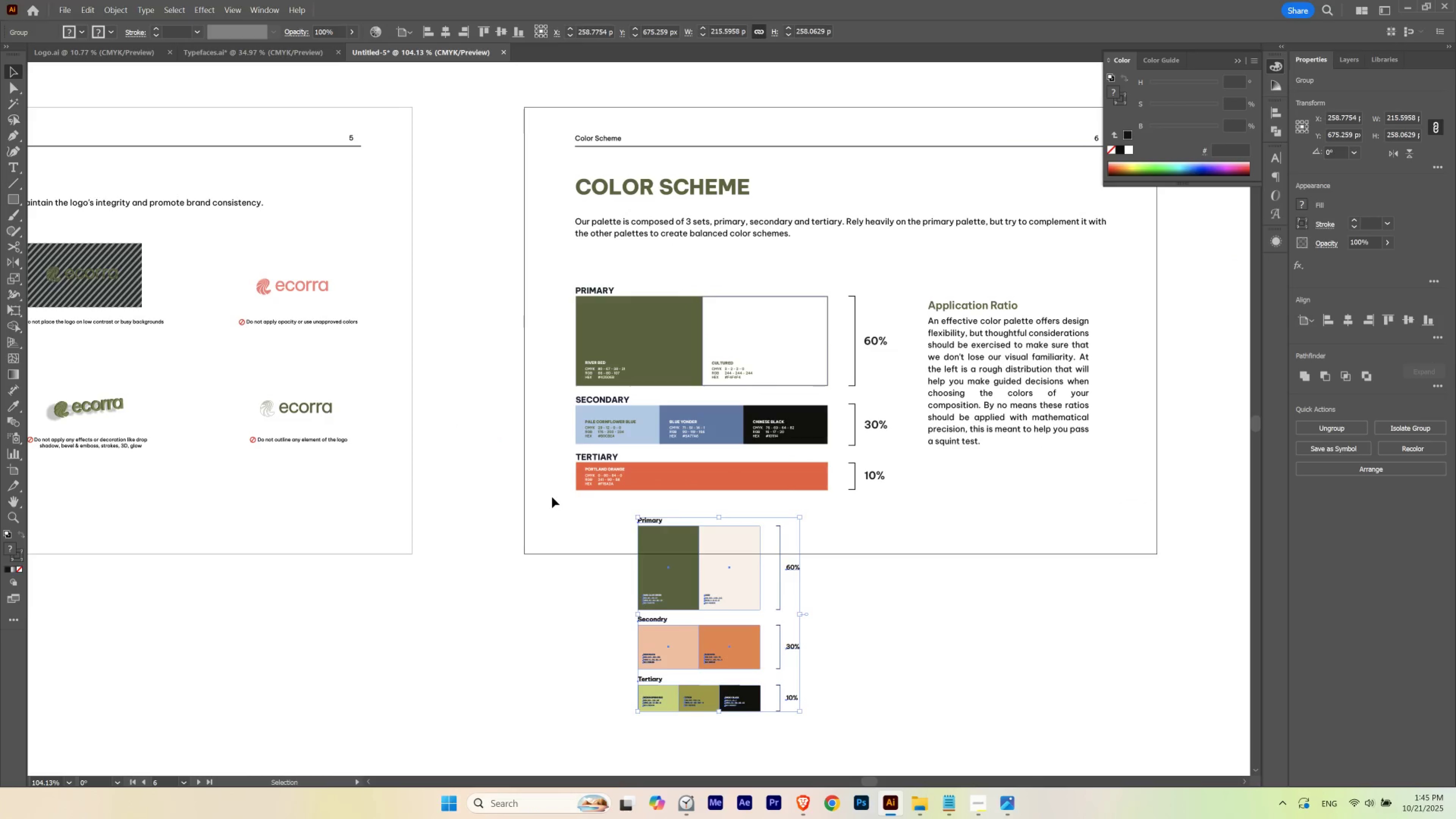 
hold_key(key=ControlLeft, duration=0.7)
 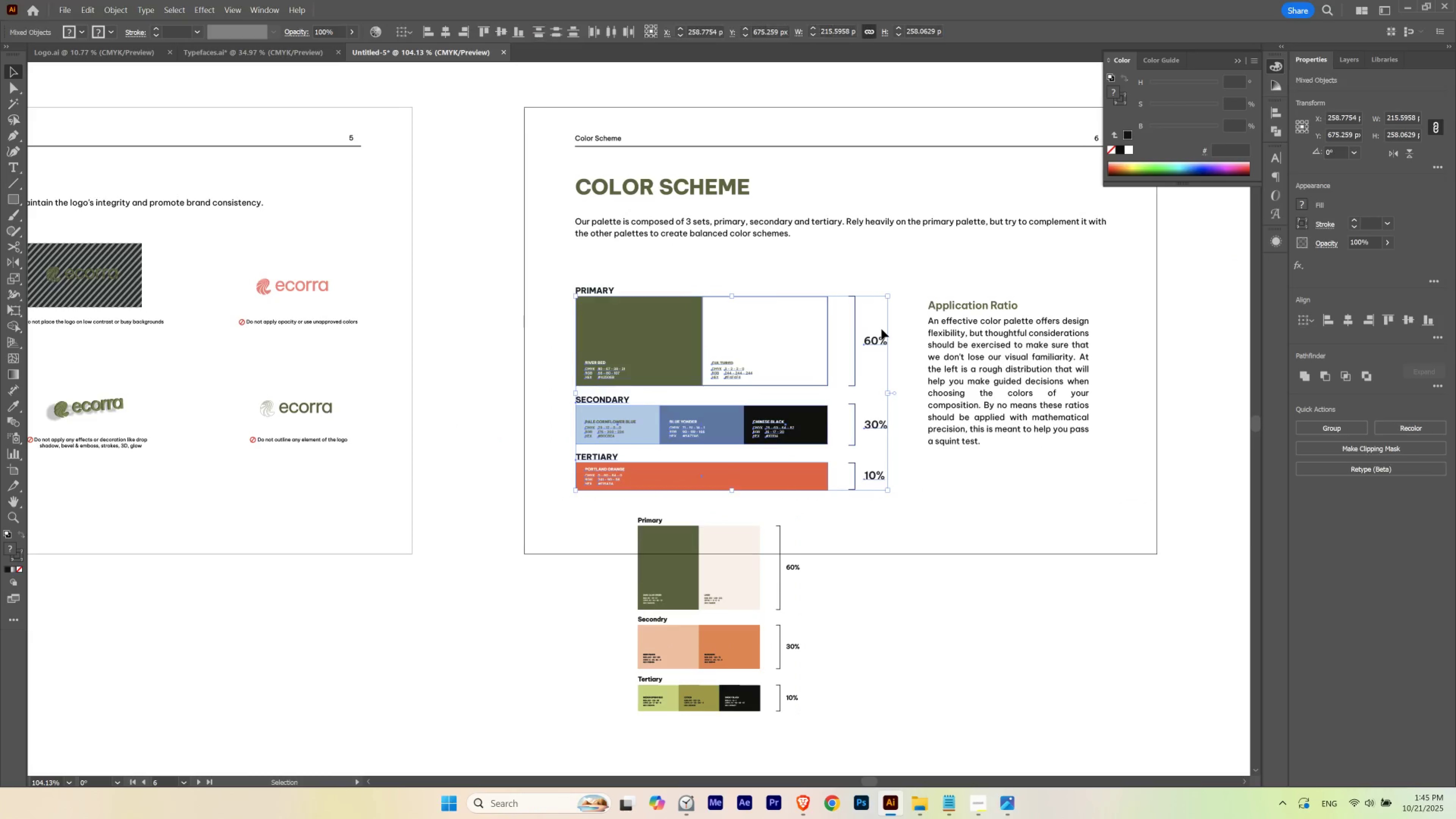 
key(Delete)
 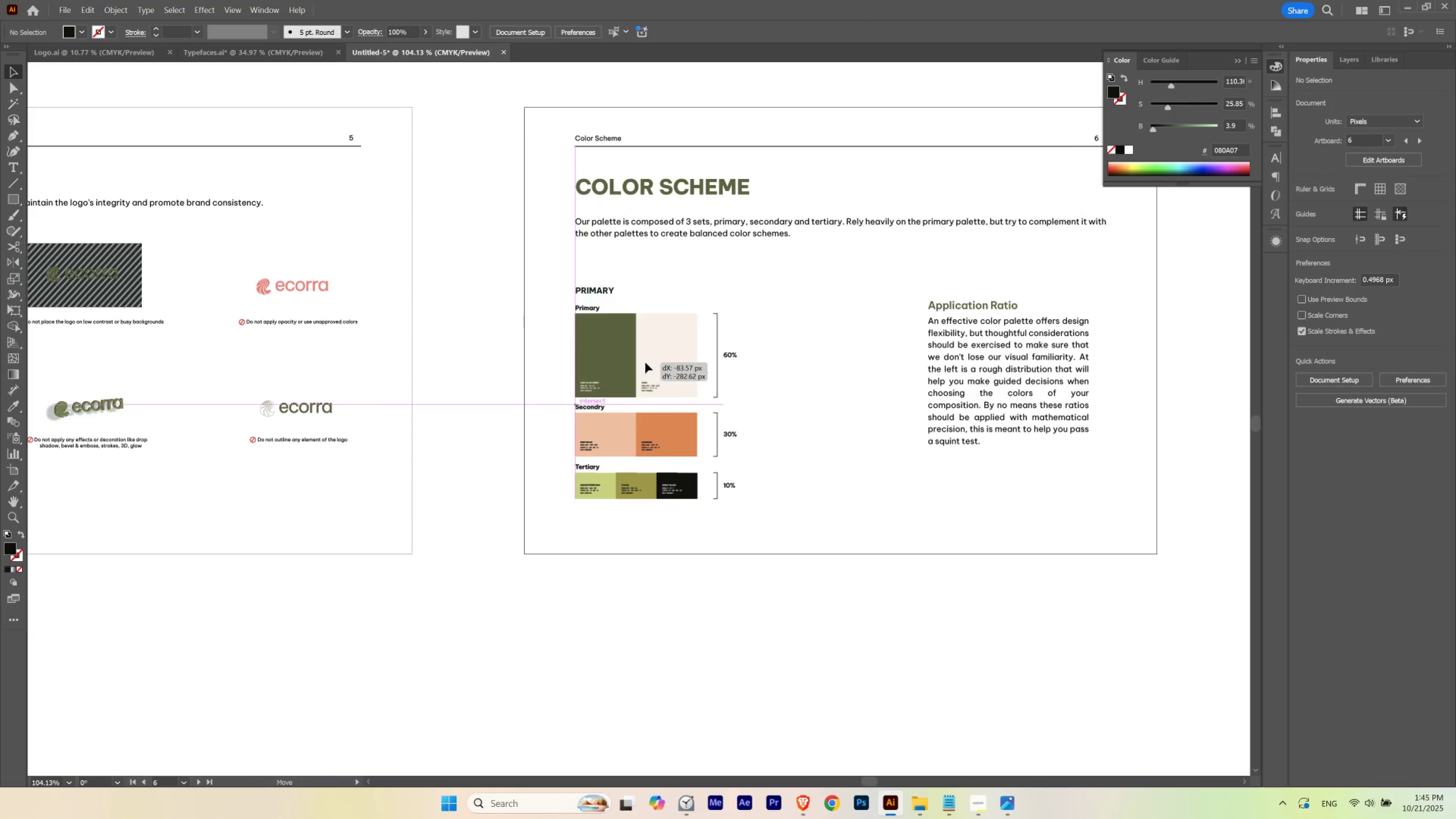 
left_click([866, 569])
 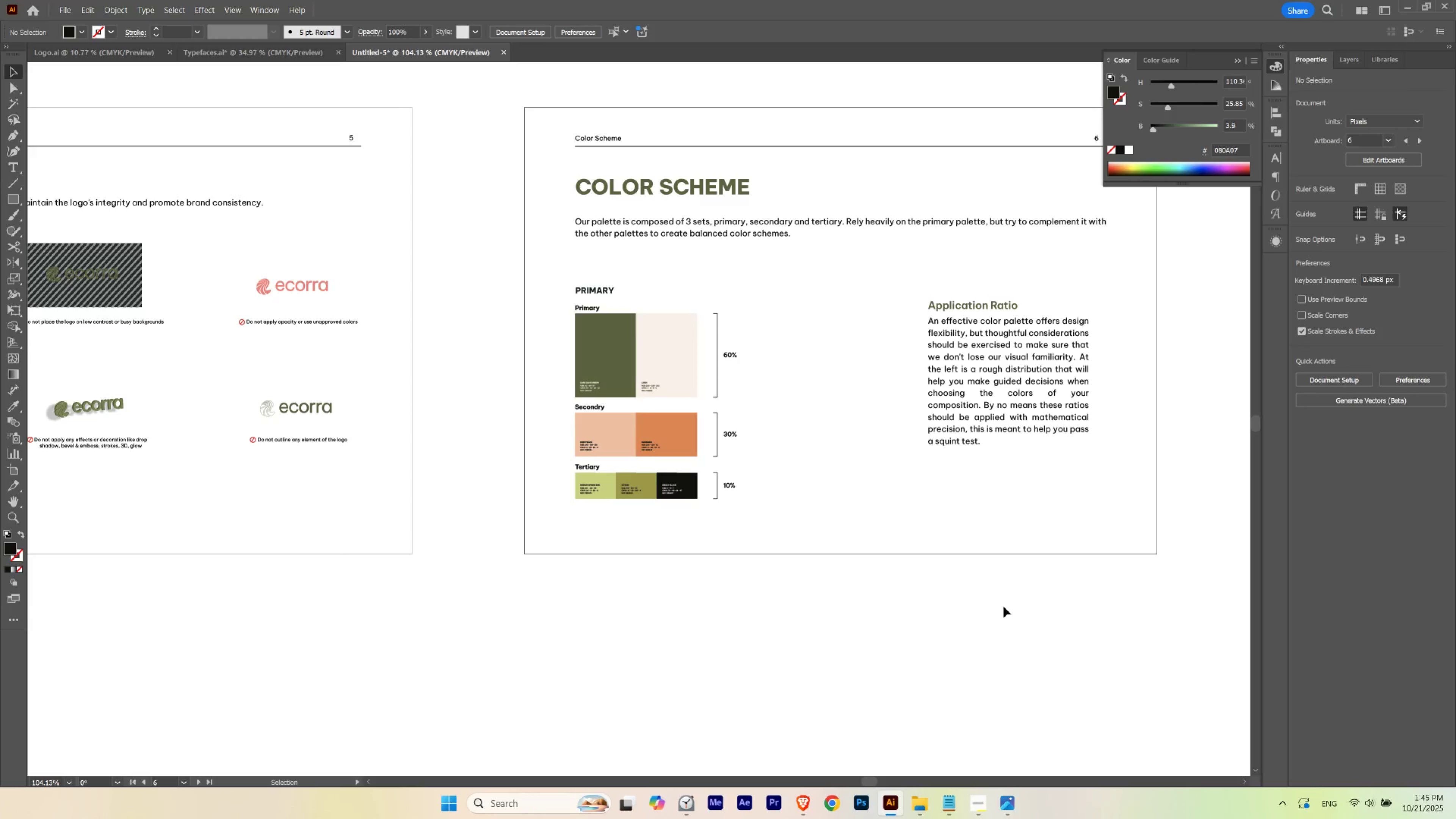 
hold_key(key=Space, duration=0.86)
 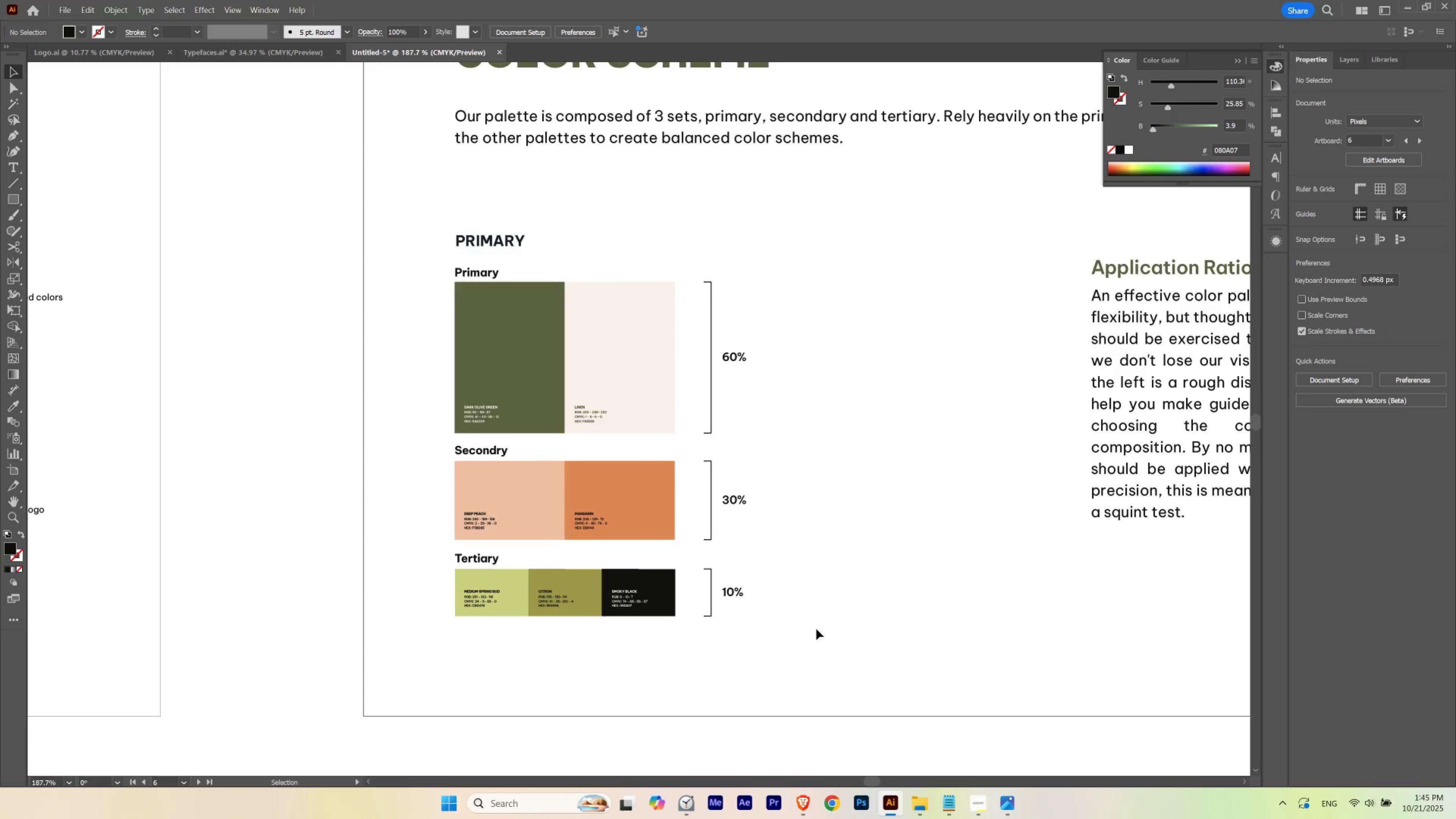 
hold_key(key=ControlLeft, duration=0.77)
 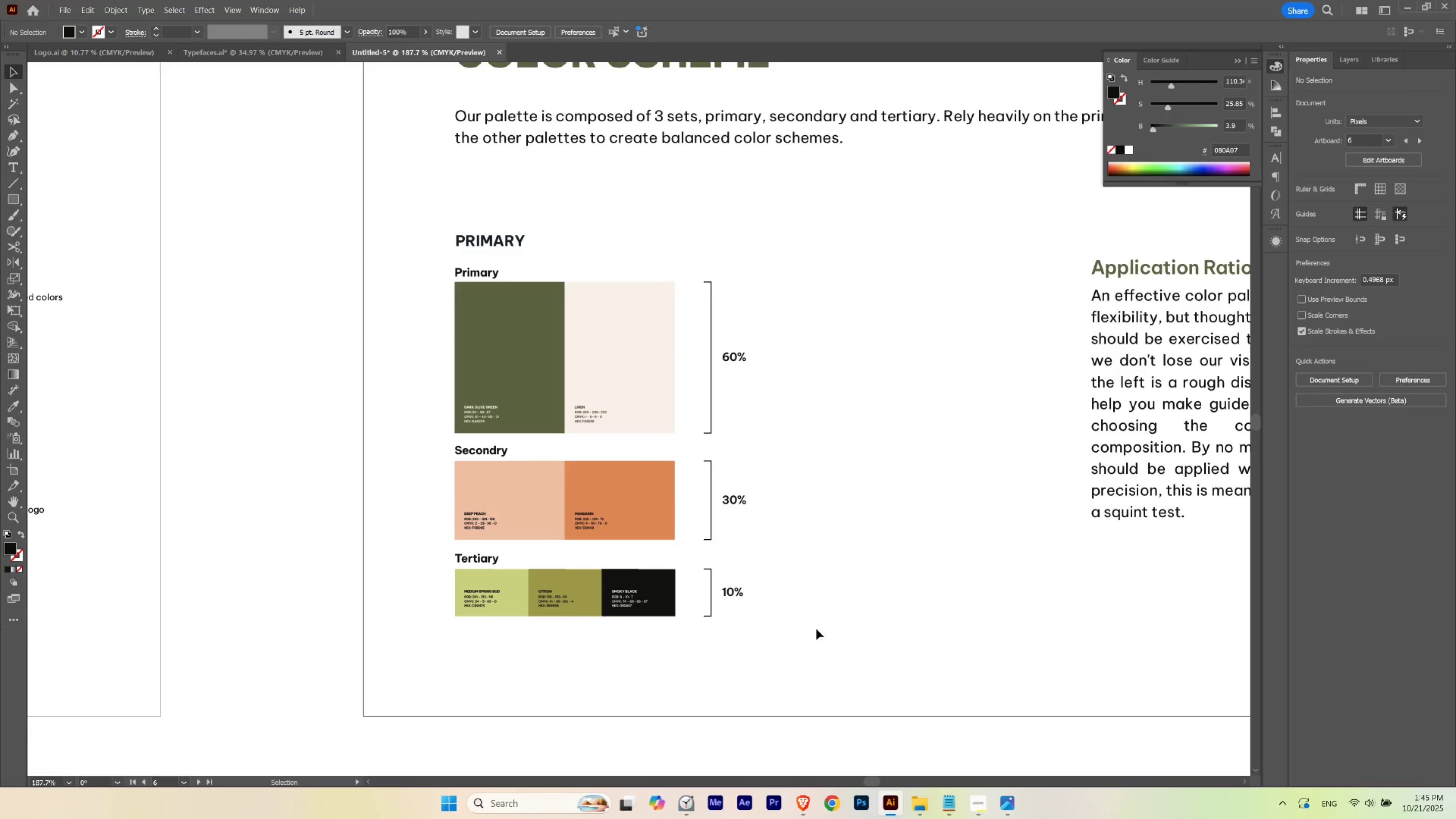 
double_click([821, 636])
 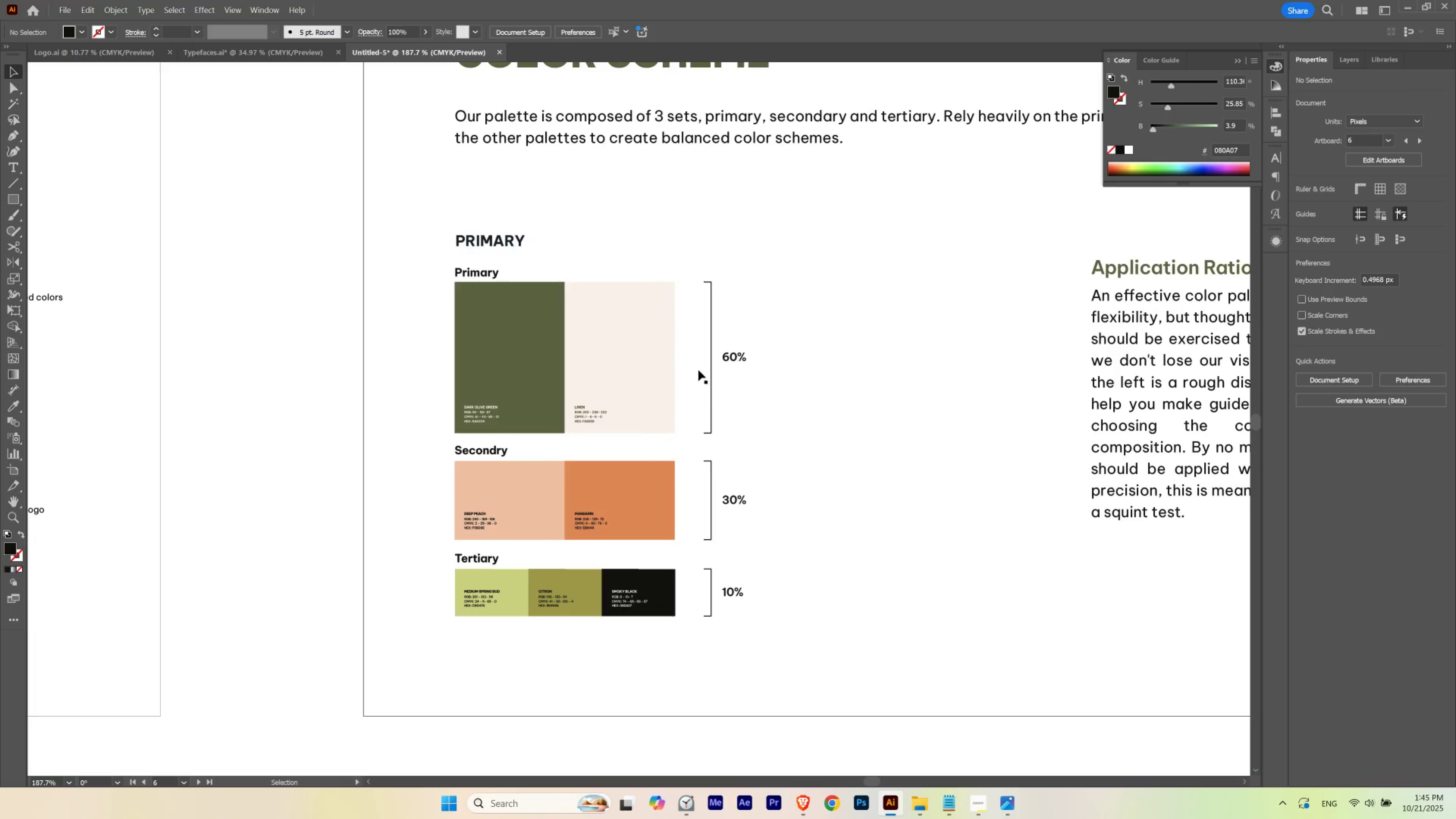 
left_click([467, 243])
 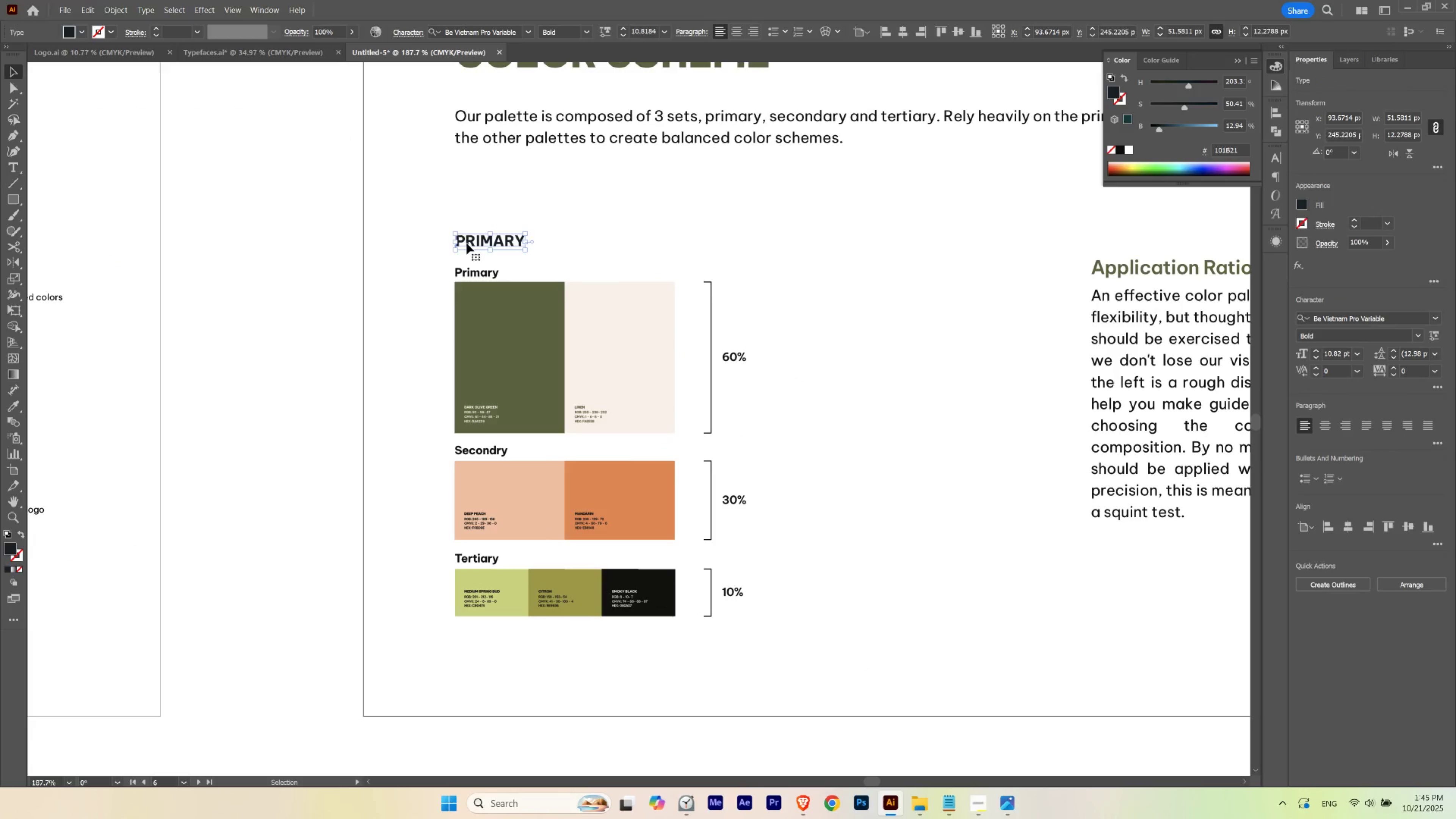 
key(Delete)
 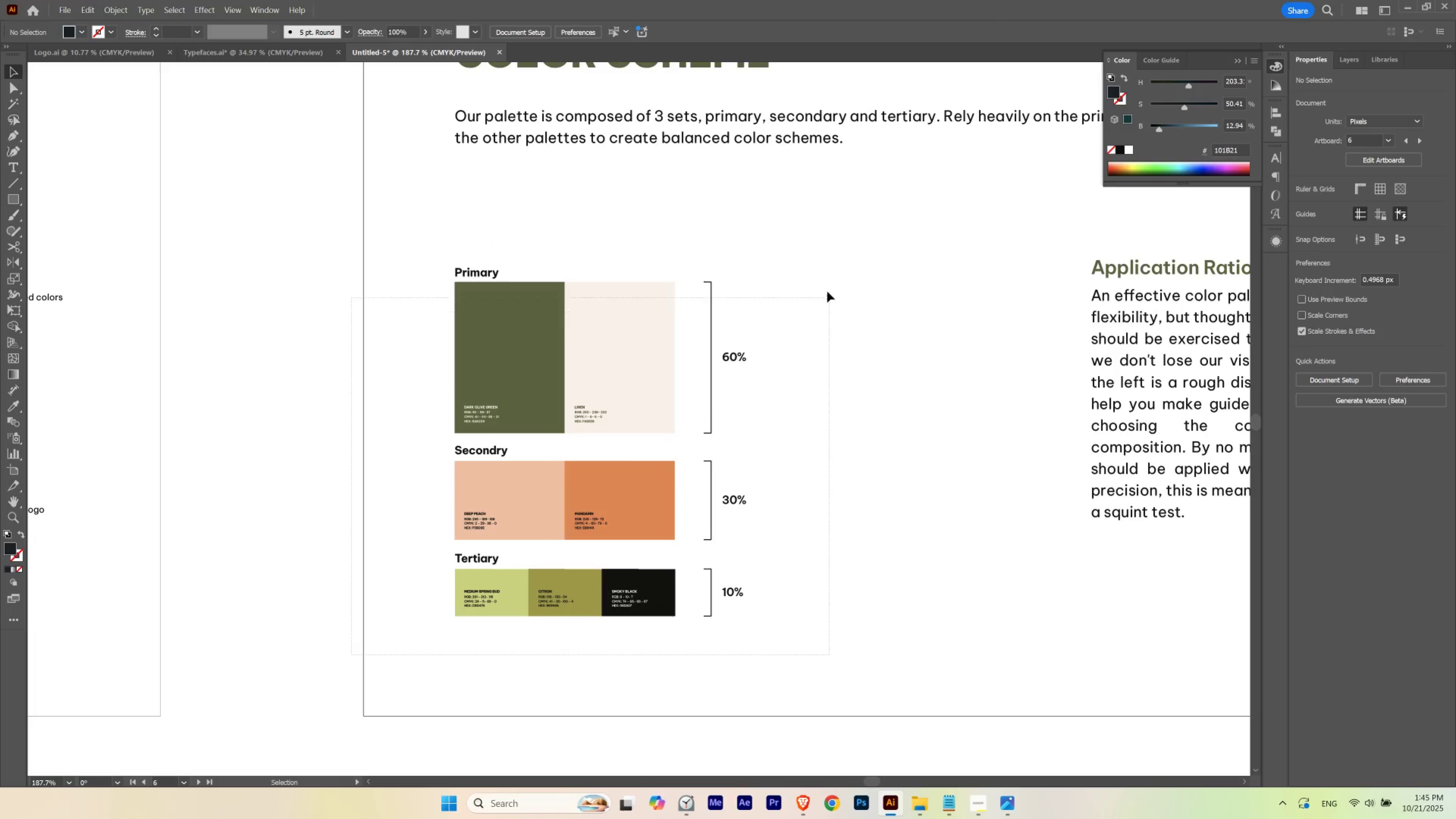 
hold_key(key=ShiftLeft, duration=0.73)
 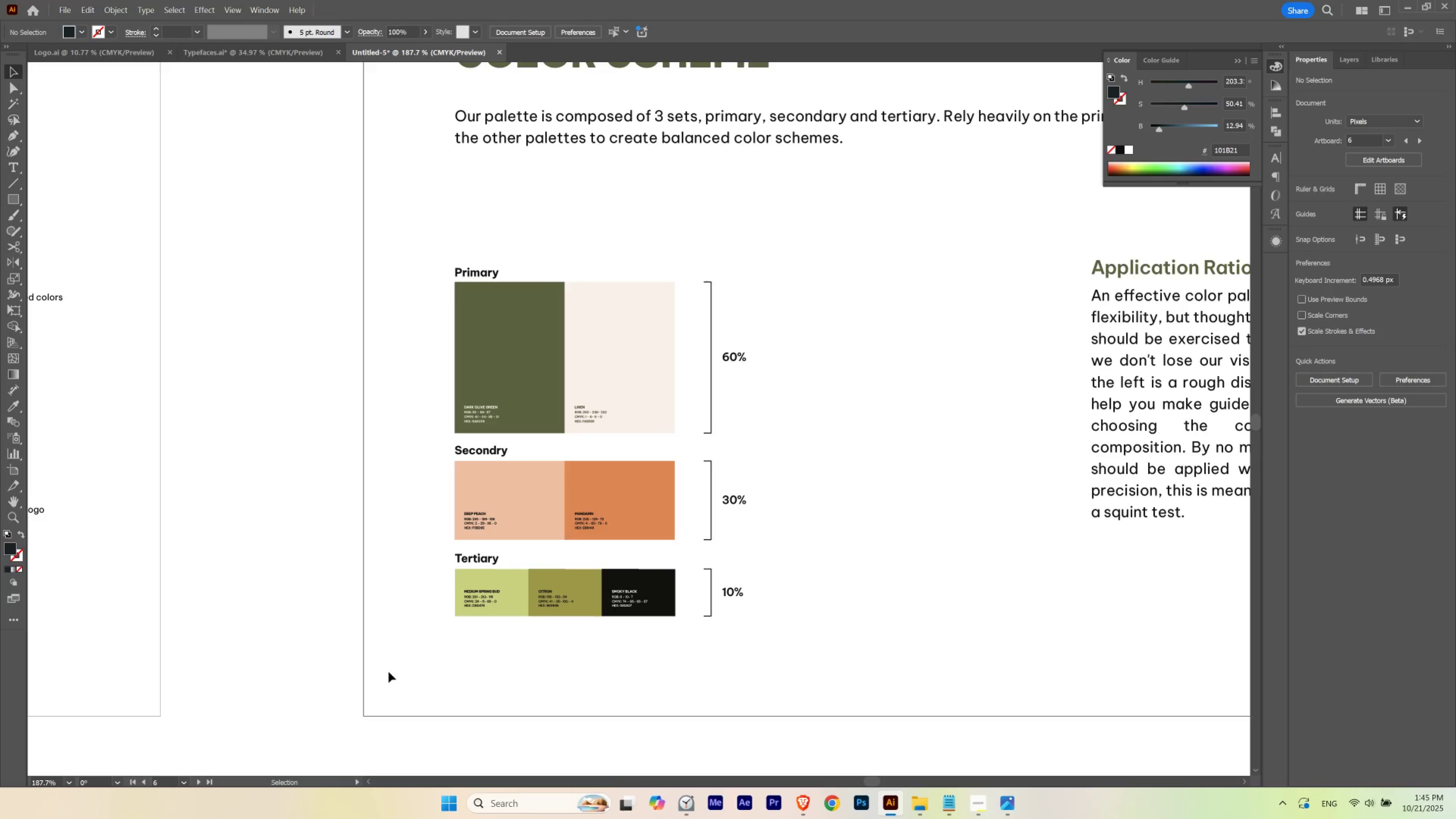 
left_click([389, 672])
 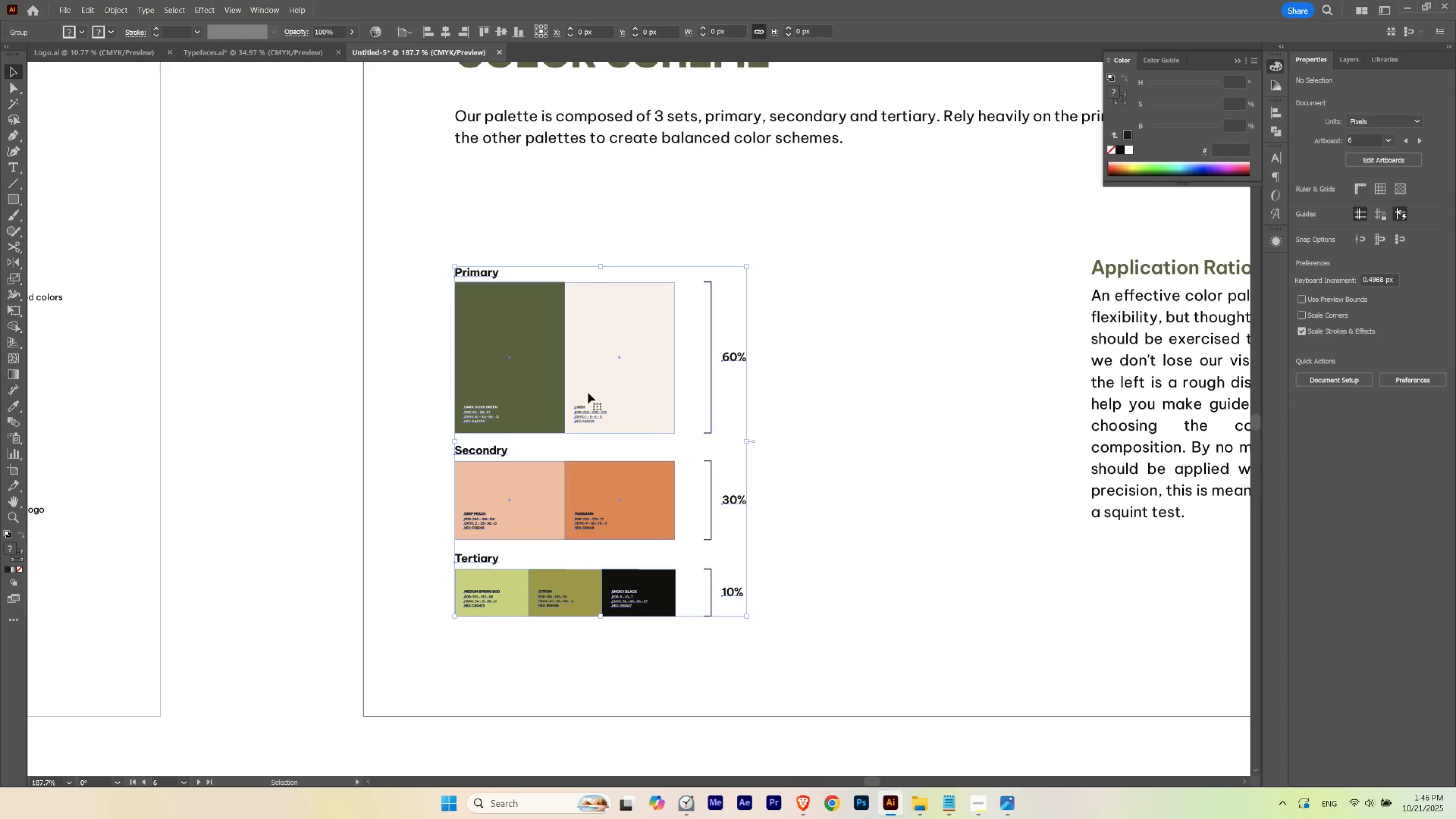 
hold_key(key=ShiftLeft, duration=0.69)
 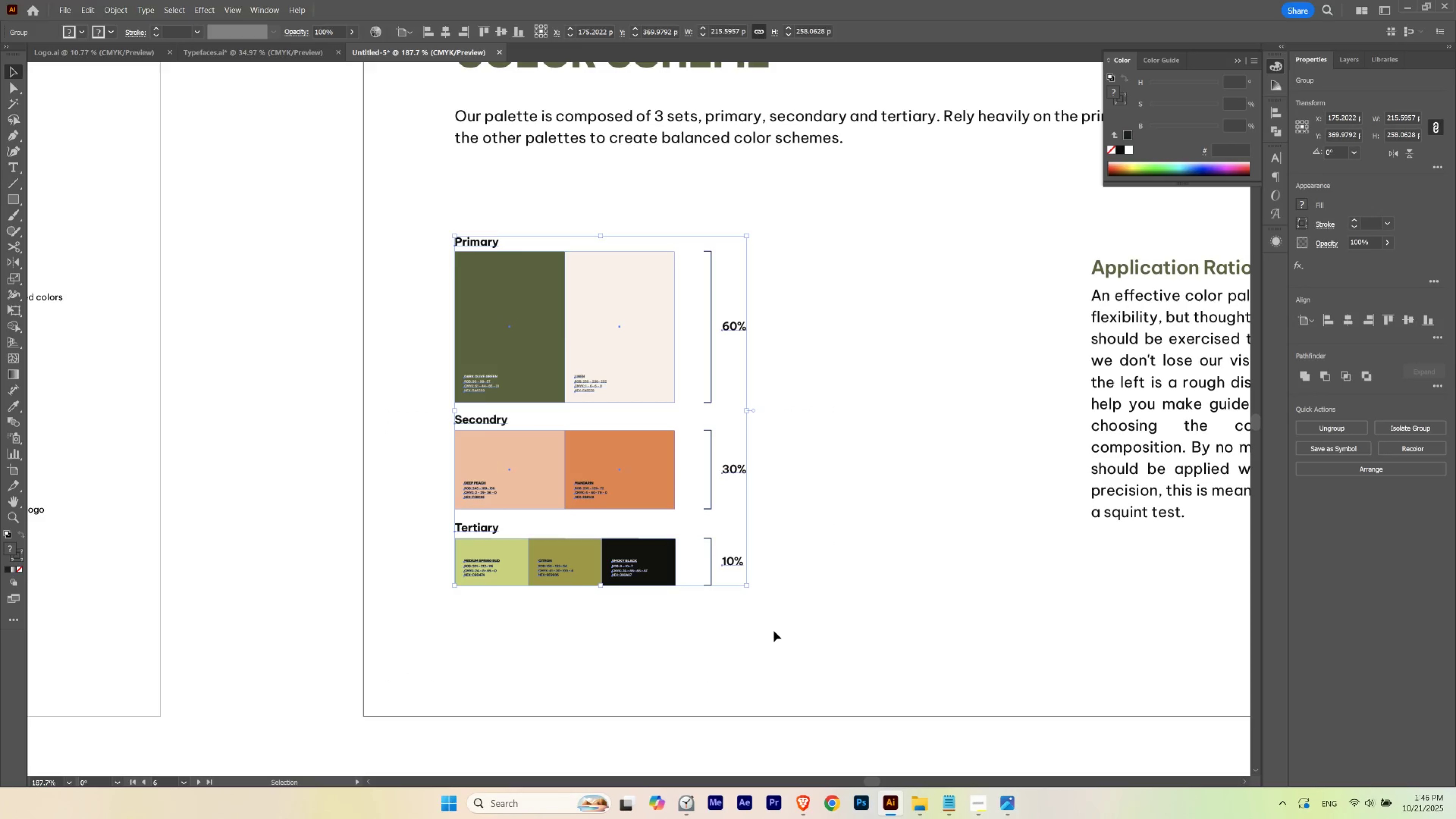 
left_click([774, 631])
 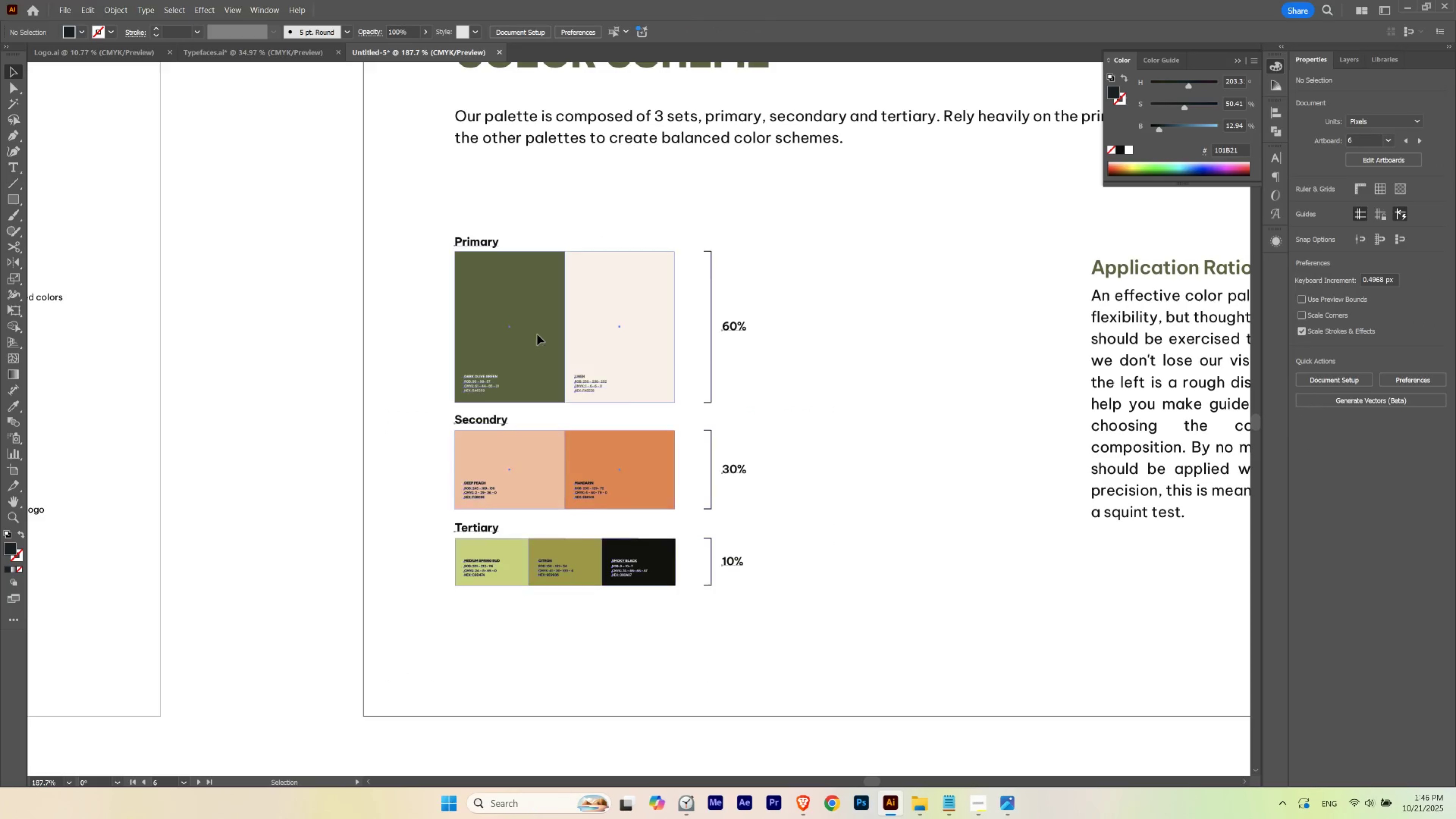 
left_click([537, 334])
 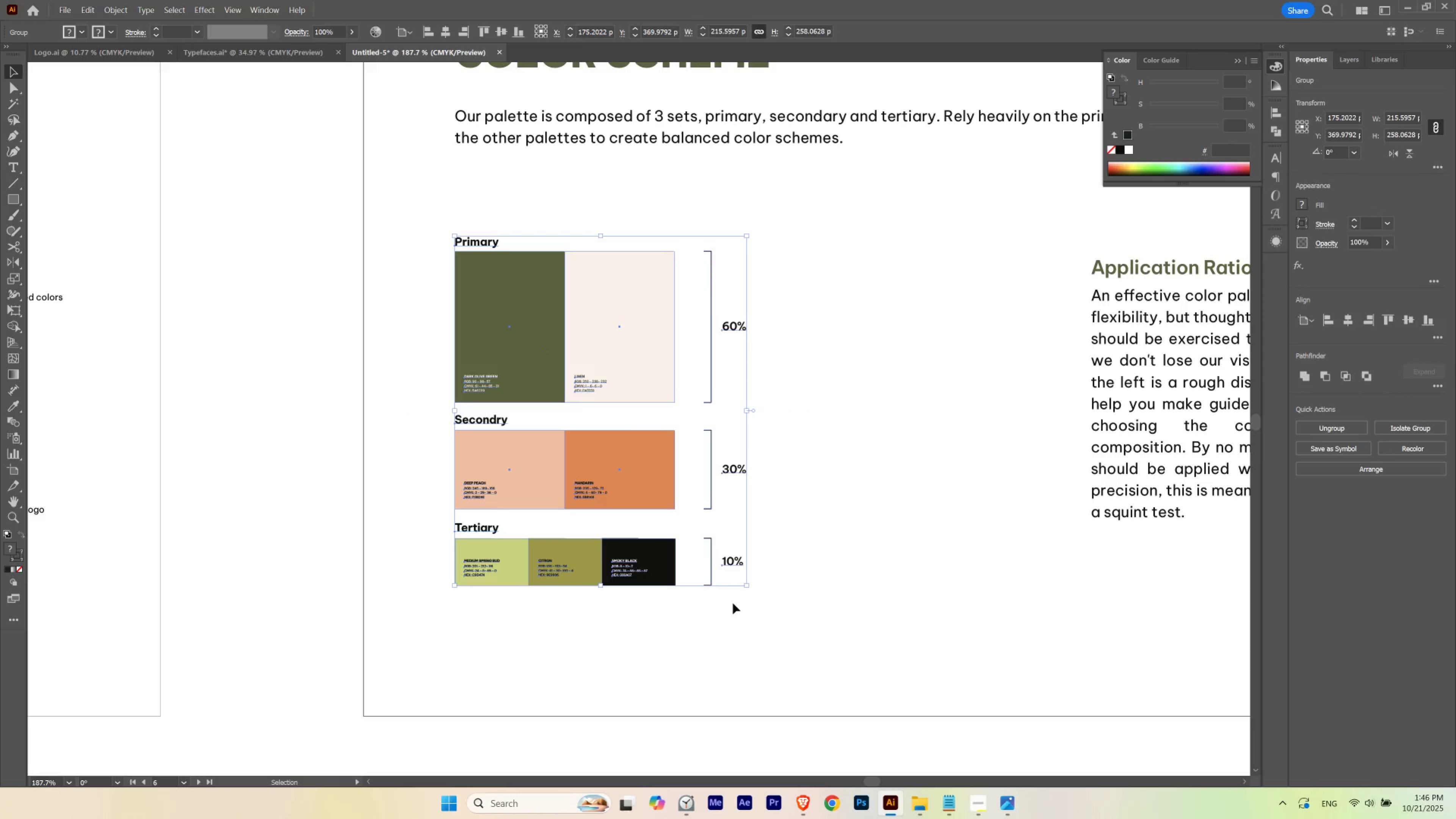 
hold_key(key=ShiftLeft, duration=1.53)
 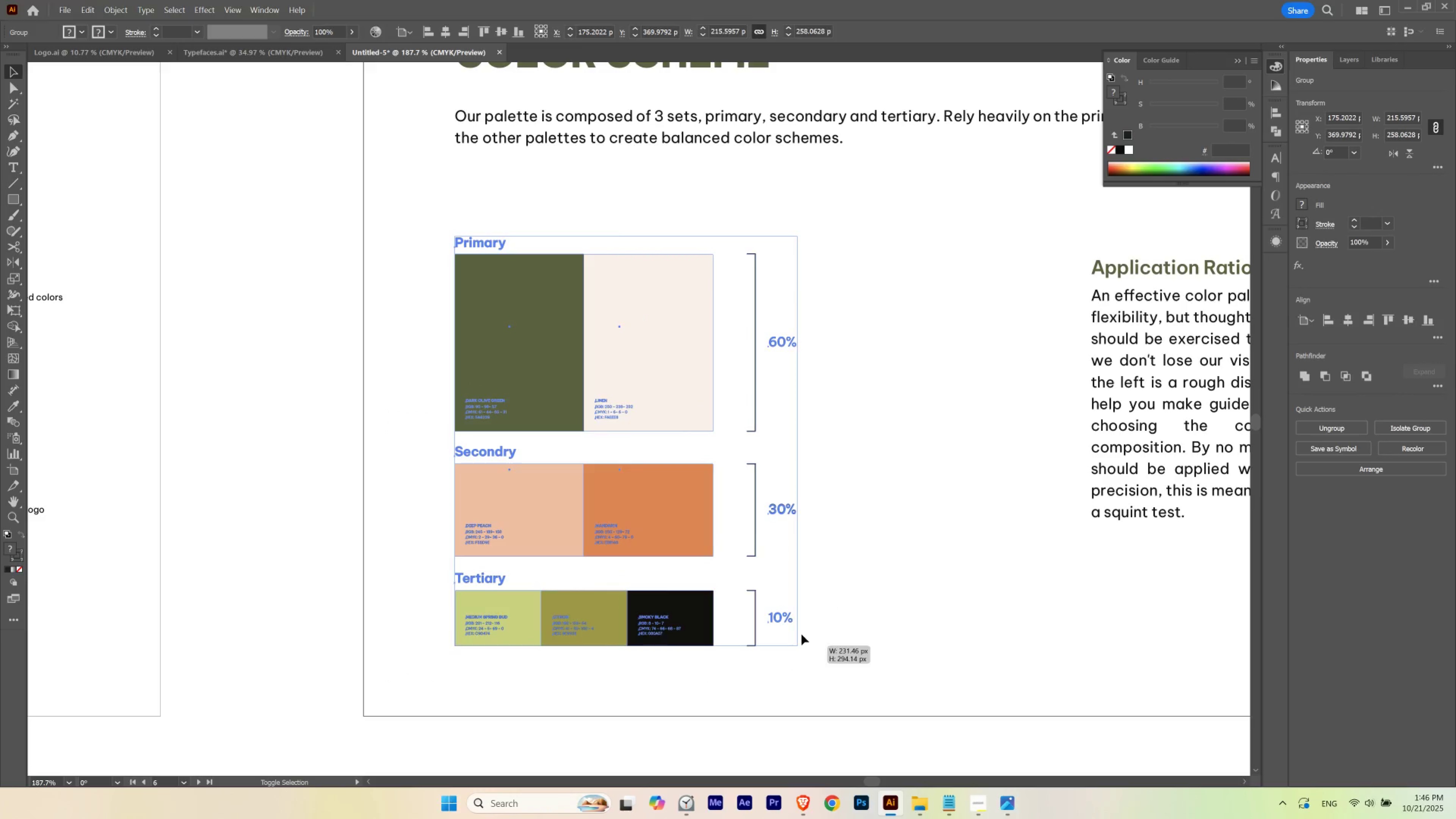 
key(Shift+ShiftLeft)
 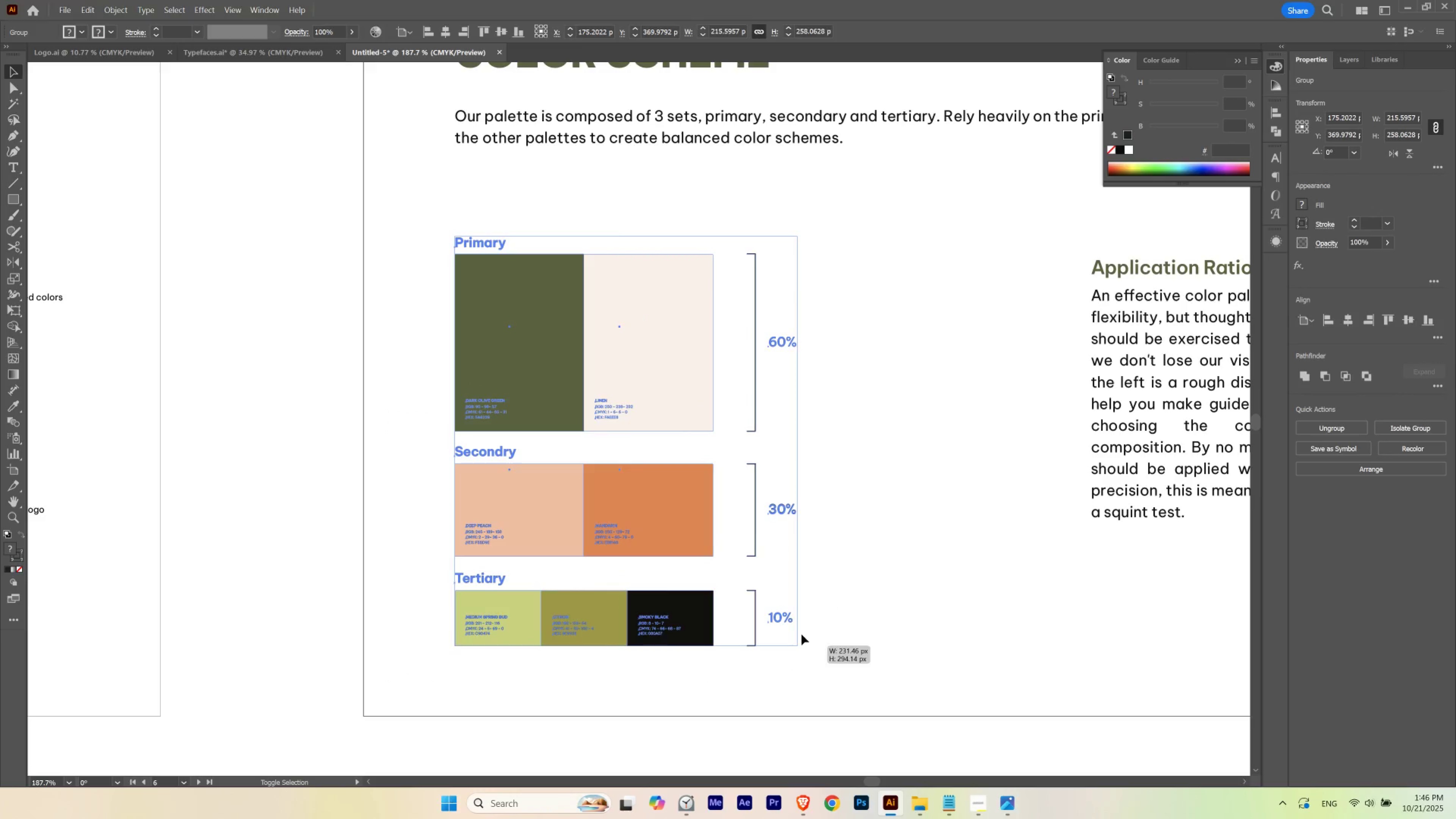 
key(Shift+ShiftLeft)
 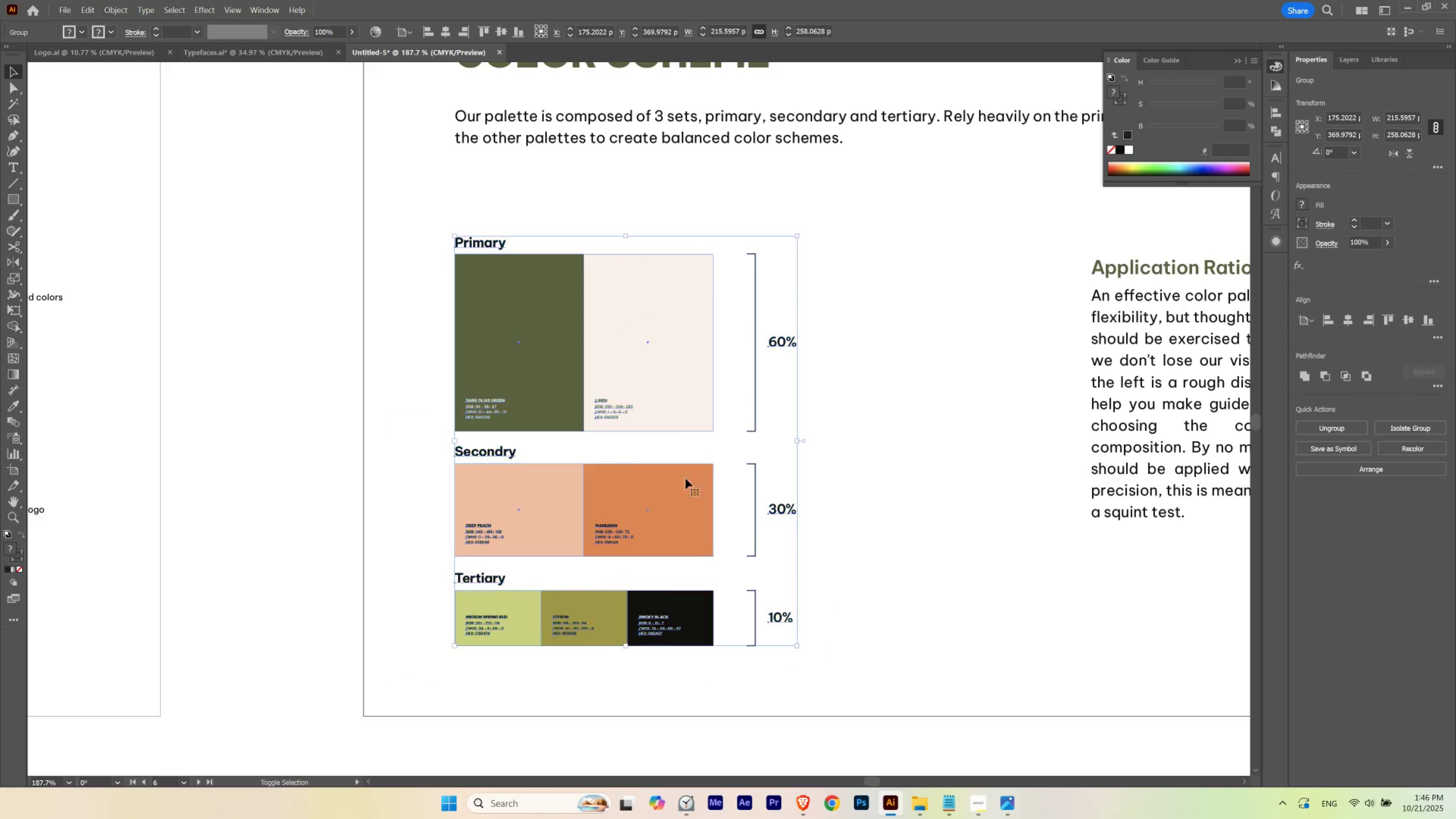 
key(Shift+ShiftLeft)
 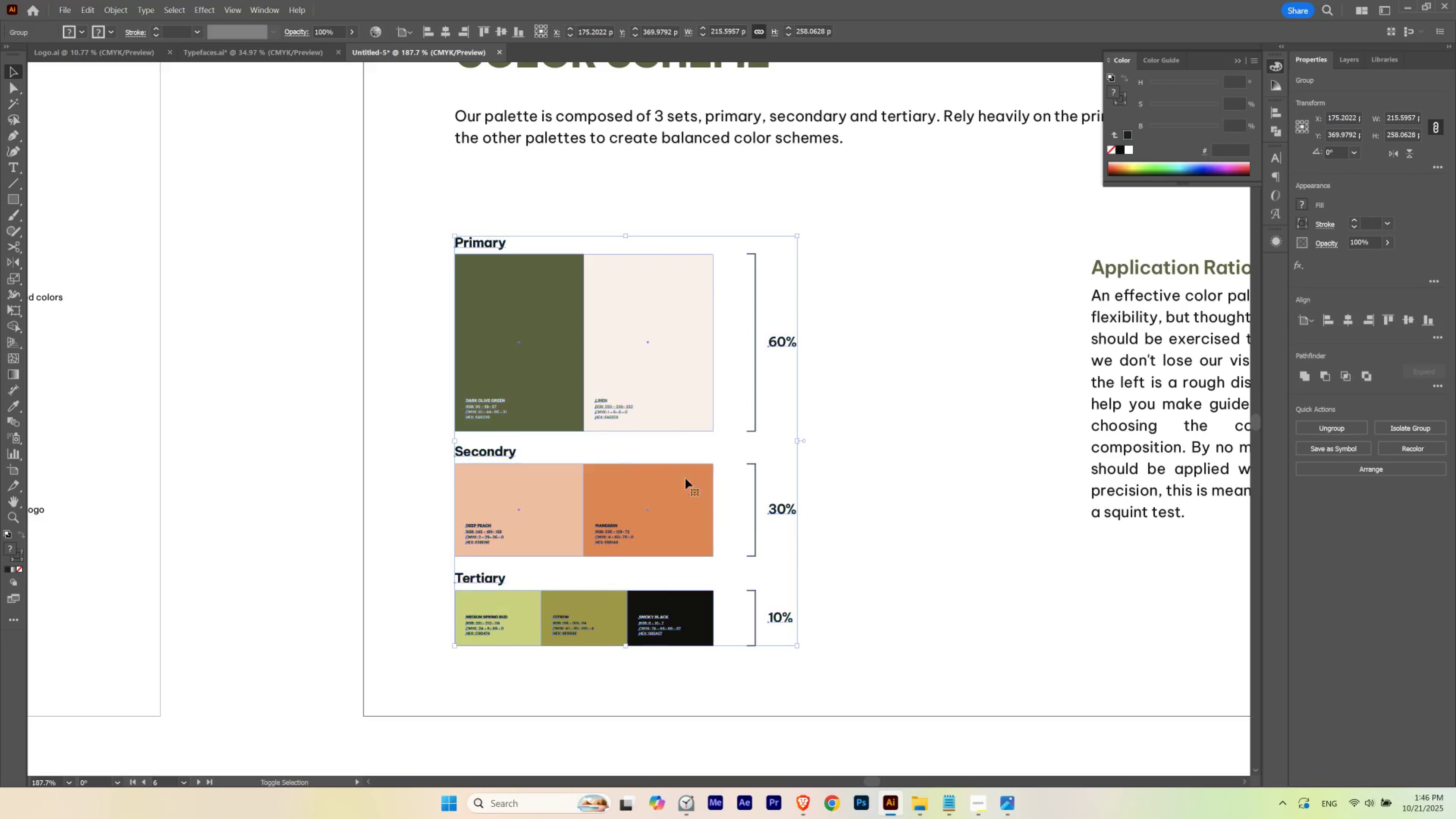 
key(Shift+ShiftLeft)
 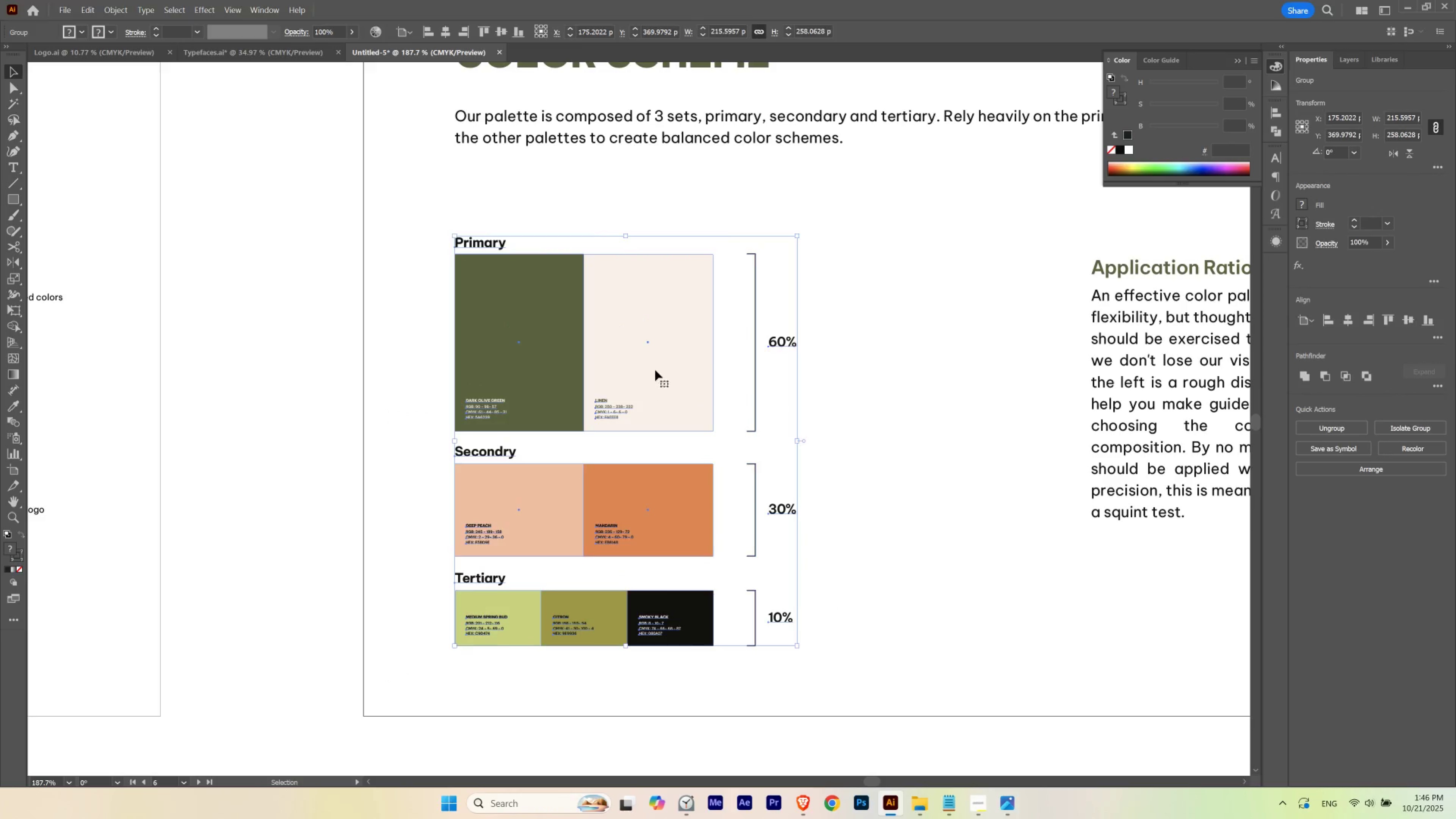 
hold_key(key=ControlLeft, duration=0.42)
 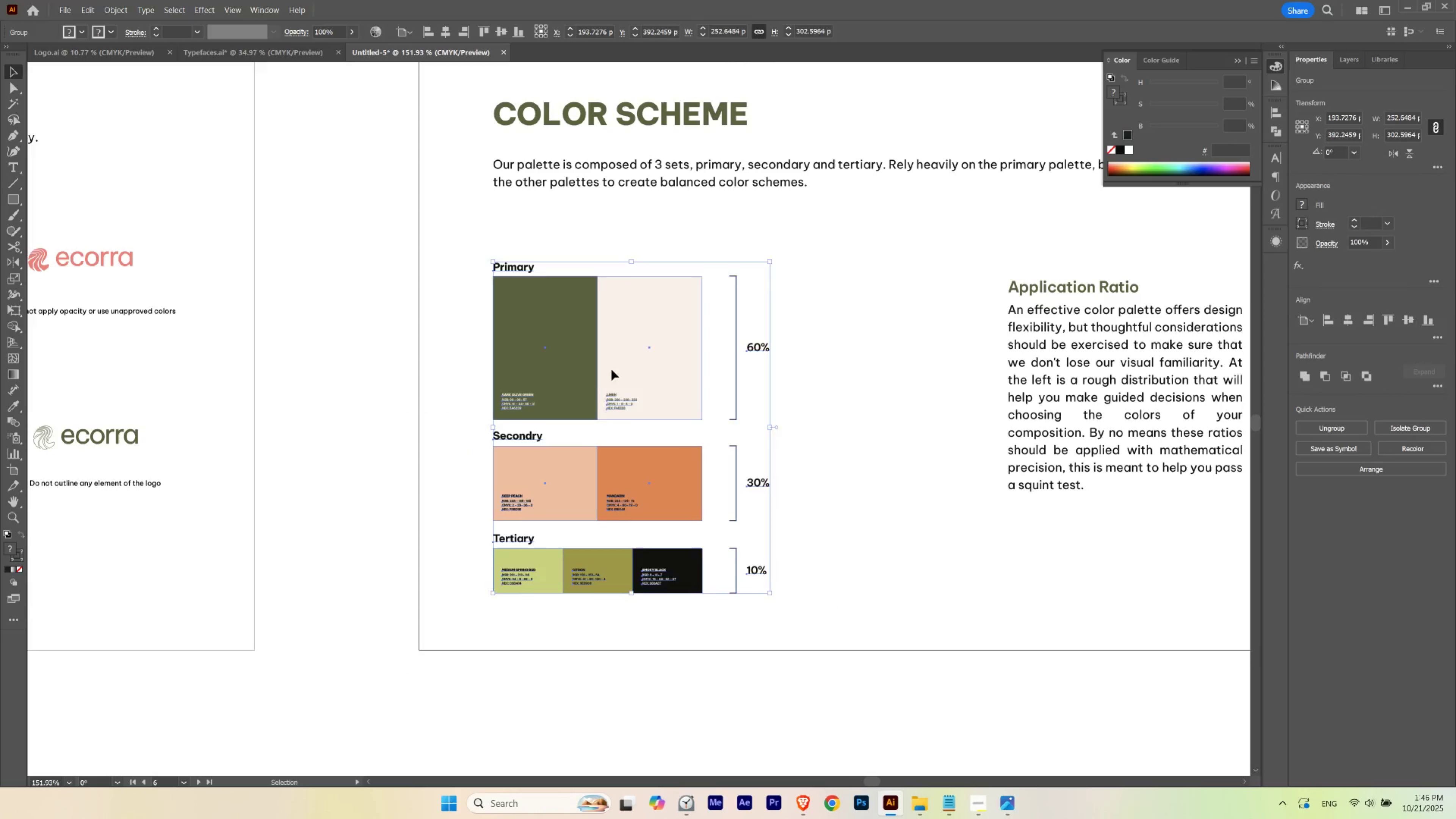 
hold_key(key=Space, duration=0.42)
 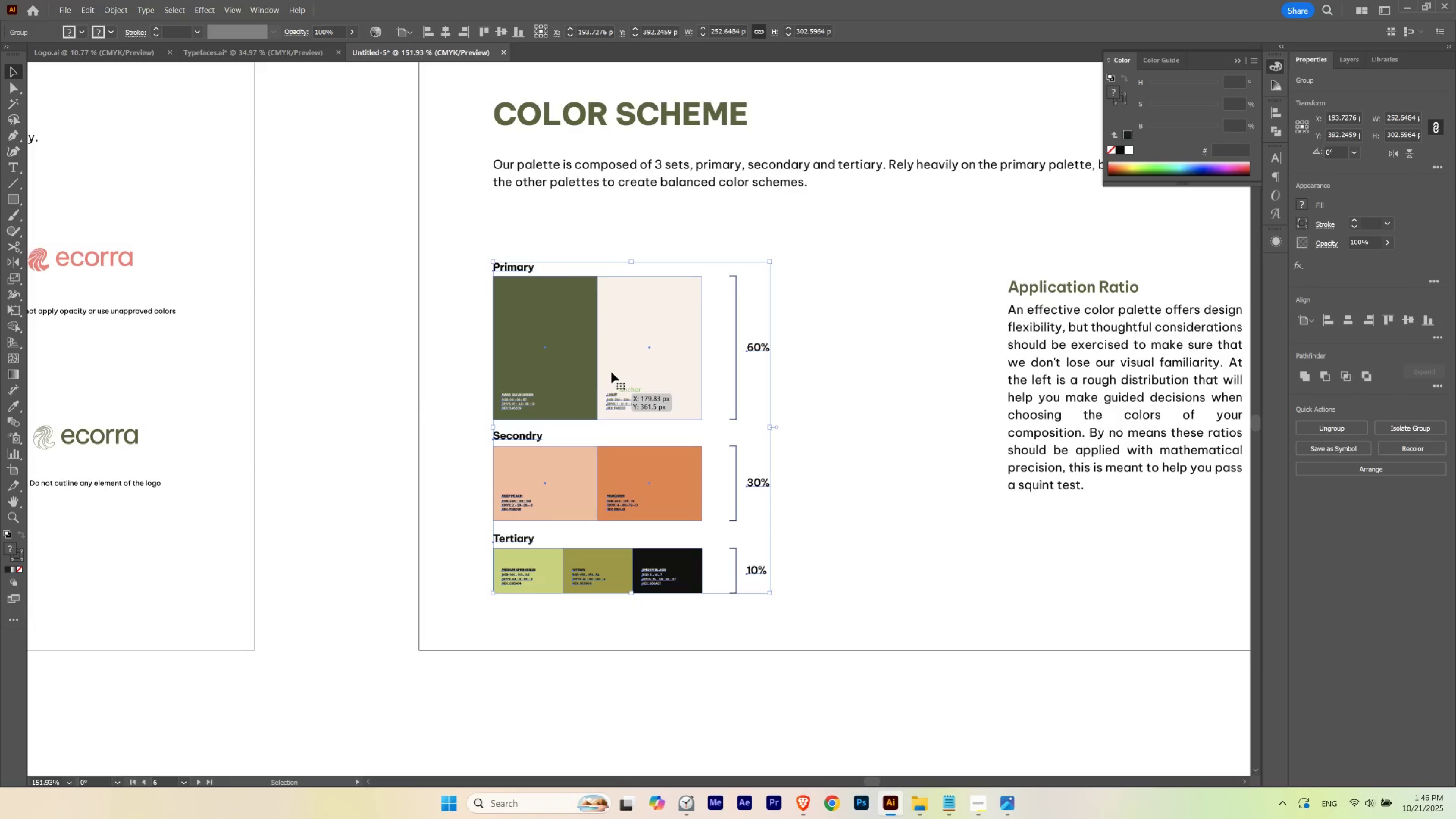 
hold_key(key=ShiftLeft, duration=1.54)
 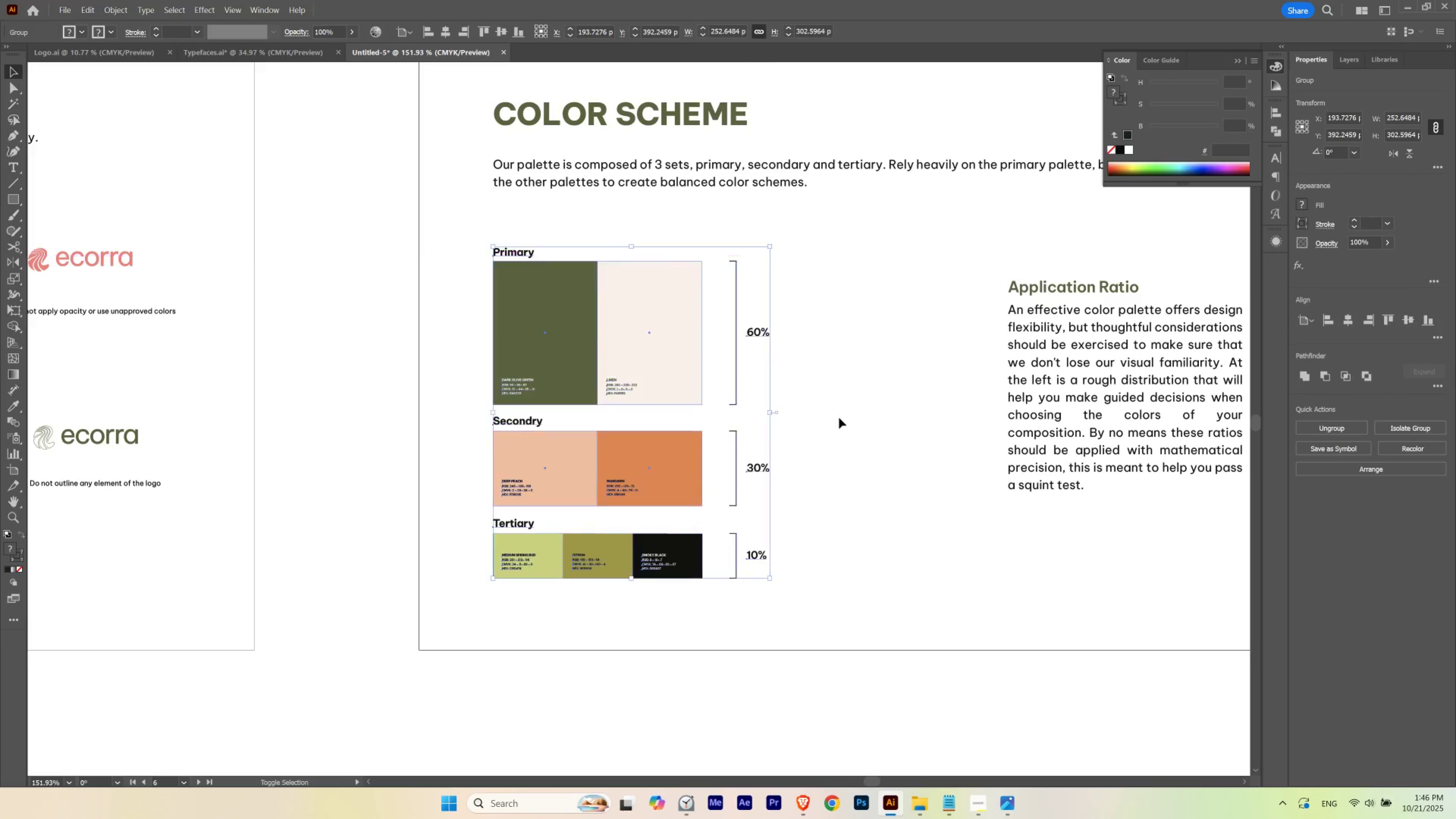 
key(Shift+ShiftLeft)
 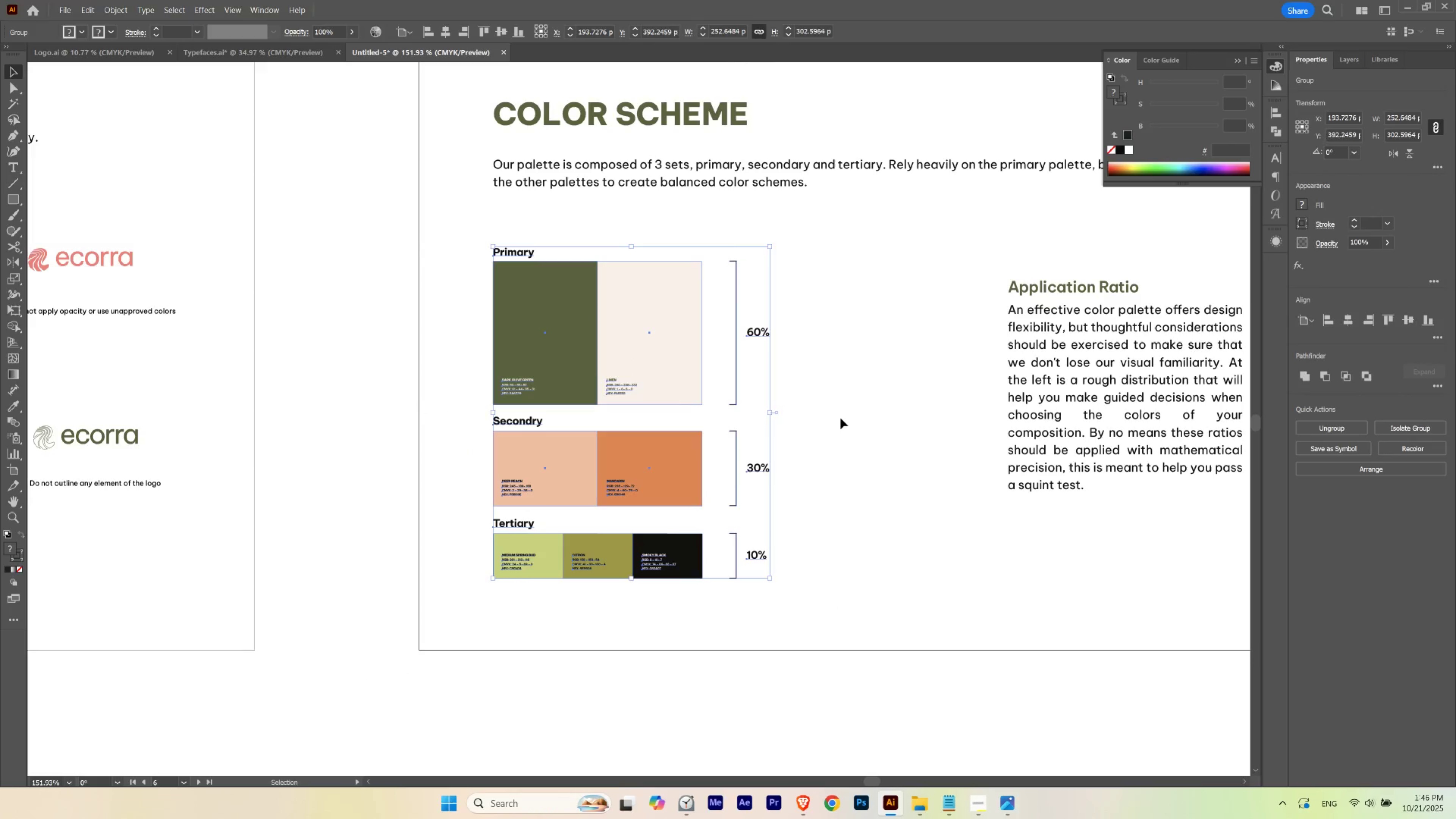 
key(Shift+ShiftLeft)
 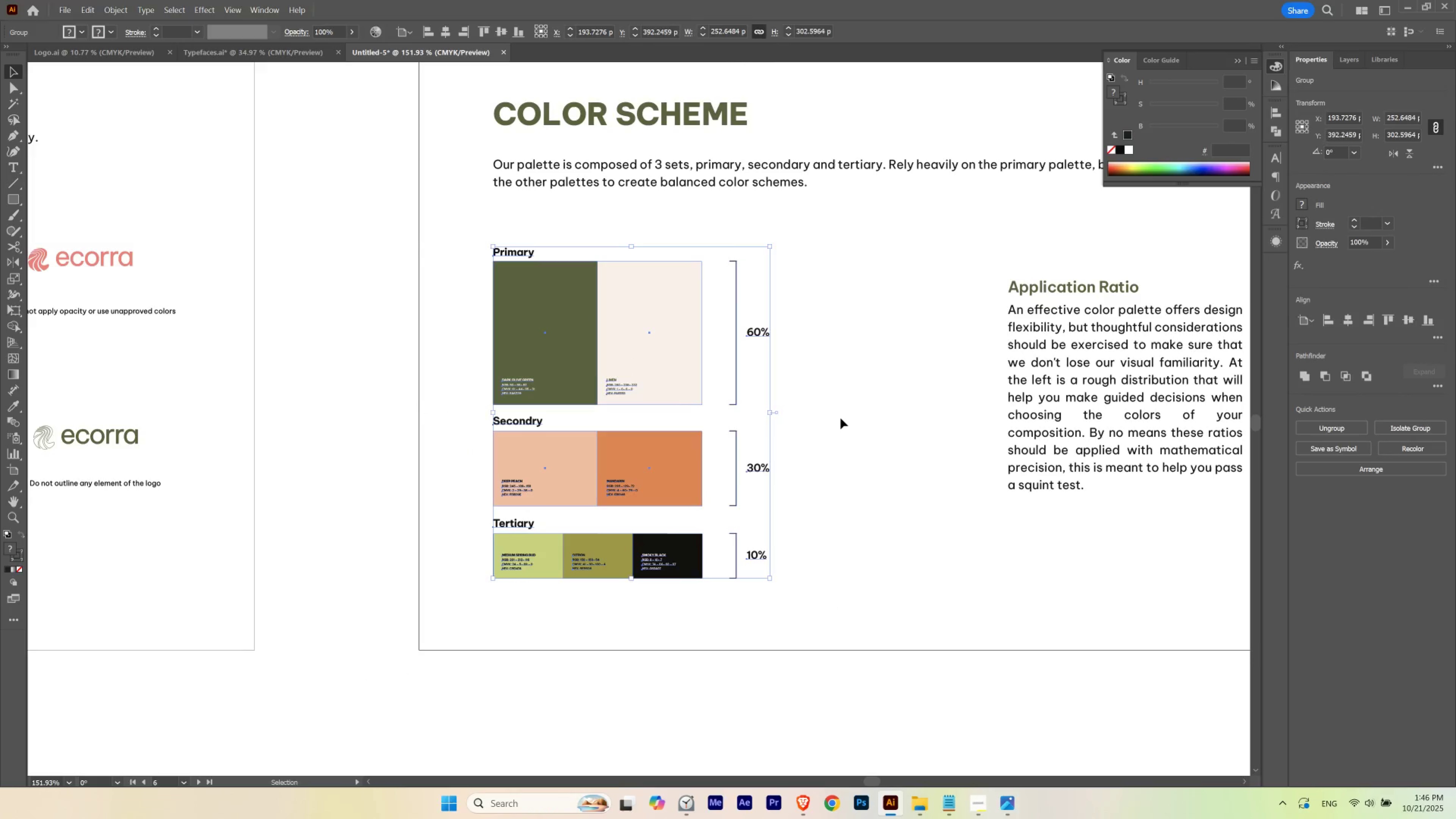 
key(Shift+ShiftLeft)
 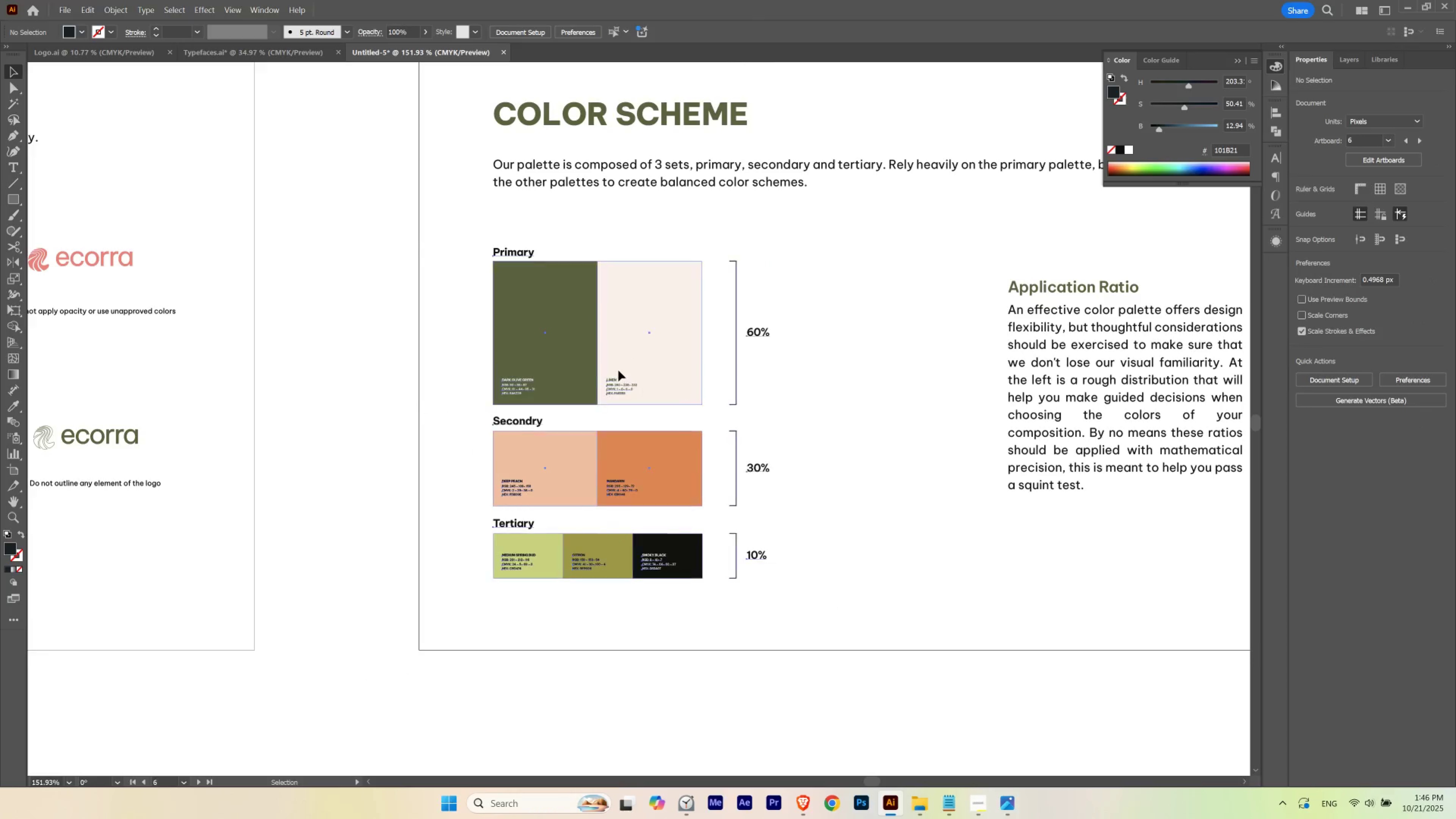 
double_click([618, 370])
 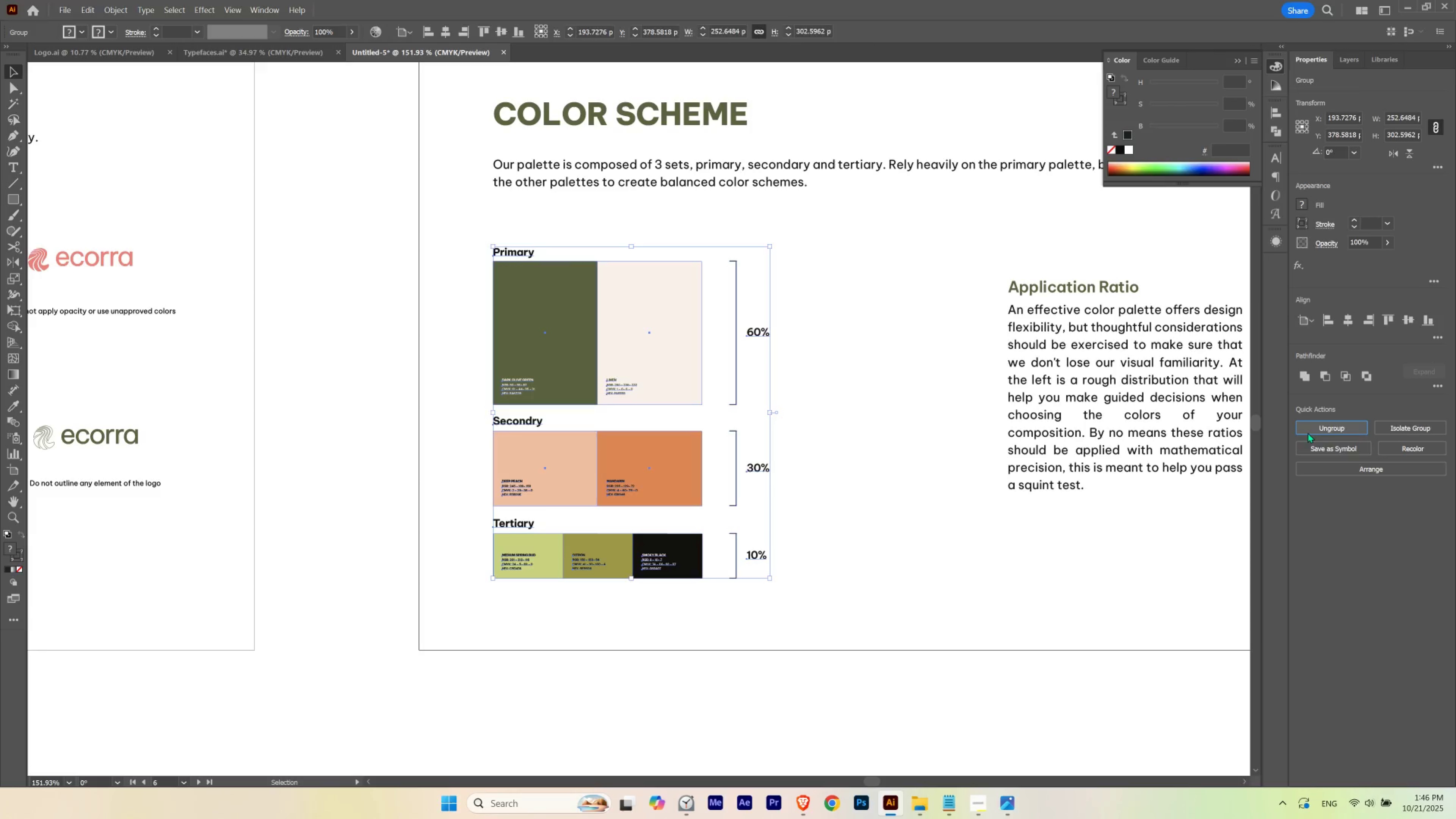 
double_click([970, 517])
 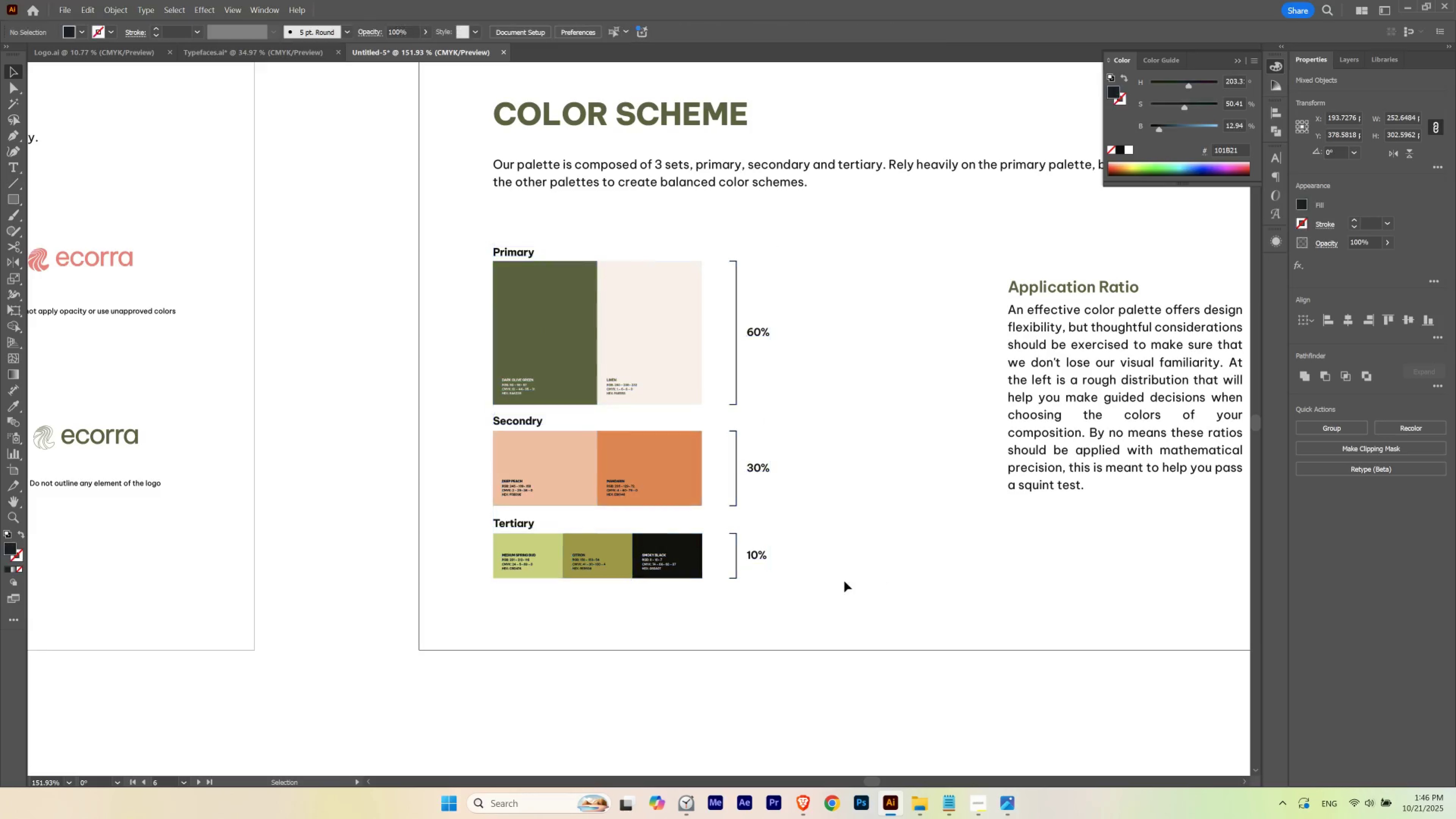 
hold_key(key=Space, duration=1.24)
 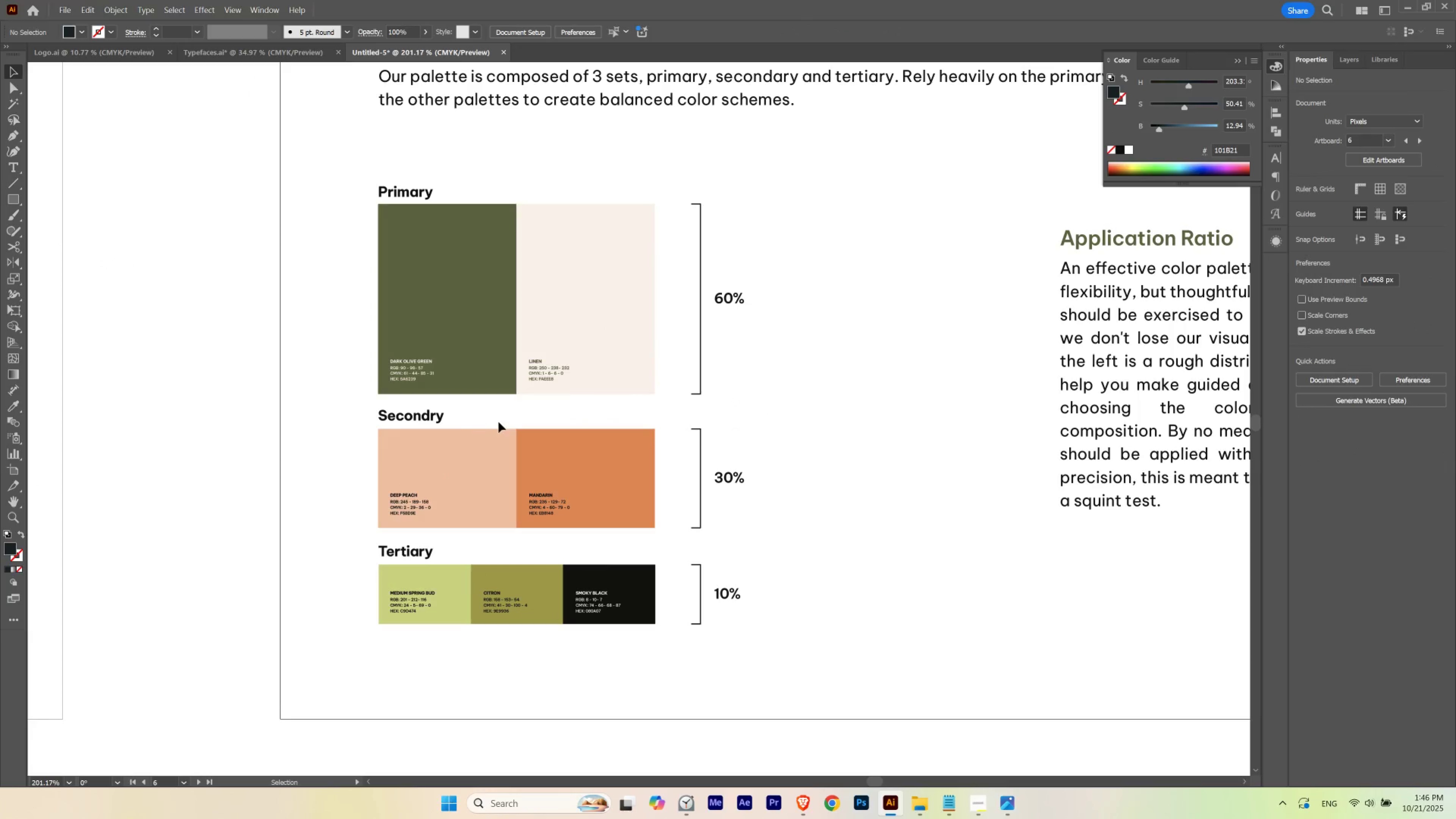 
hold_key(key=ControlLeft, duration=0.62)
 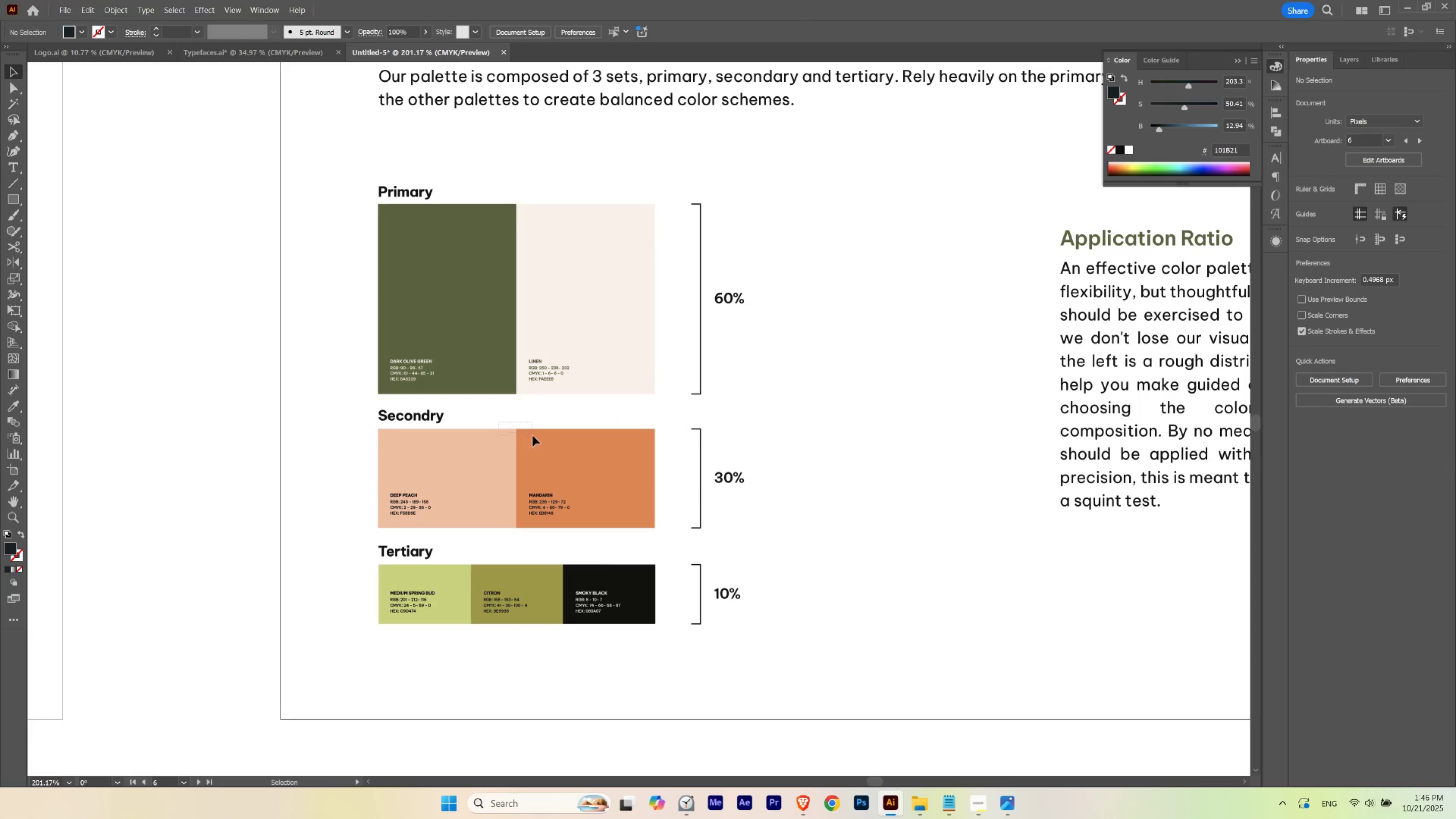 
hold_key(key=ShiftLeft, duration=1.54)
 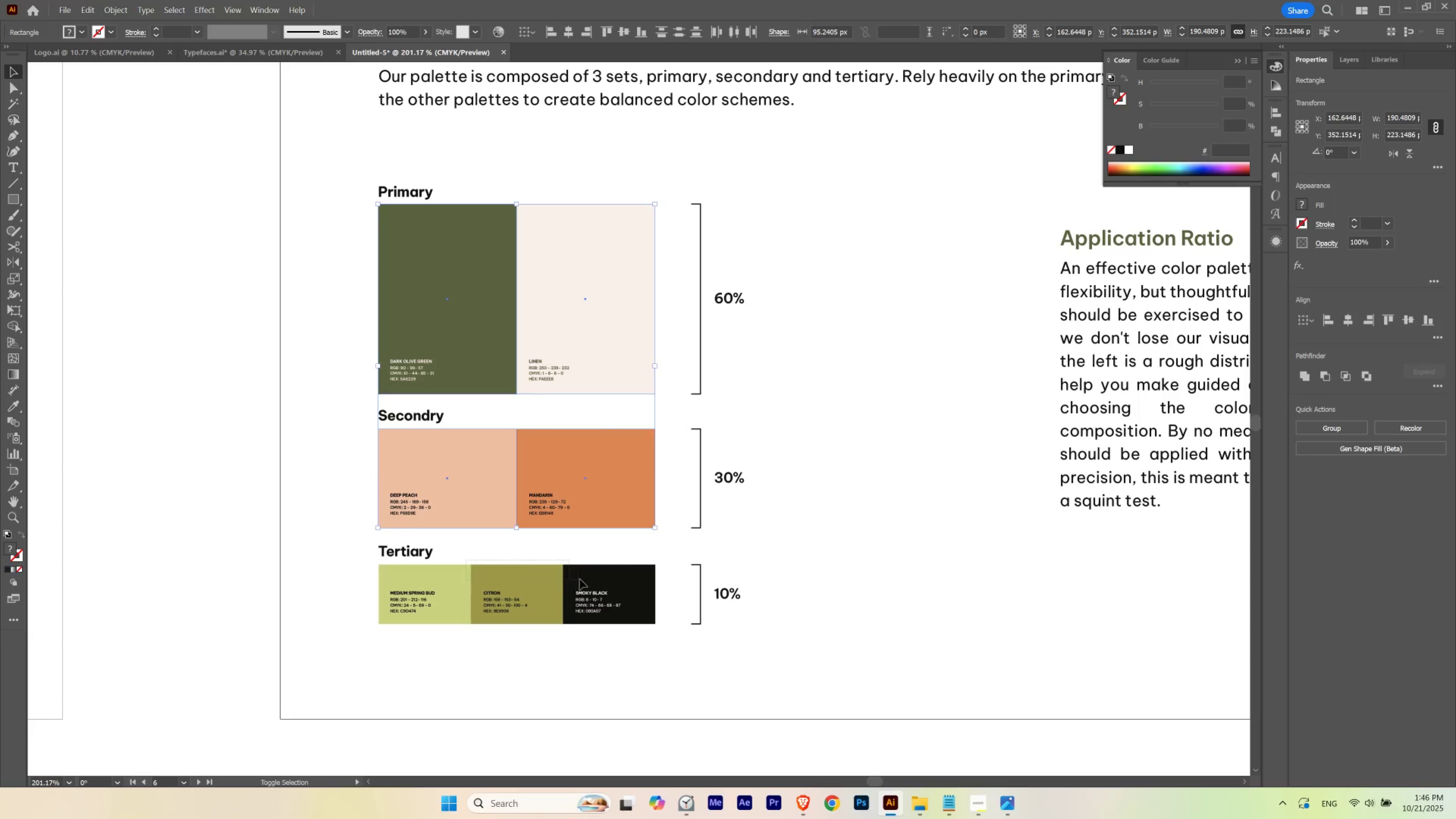 
hold_key(key=ShiftLeft, duration=1.18)
 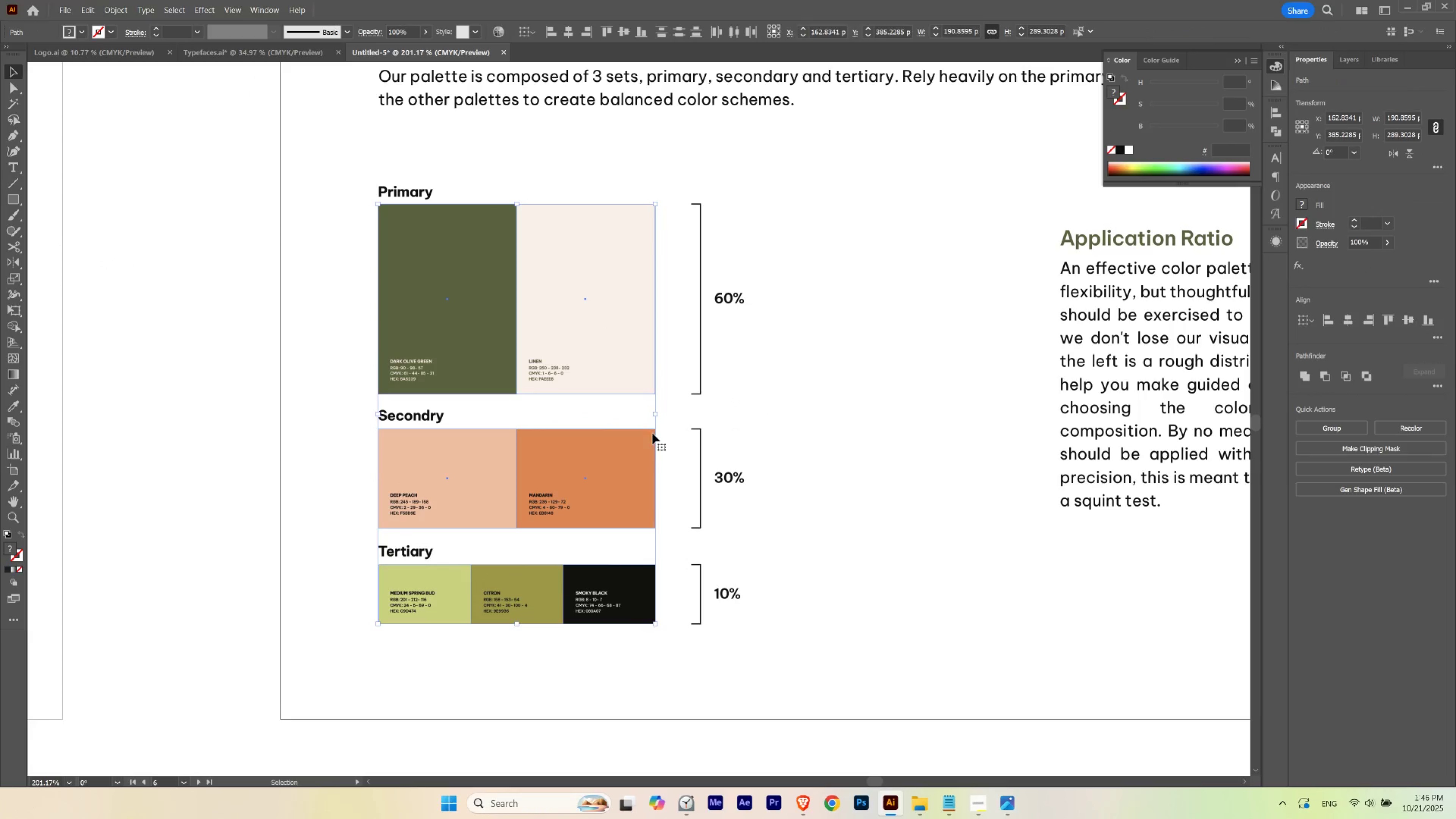 
left_click([815, 595])
 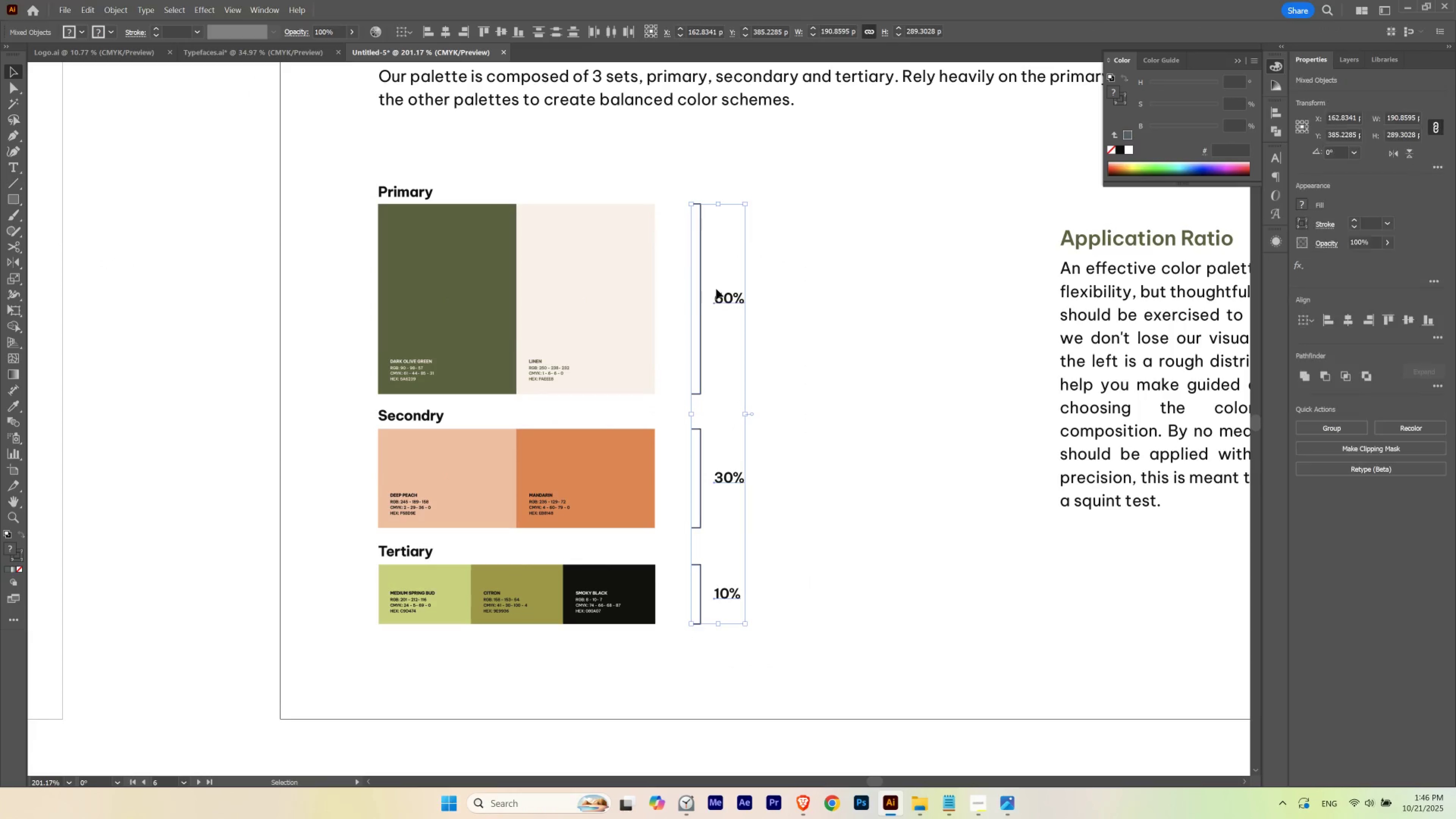 
hold_key(key=ShiftLeft, duration=1.53)
 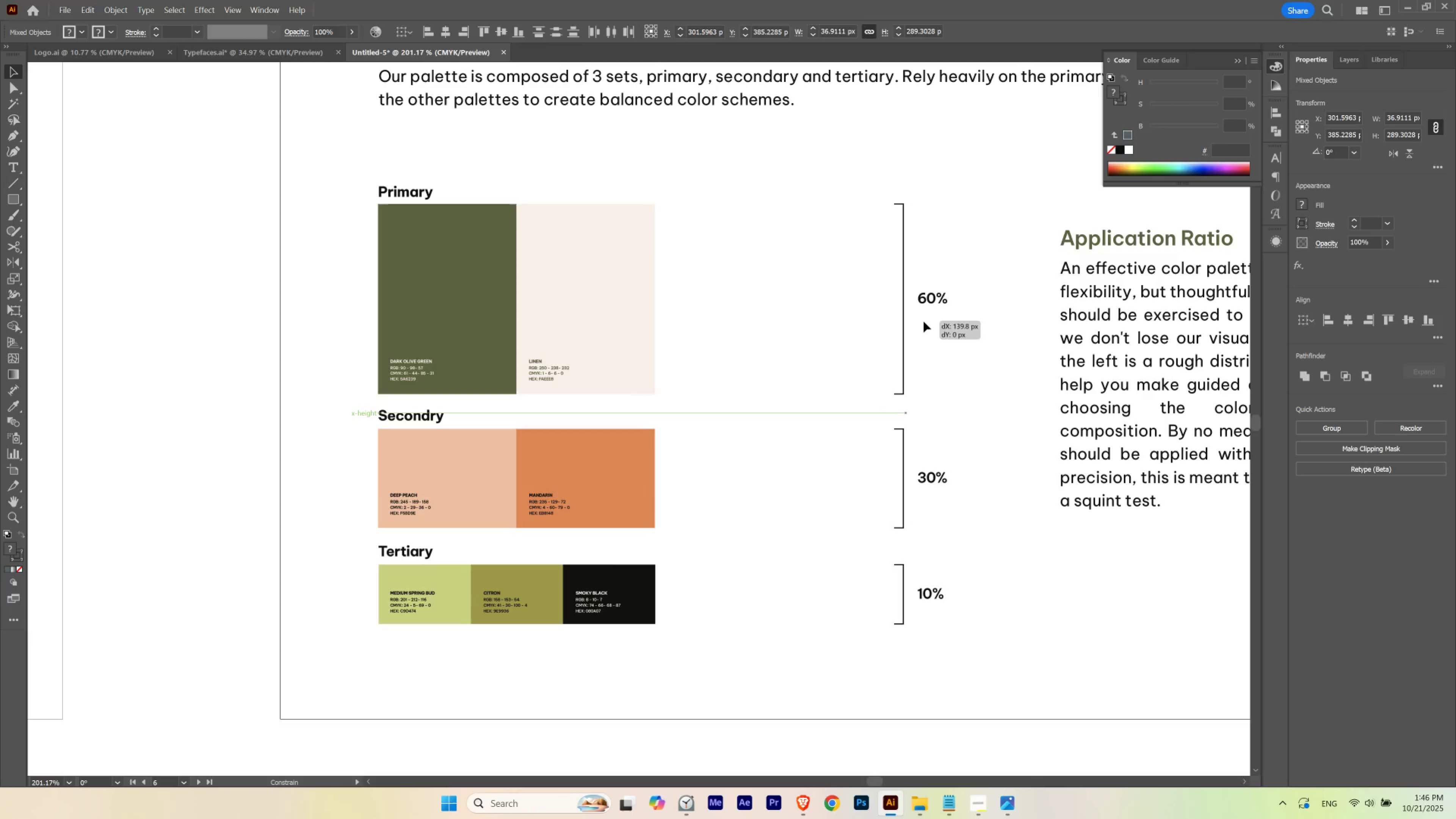 
hold_key(key=ShiftLeft, duration=1.52)
 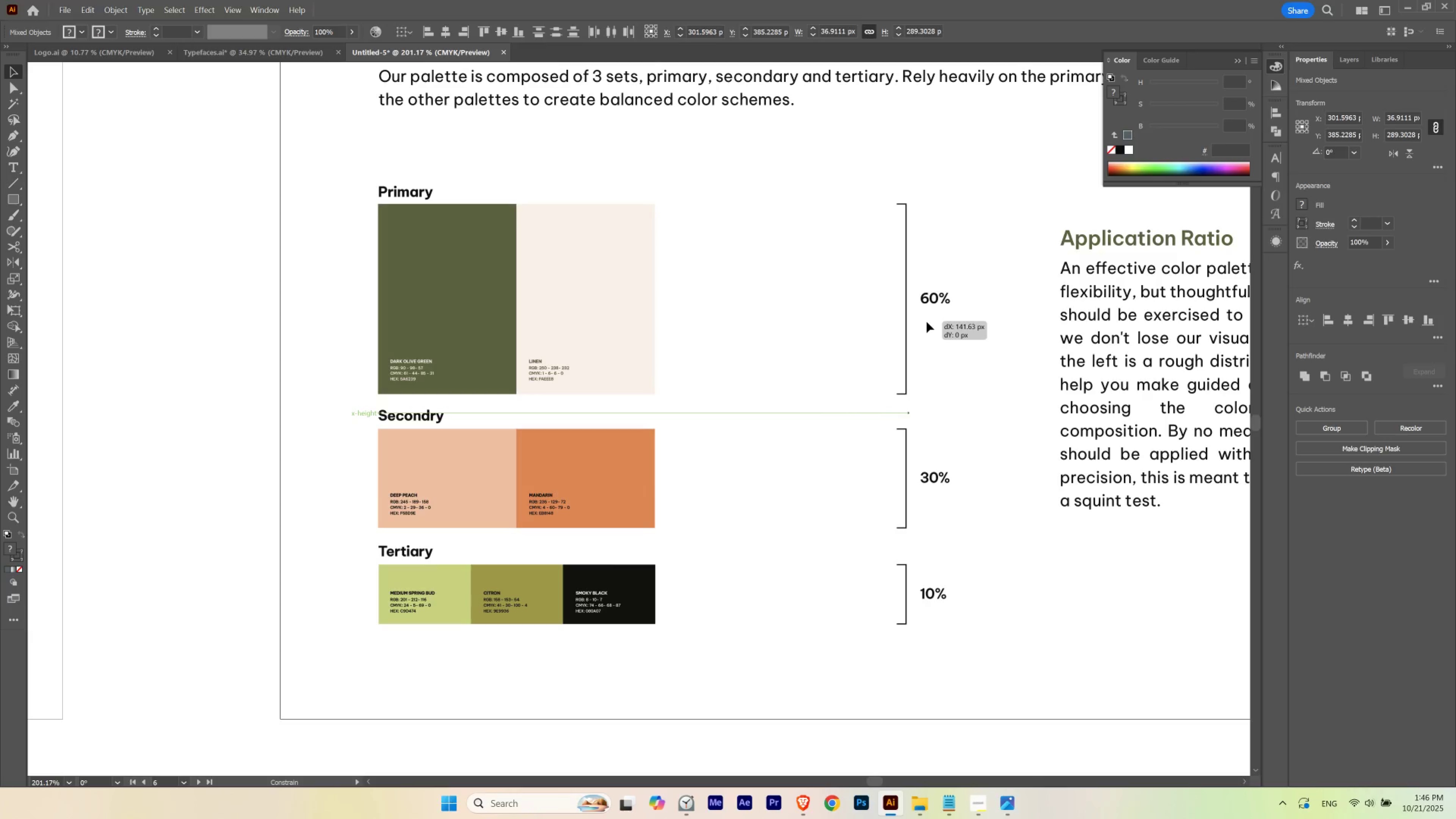 
hold_key(key=ShiftLeft, duration=0.87)
 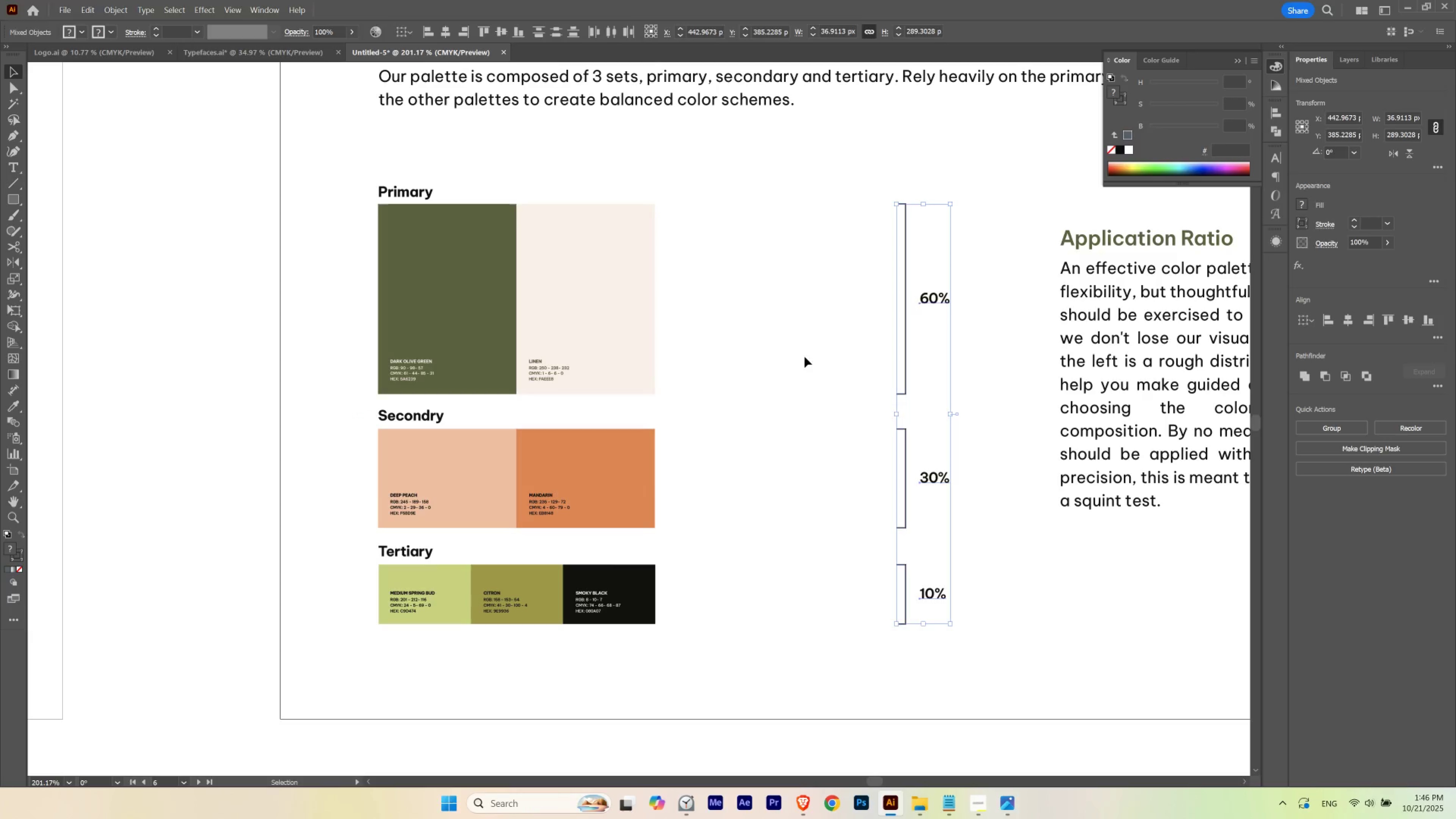 
left_click([804, 357])
 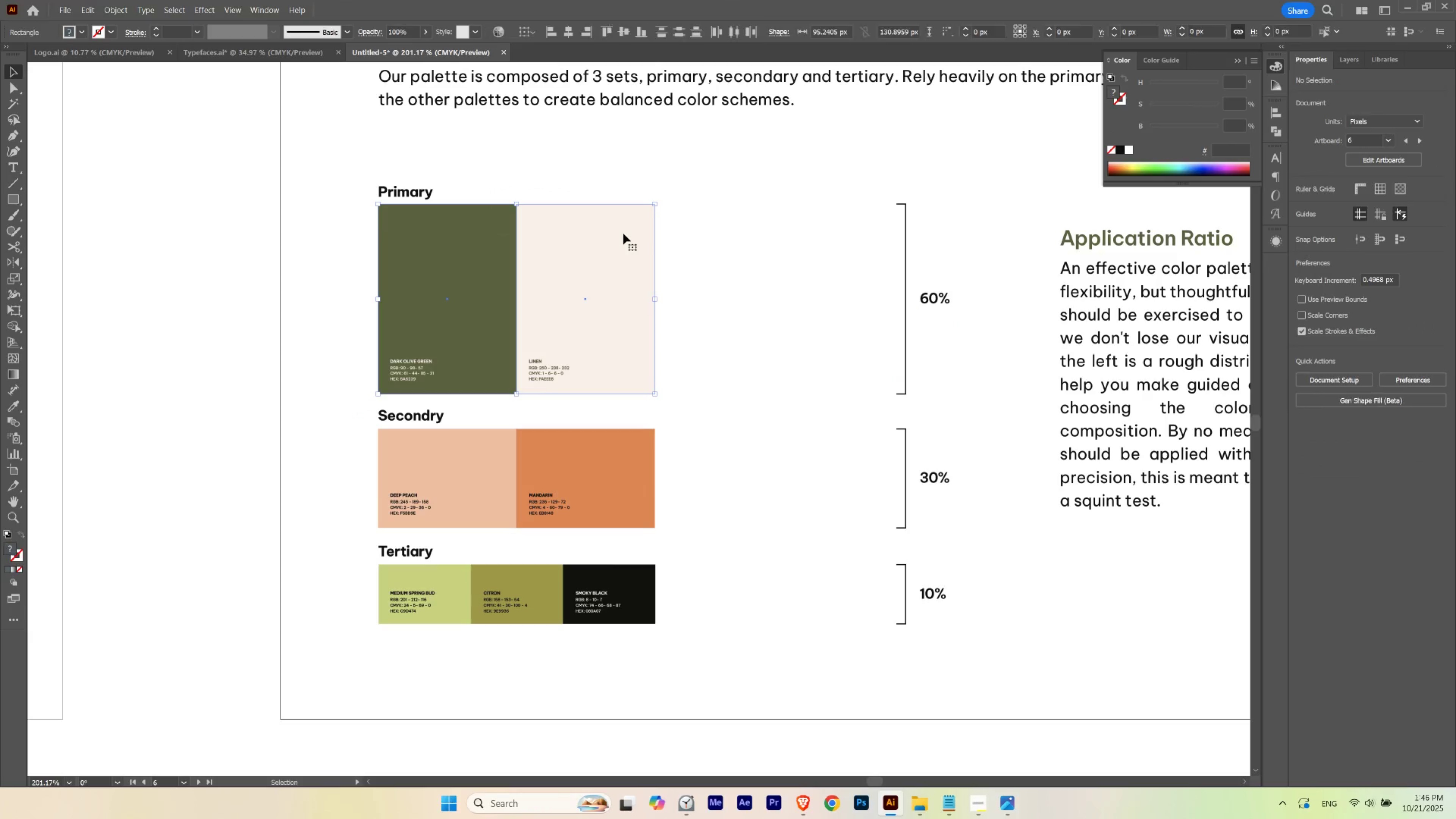 
hold_key(key=ShiftLeft, duration=1.5)
 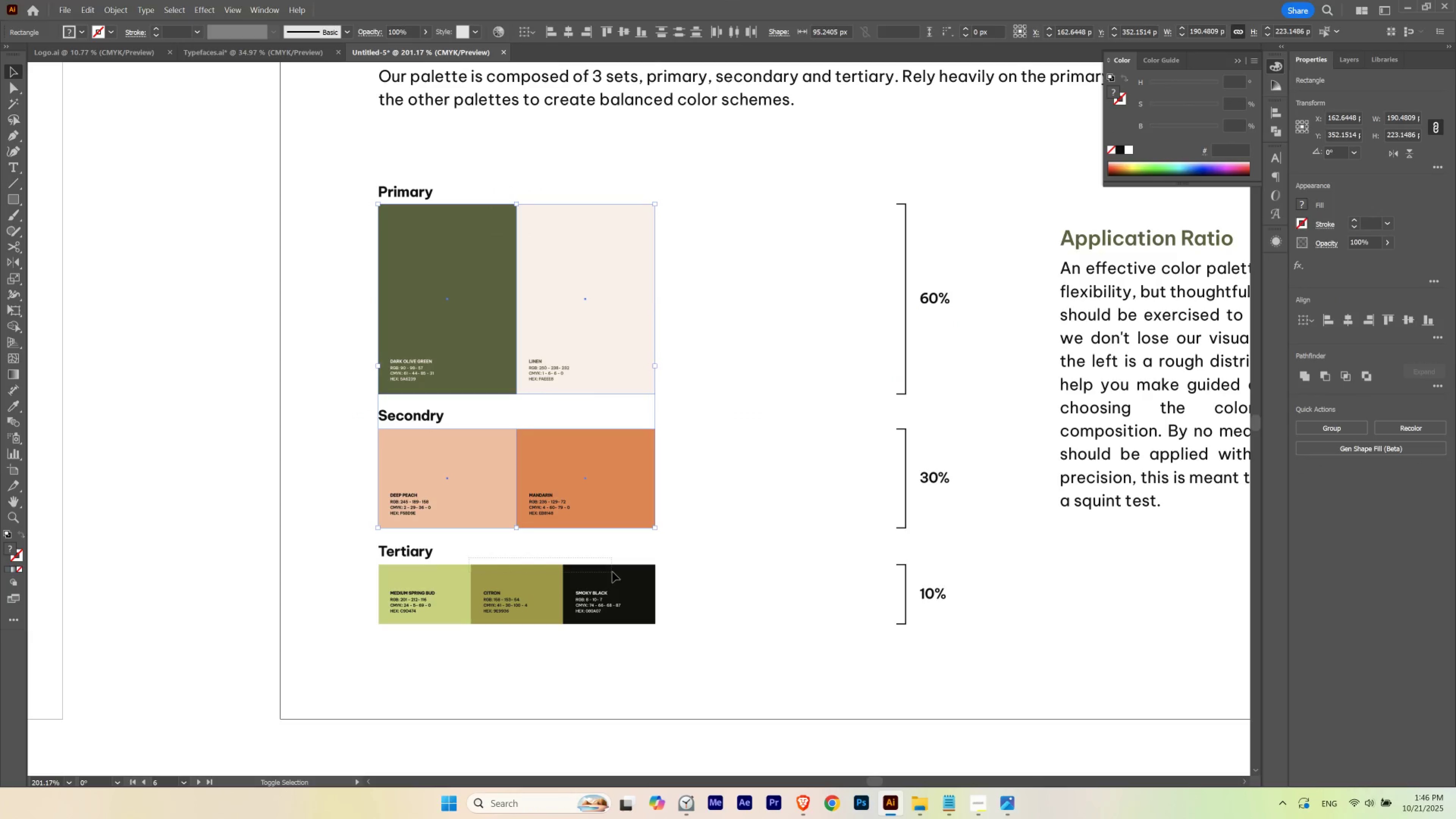 
hold_key(key=ShiftLeft, duration=0.82)
 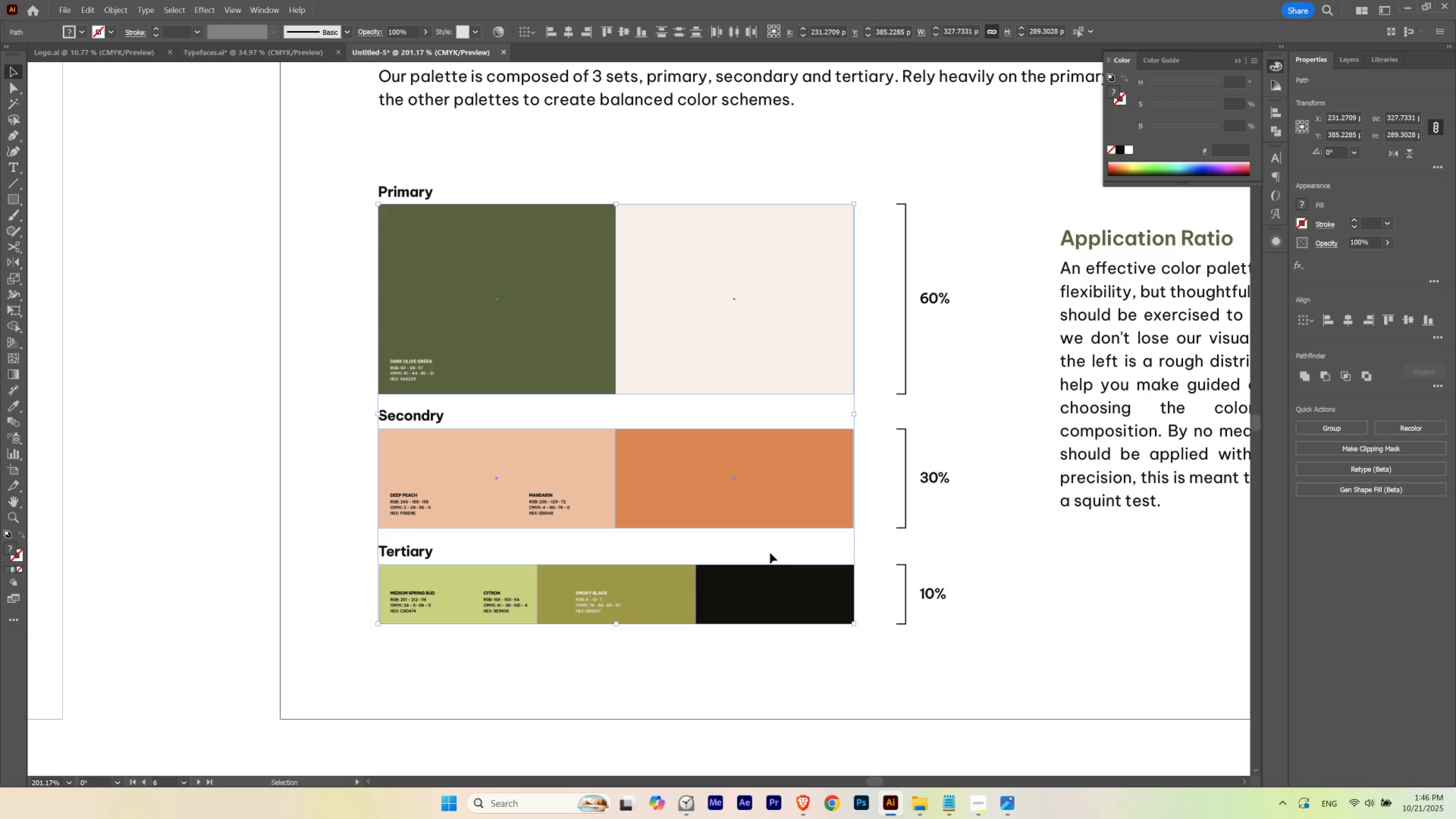 
wait(5.24)
 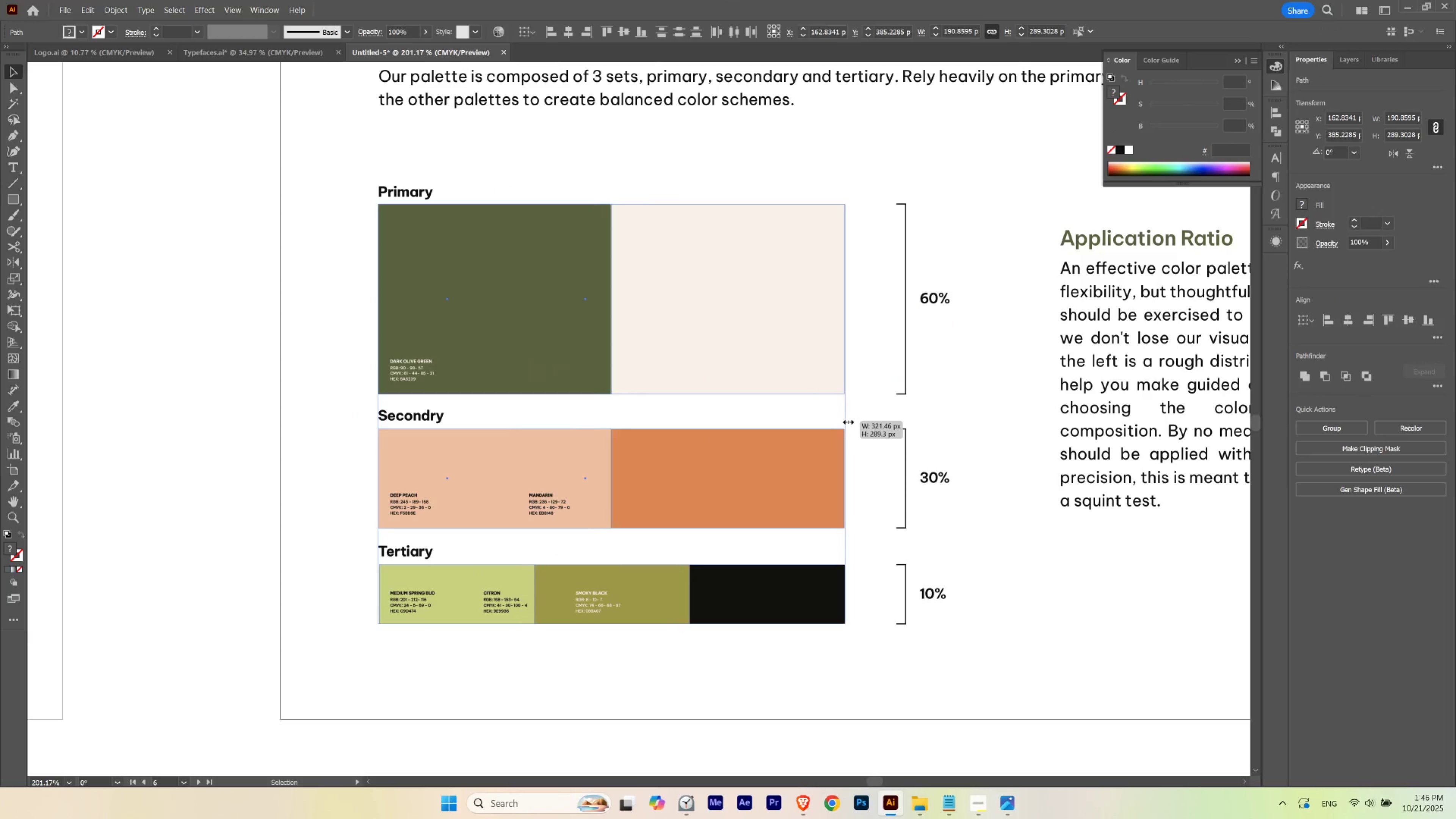 
key(Control+2)
 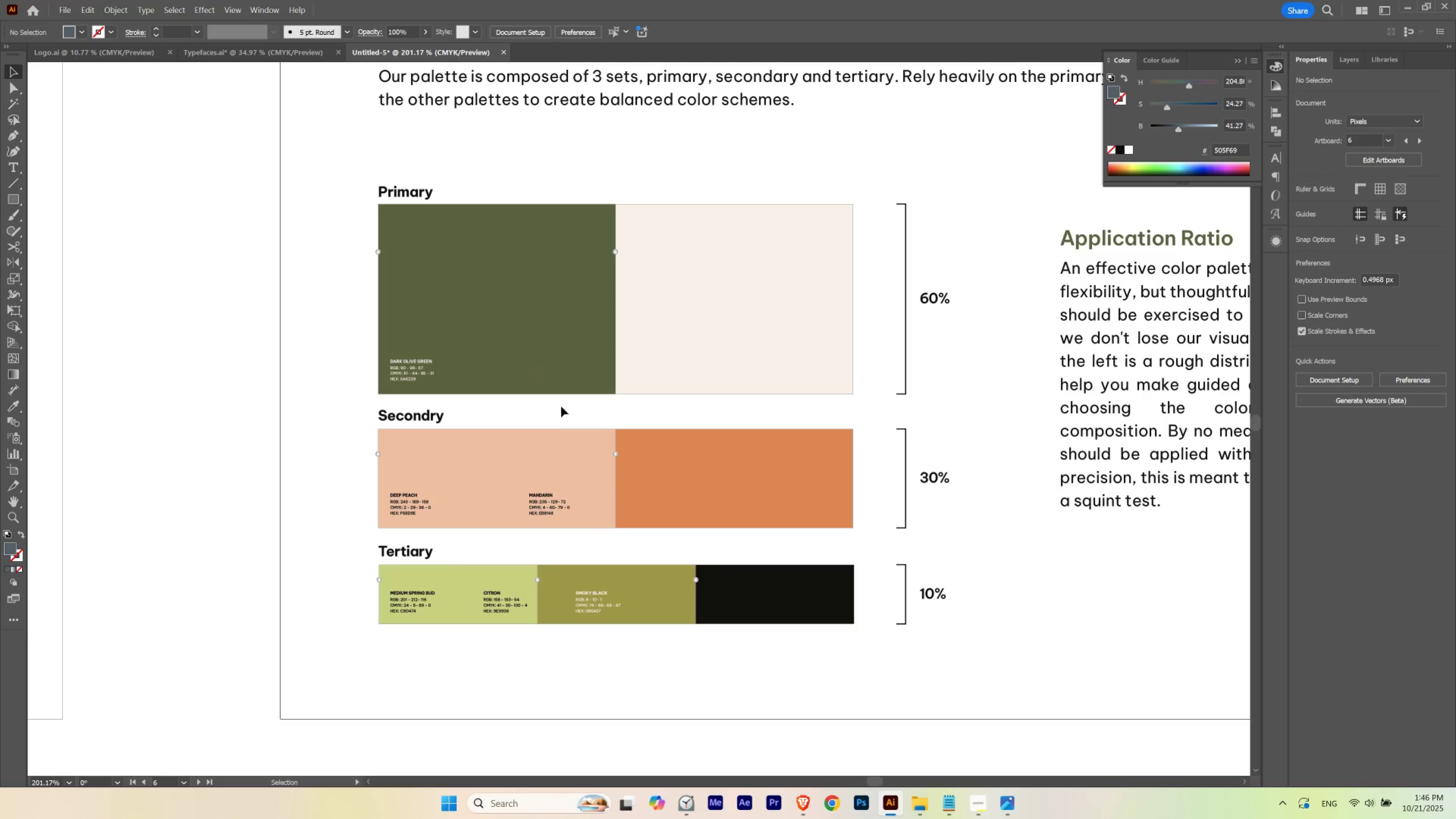 
left_click([560, 405])
 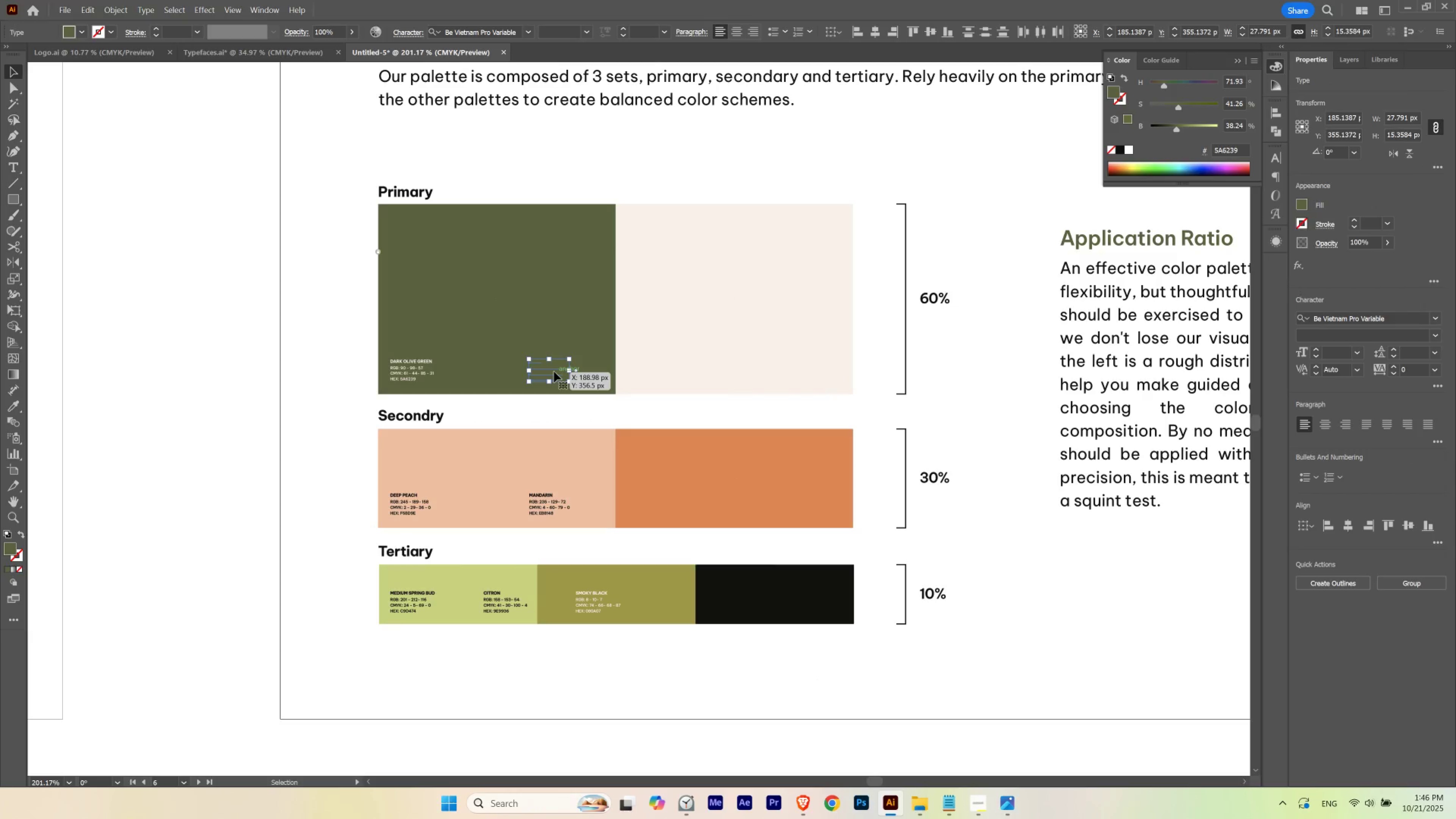 
hold_key(key=ShiftLeft, duration=0.63)
 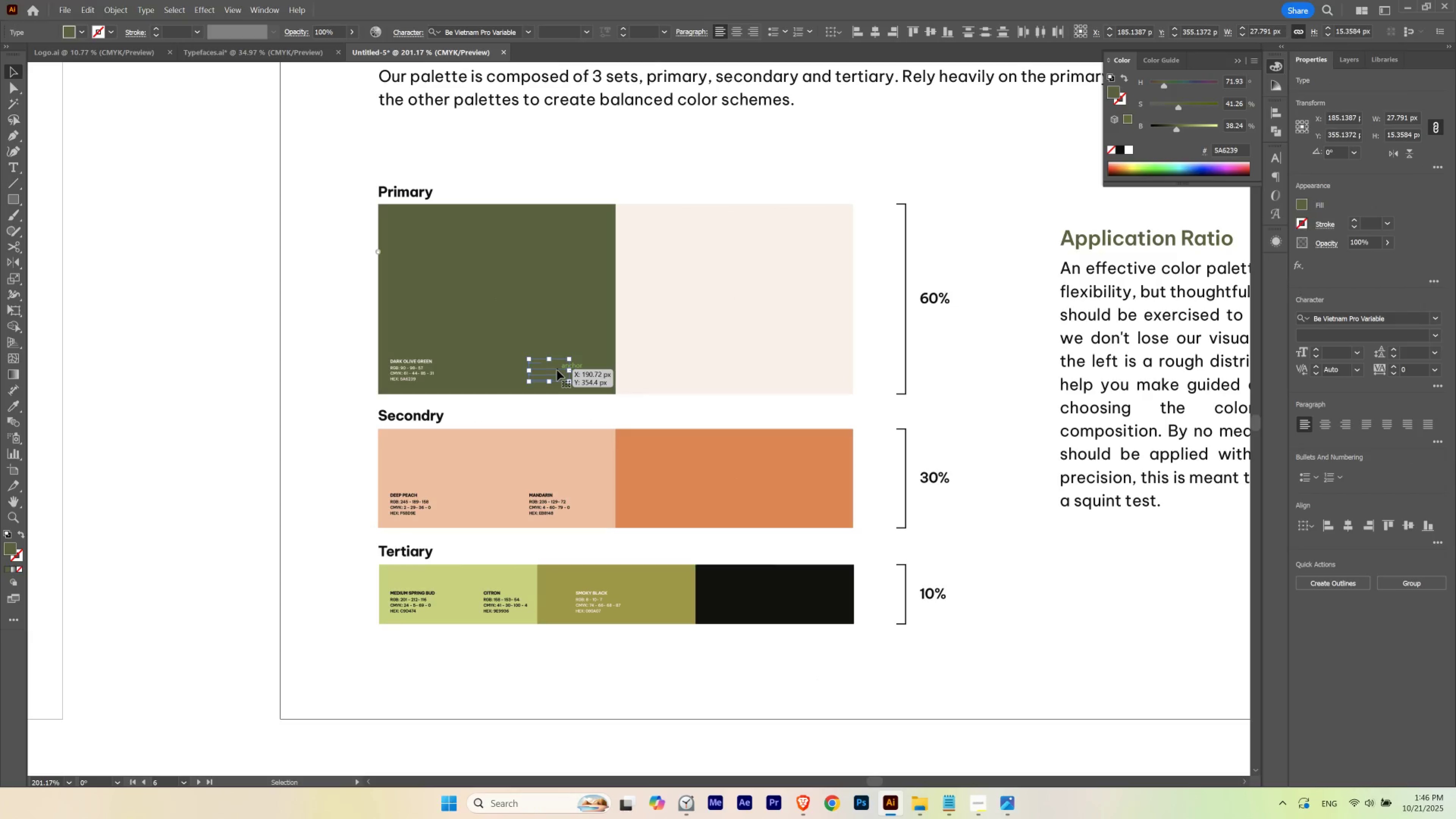 
hold_key(key=ShiftLeft, duration=1.5)
 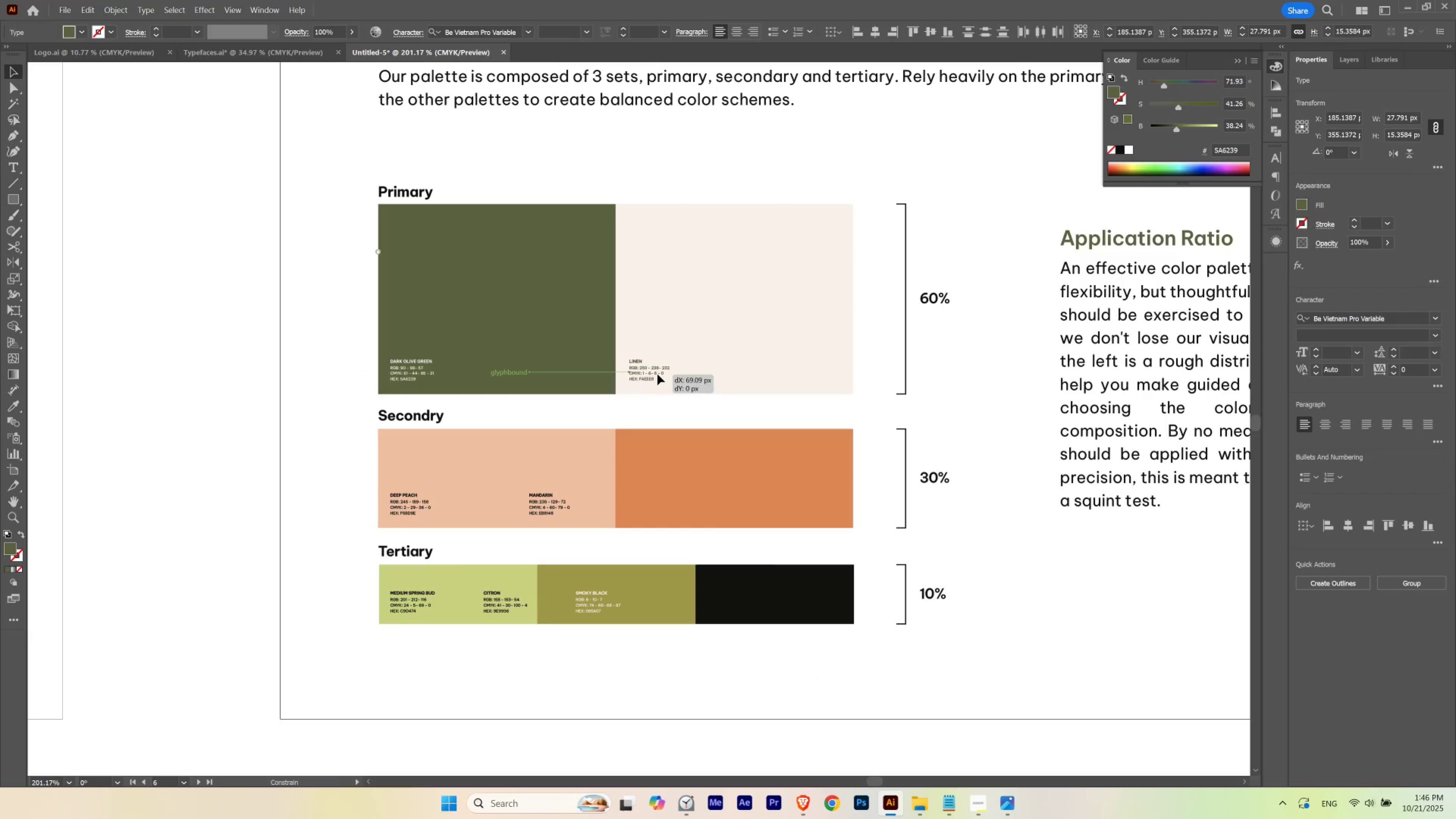 
hold_key(key=ShiftLeft, duration=1.51)
 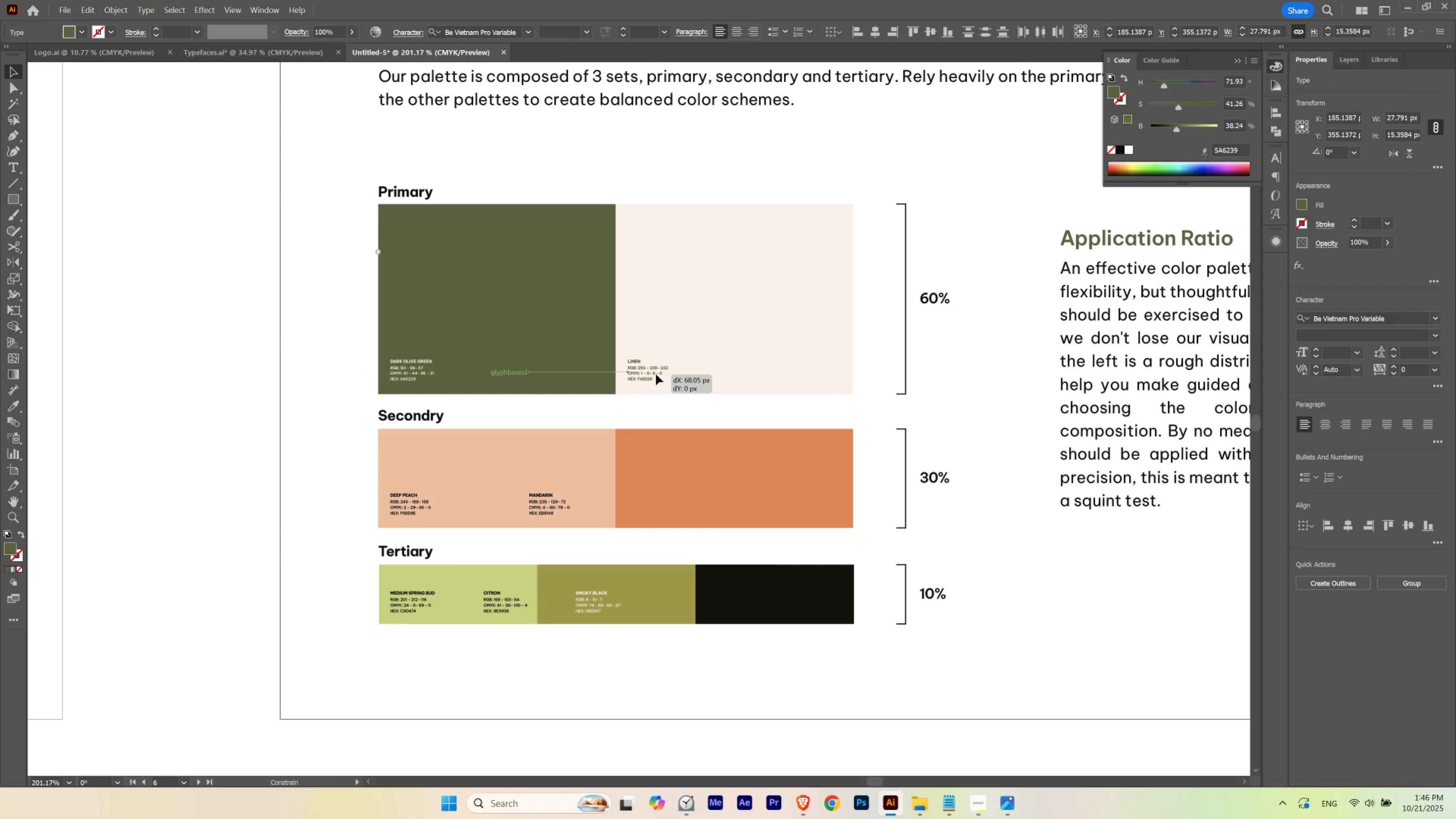 
hold_key(key=ShiftLeft, duration=1.52)
 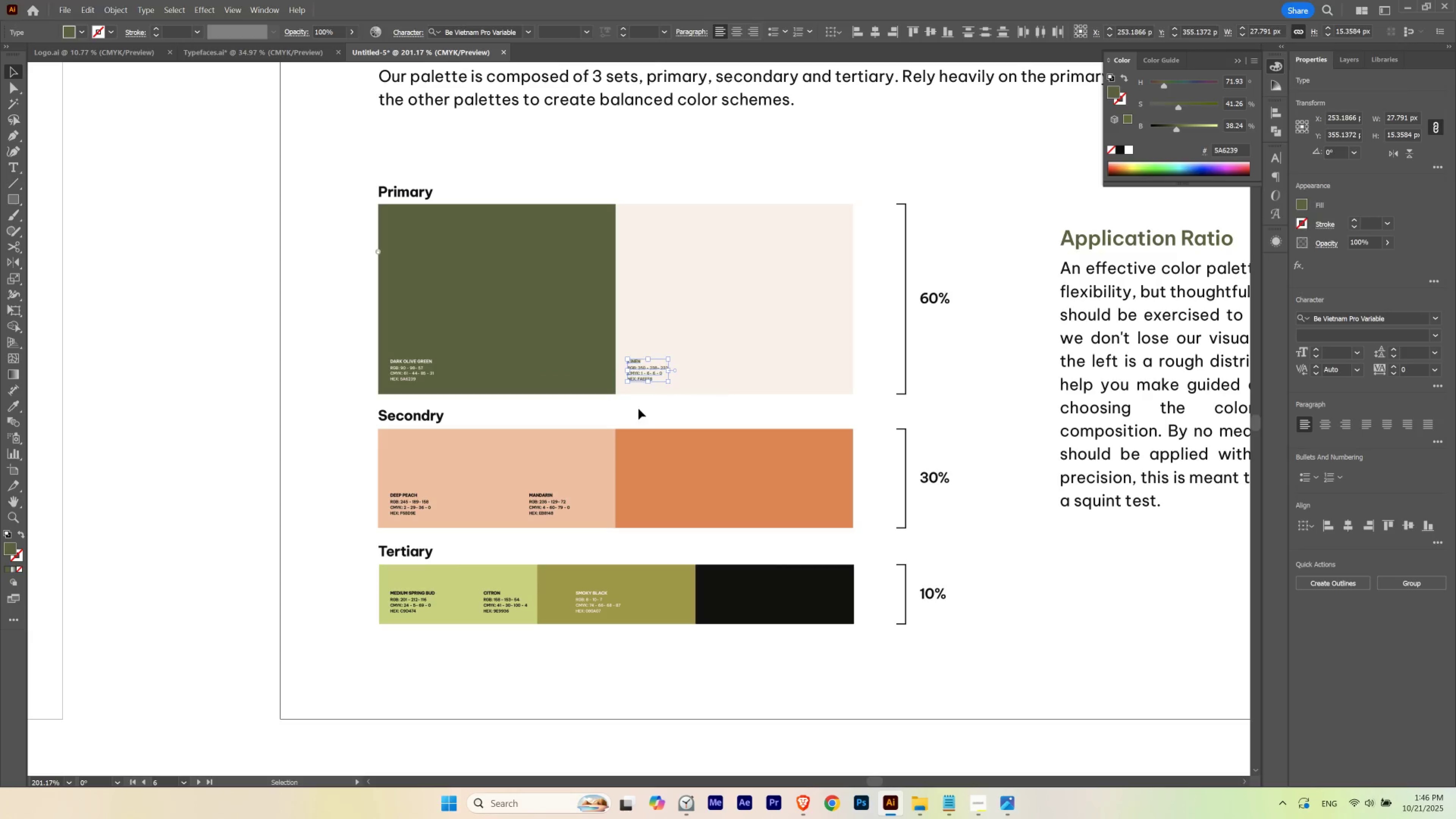 
hold_key(key=ShiftLeft, duration=0.32)
 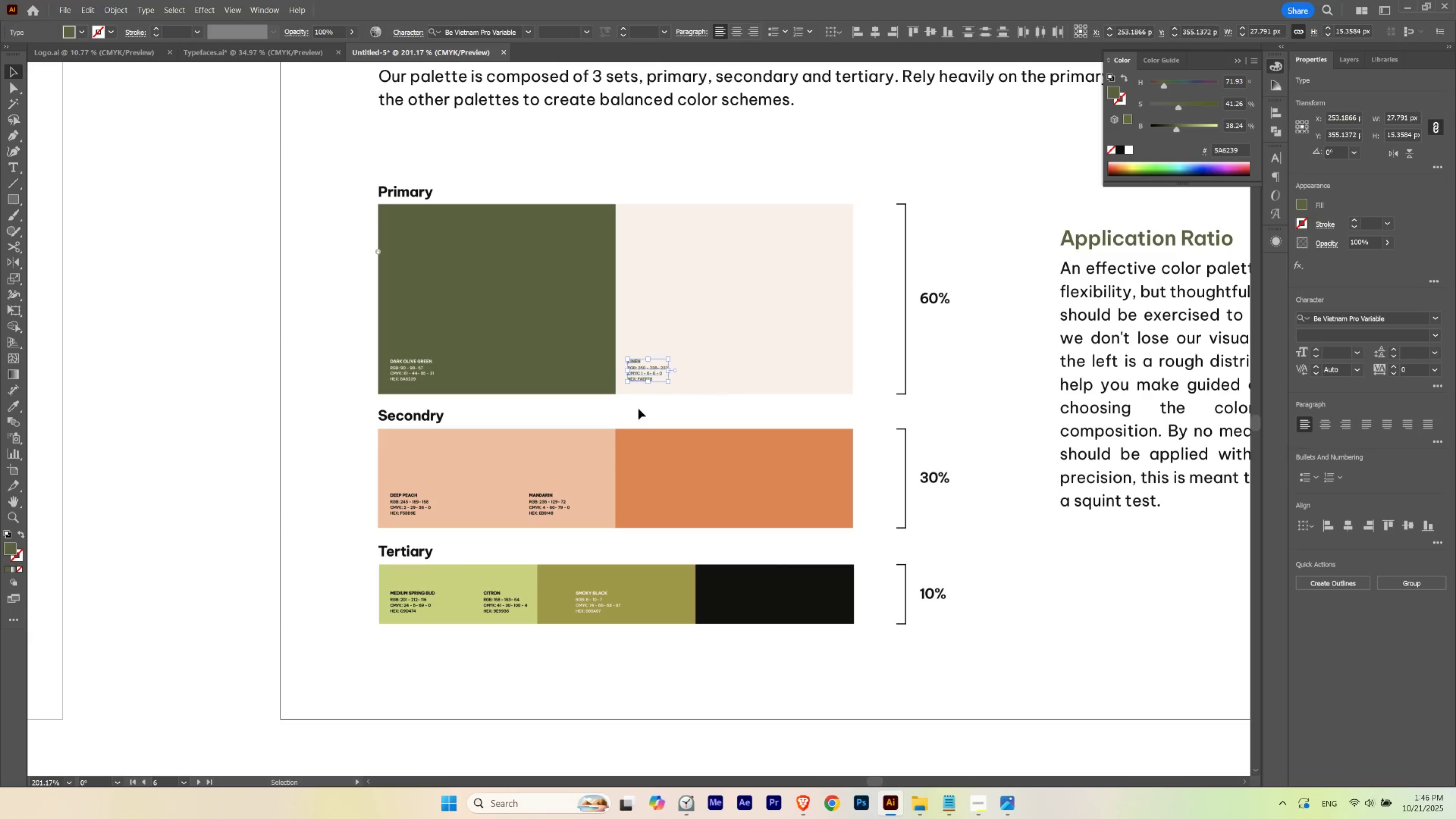 
left_click([638, 409])
 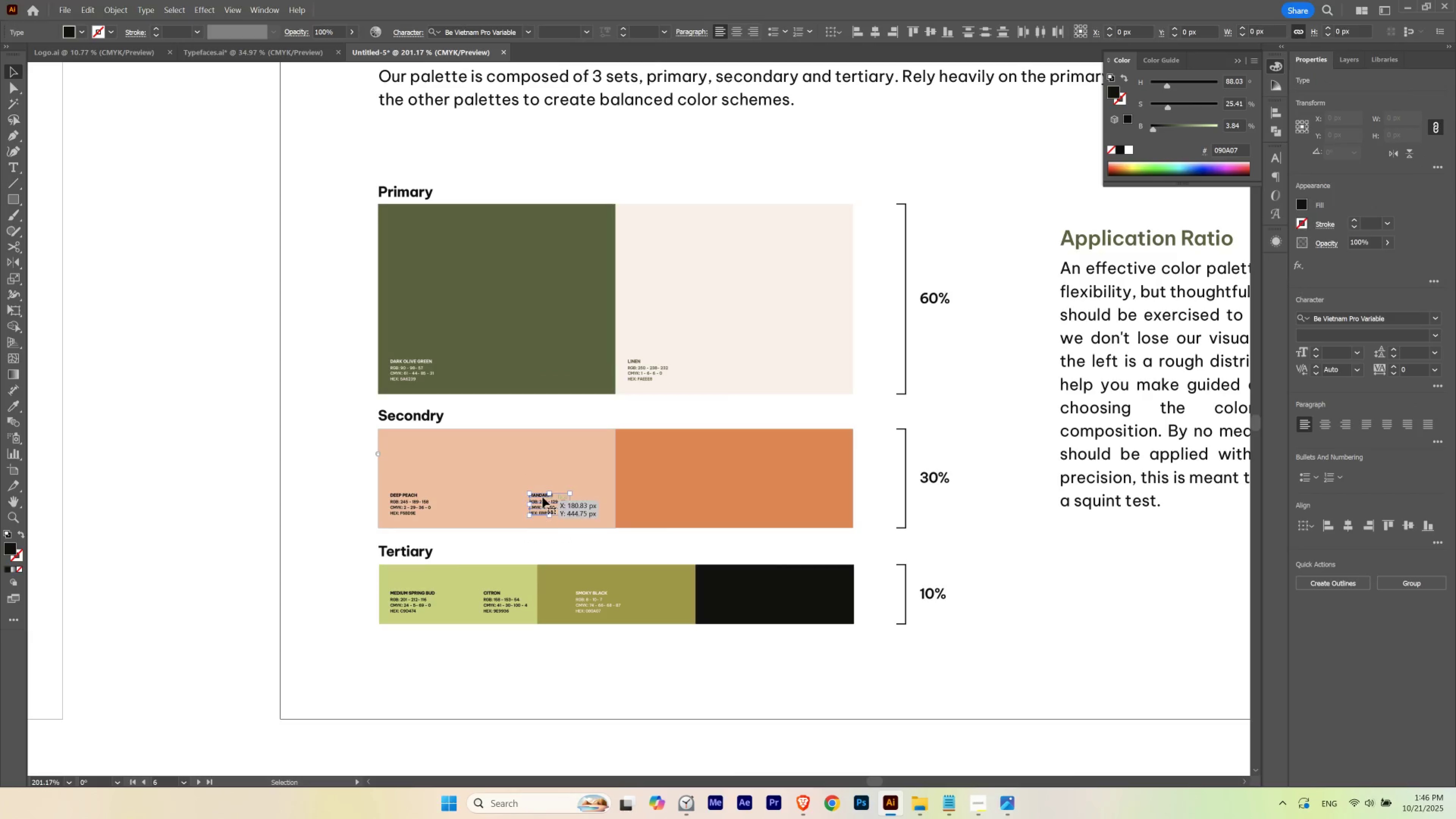 
hold_key(key=ShiftLeft, duration=1.52)
 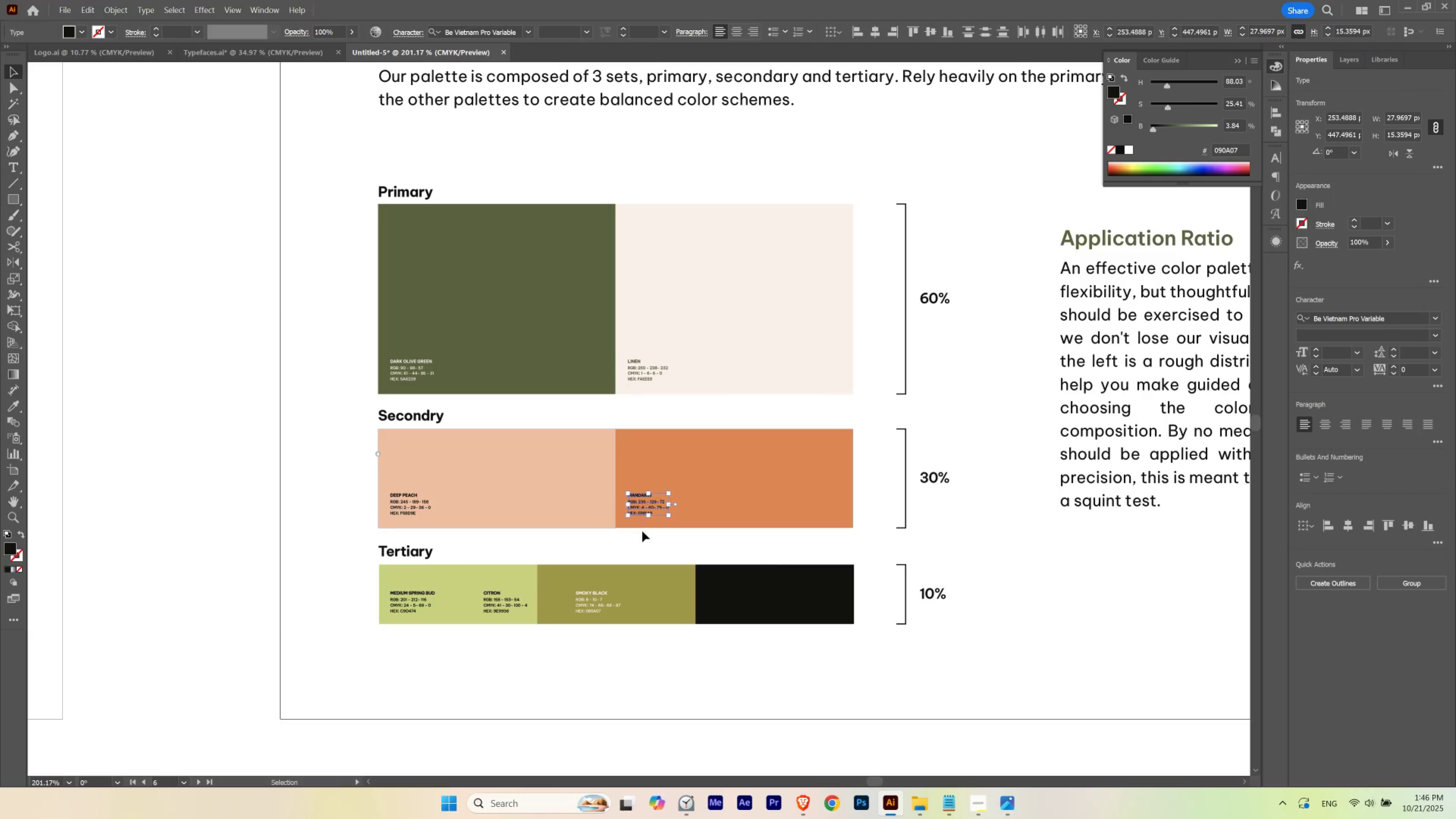 
hold_key(key=ShiftLeft, duration=0.38)
 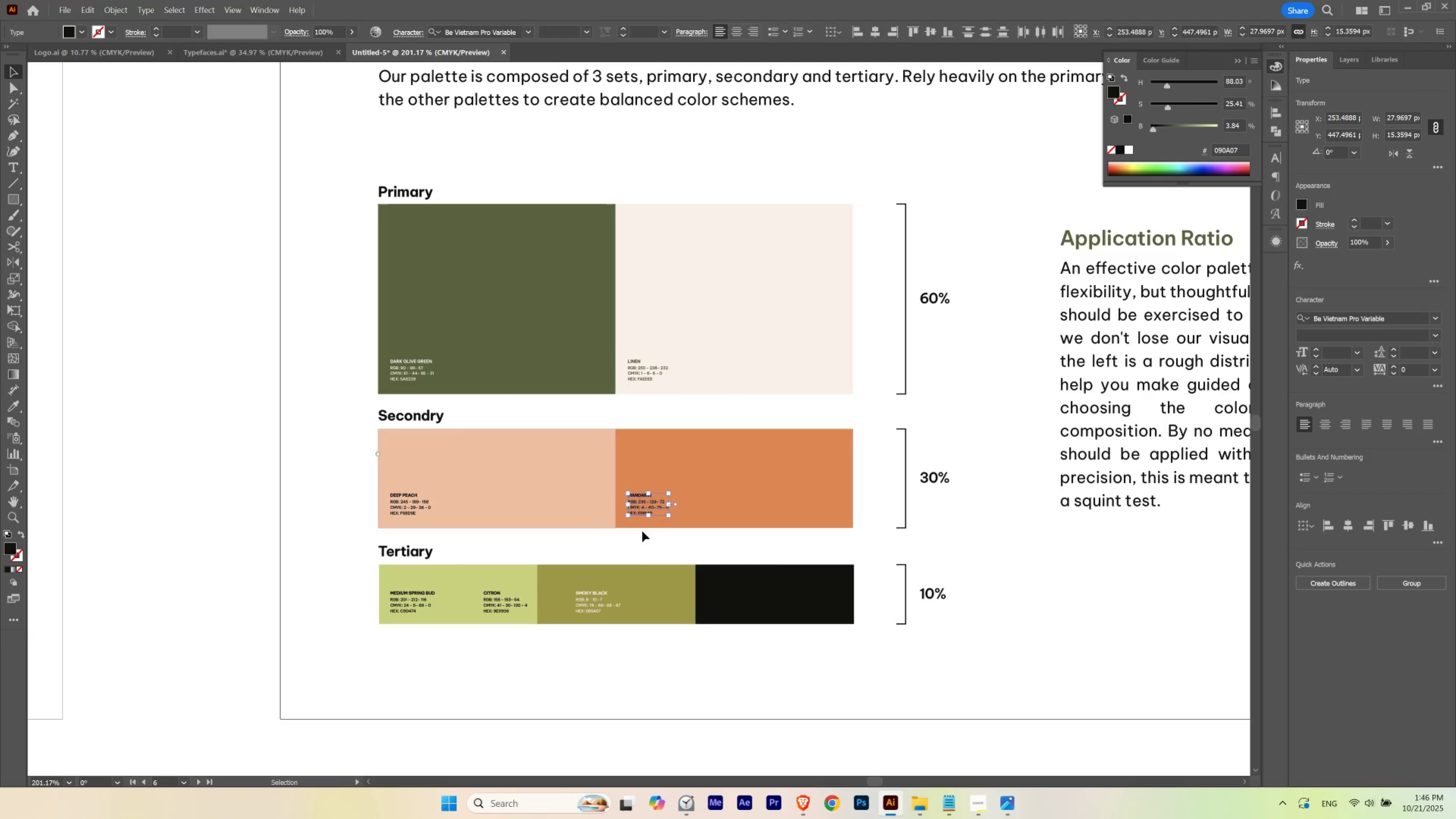 
left_click([642, 531])
 